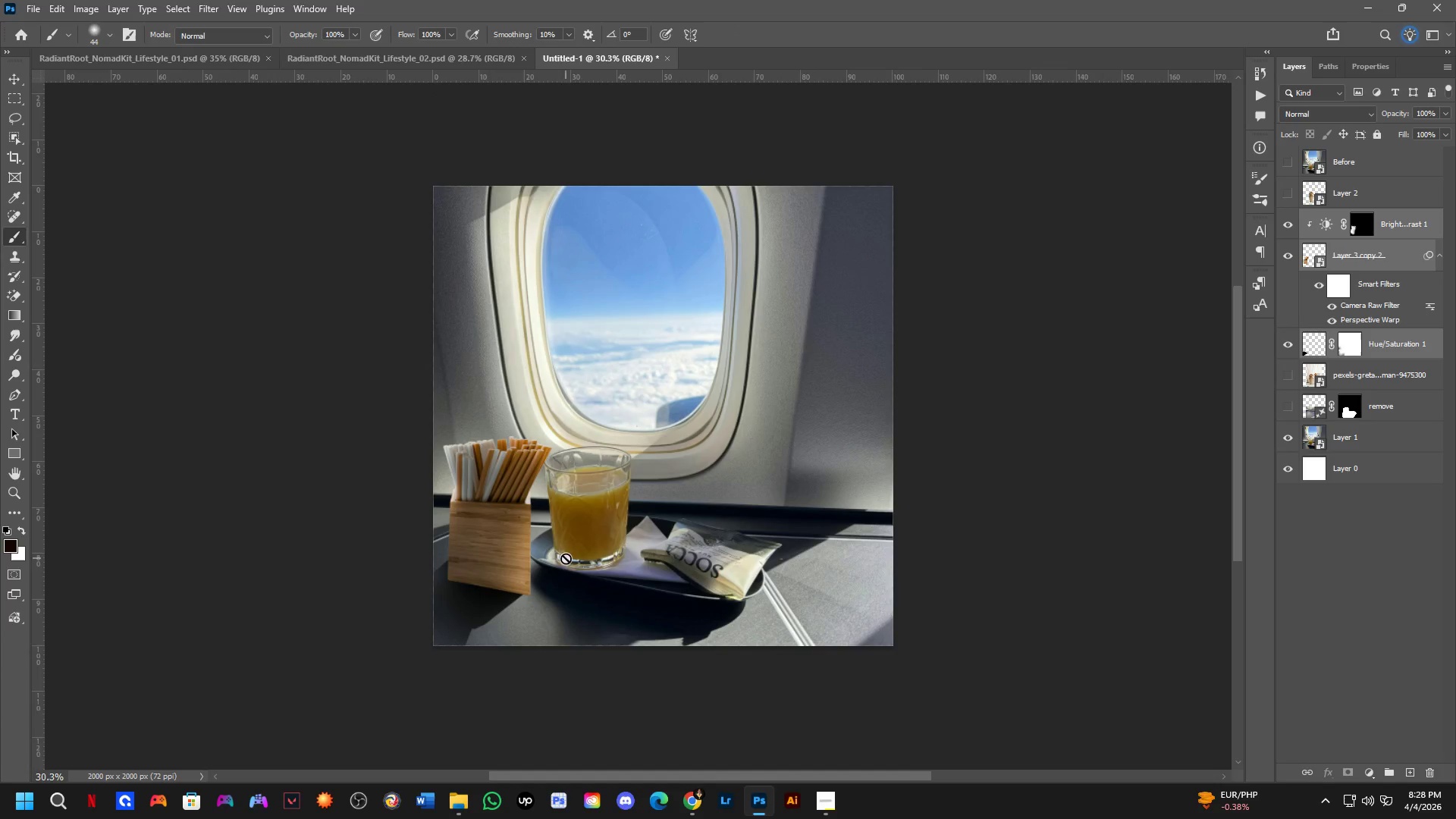 
key(Control+T)
 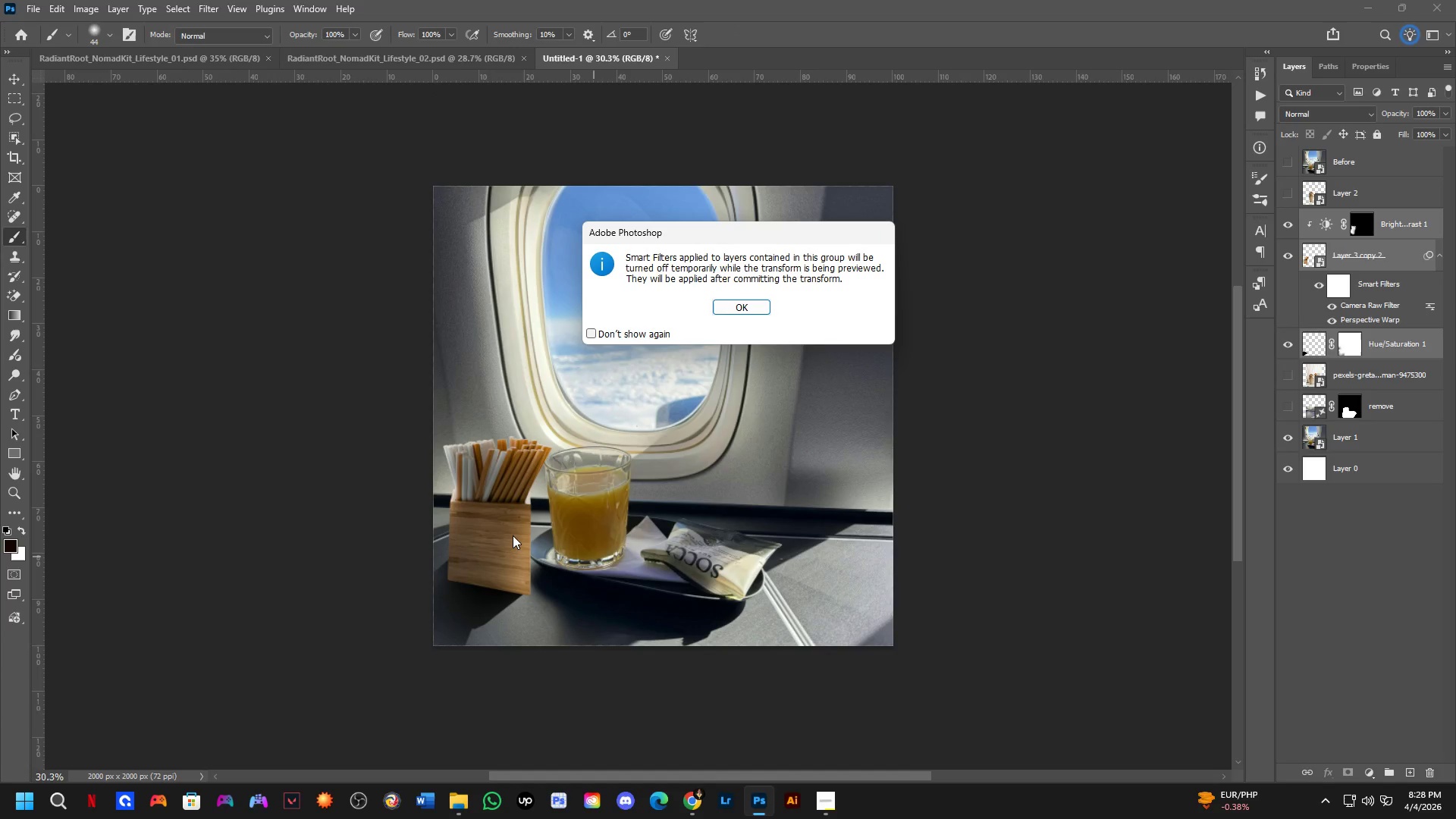 
key(Space)
 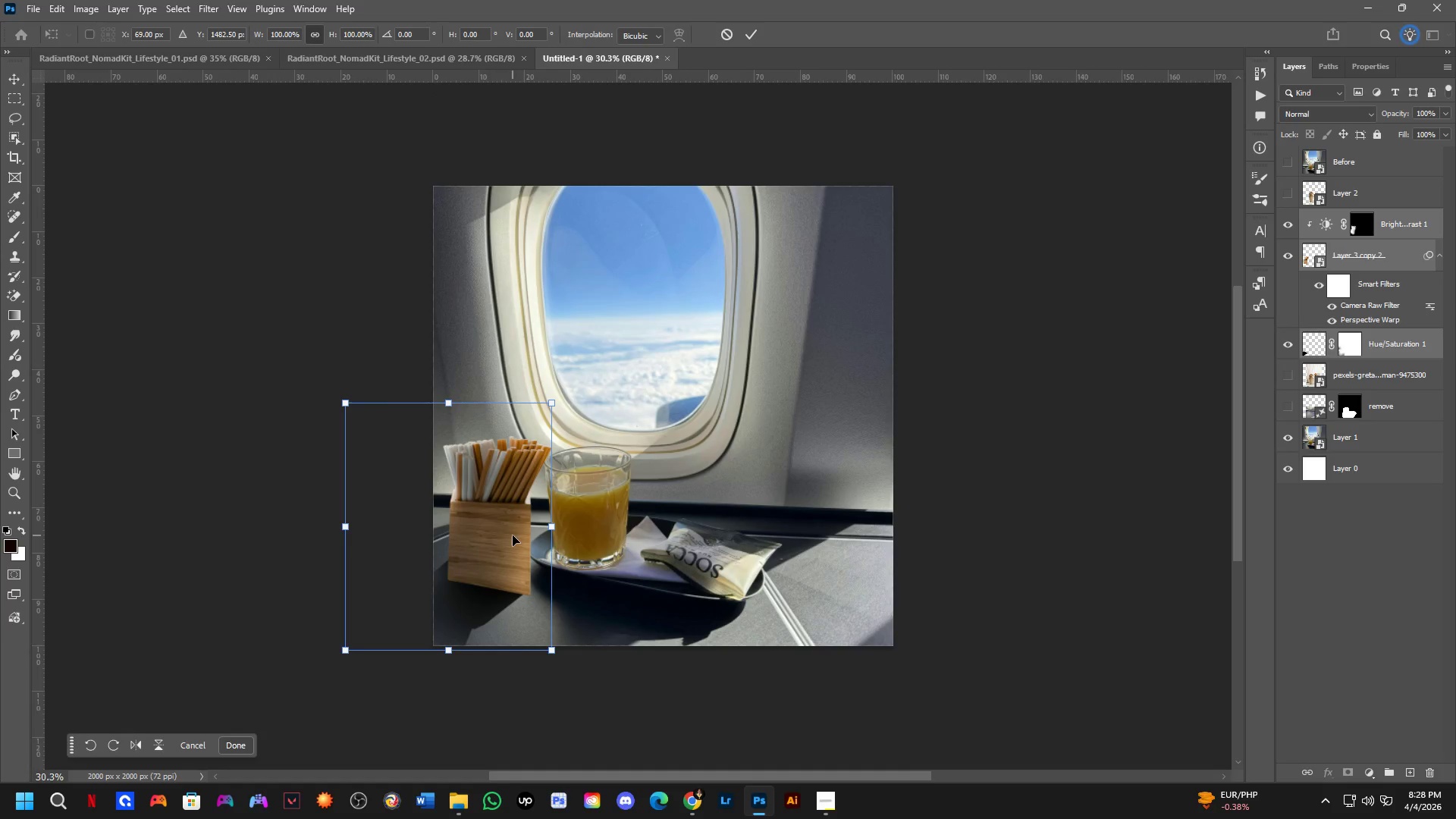 
left_click_drag(start_coordinate=[505, 532], to_coordinate=[720, 510])
 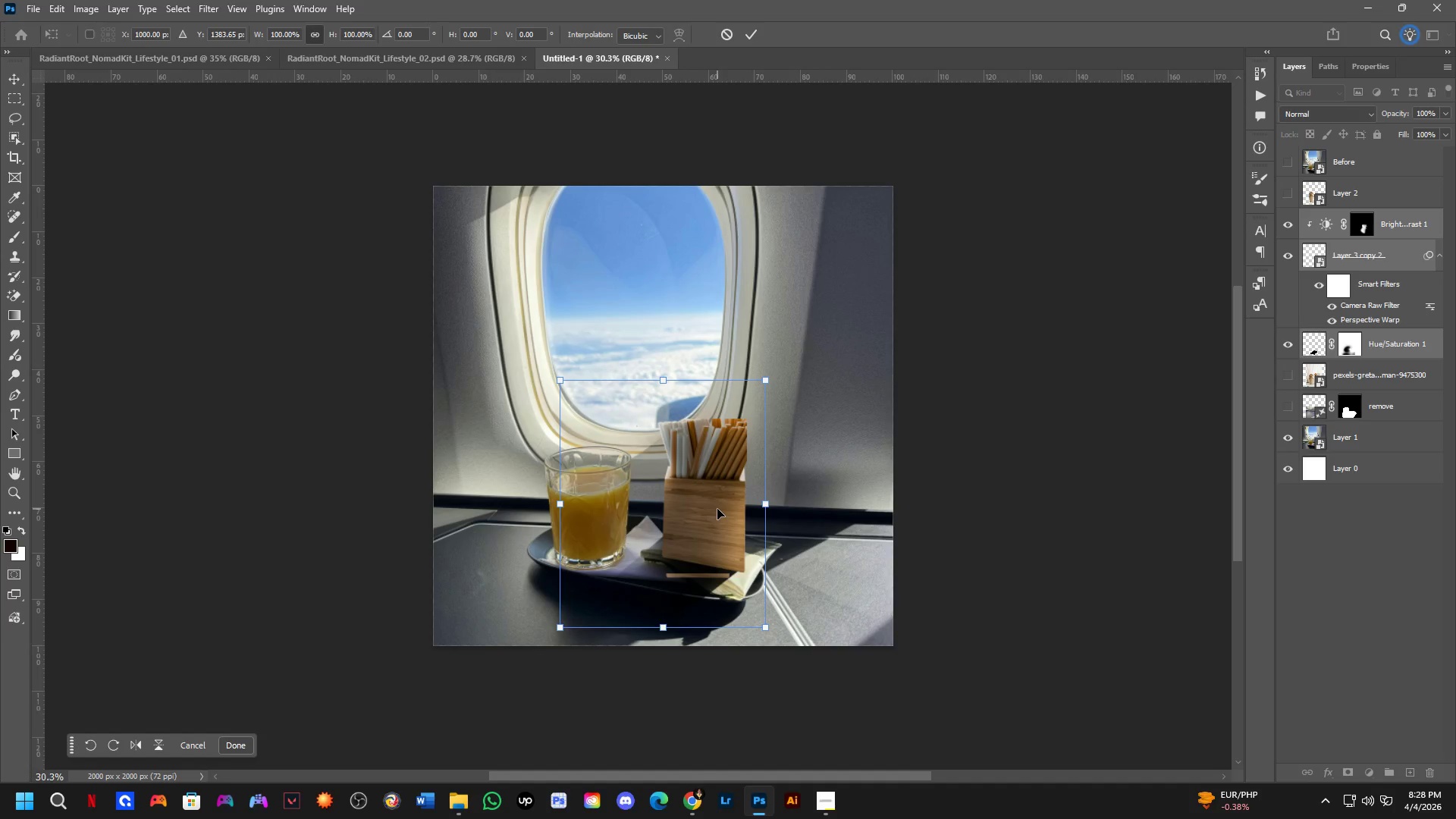 
key(NumpadEnter)
 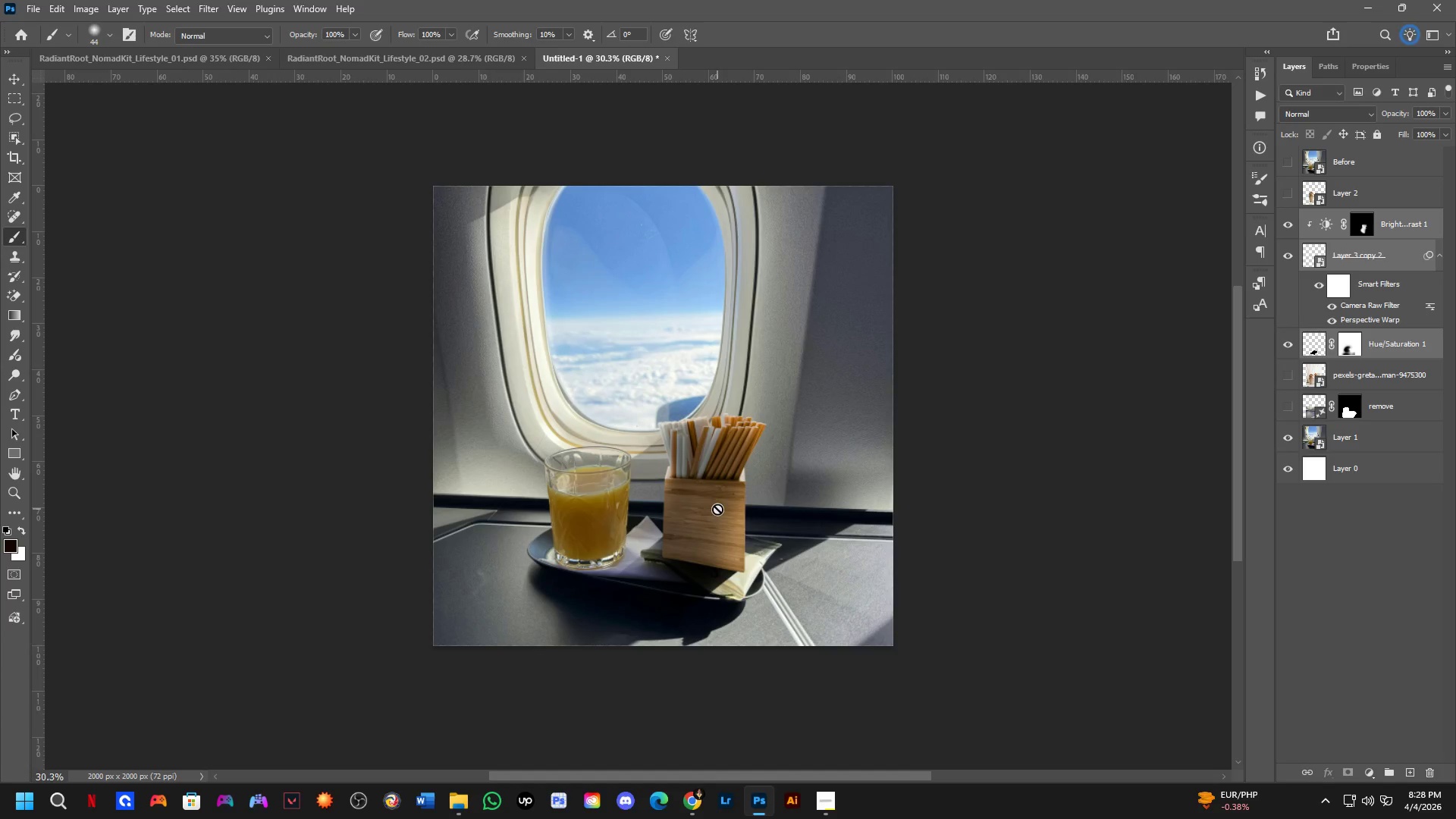 
hold_key(key=ControlLeft, duration=5.12)
left_click_drag(start_coordinate=[730, 509], to_coordinate=[881, 539])
 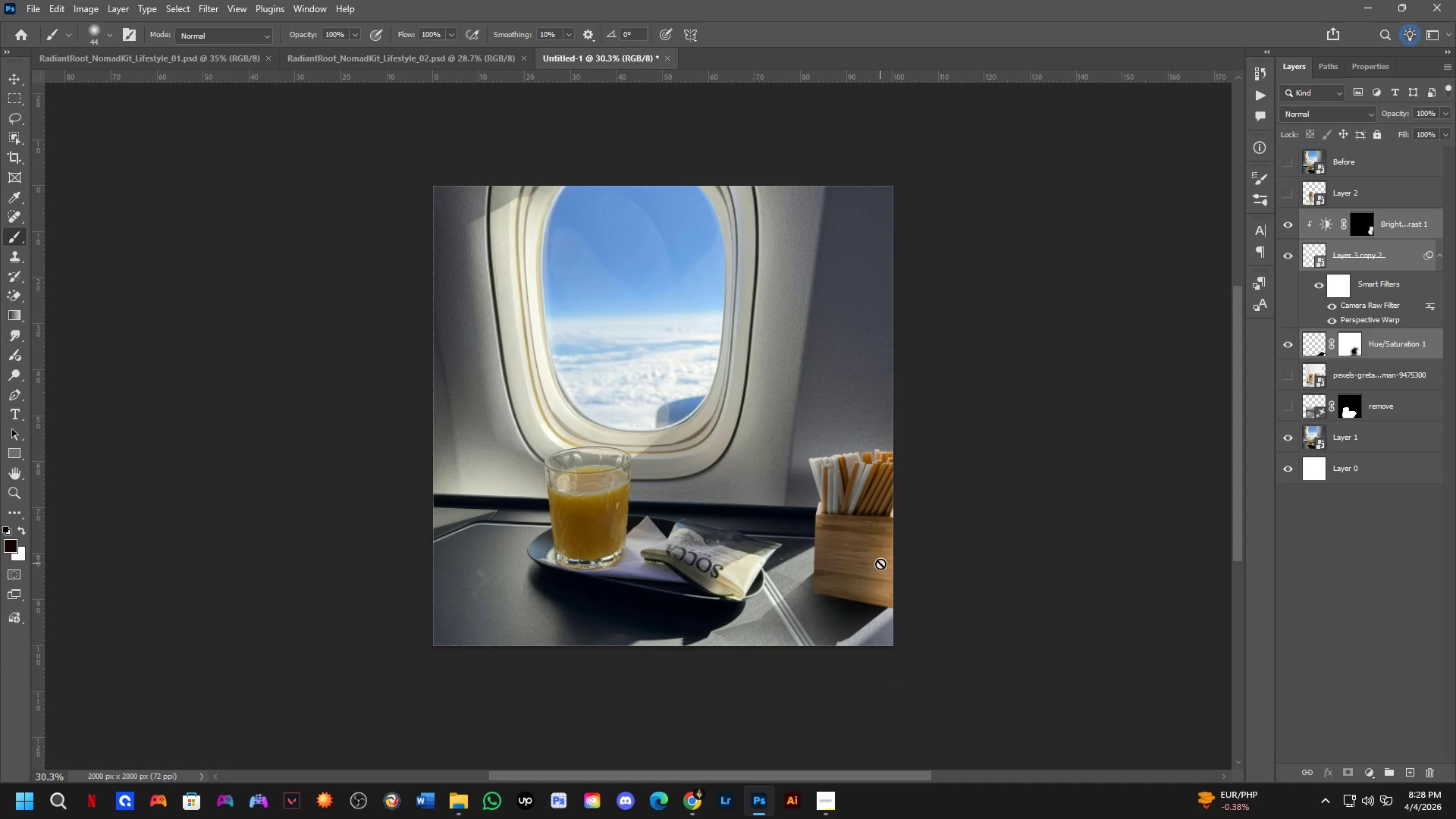 
key(Shift+ShiftLeft)
 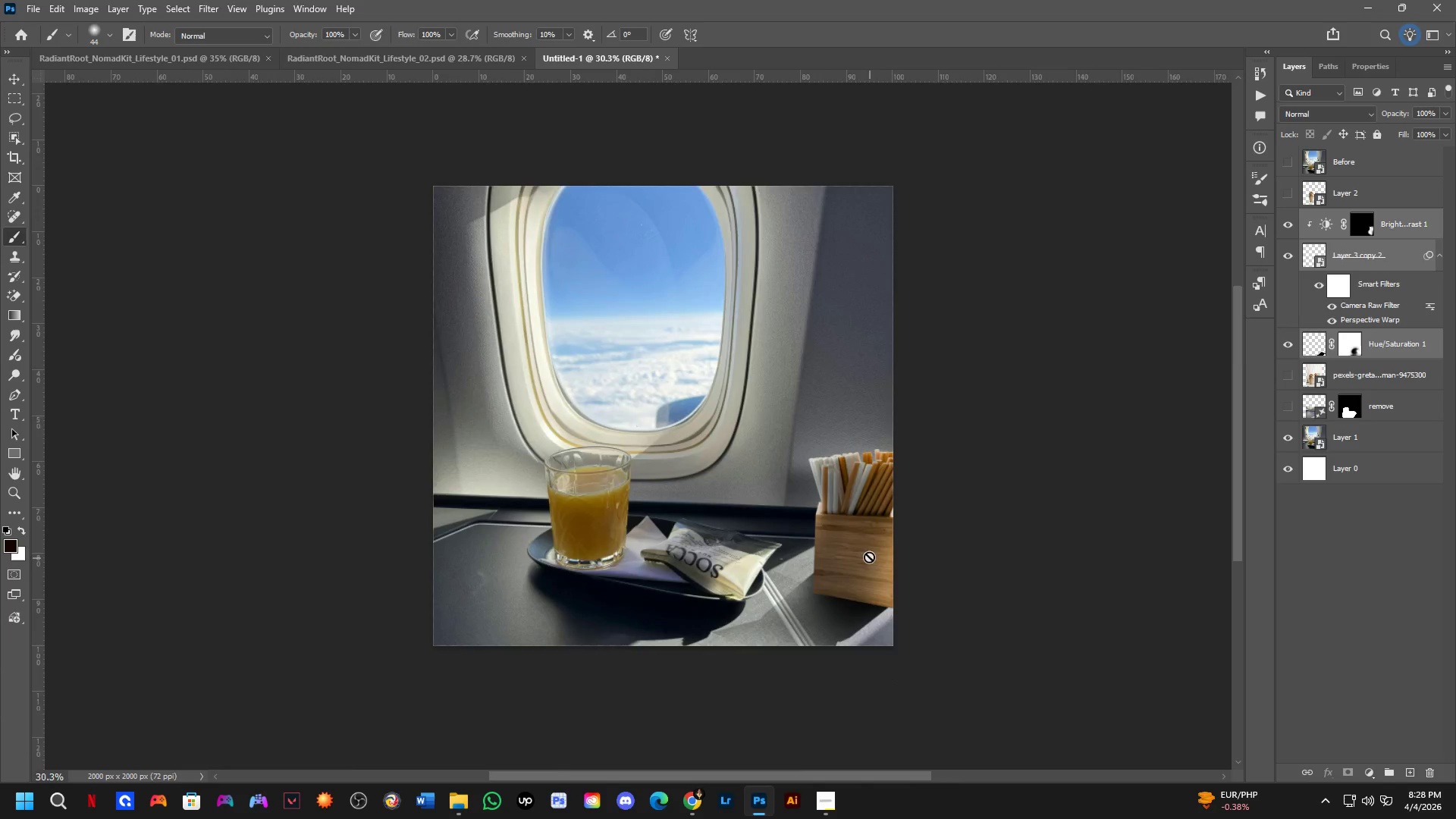 
key(Shift+ShiftLeft)
 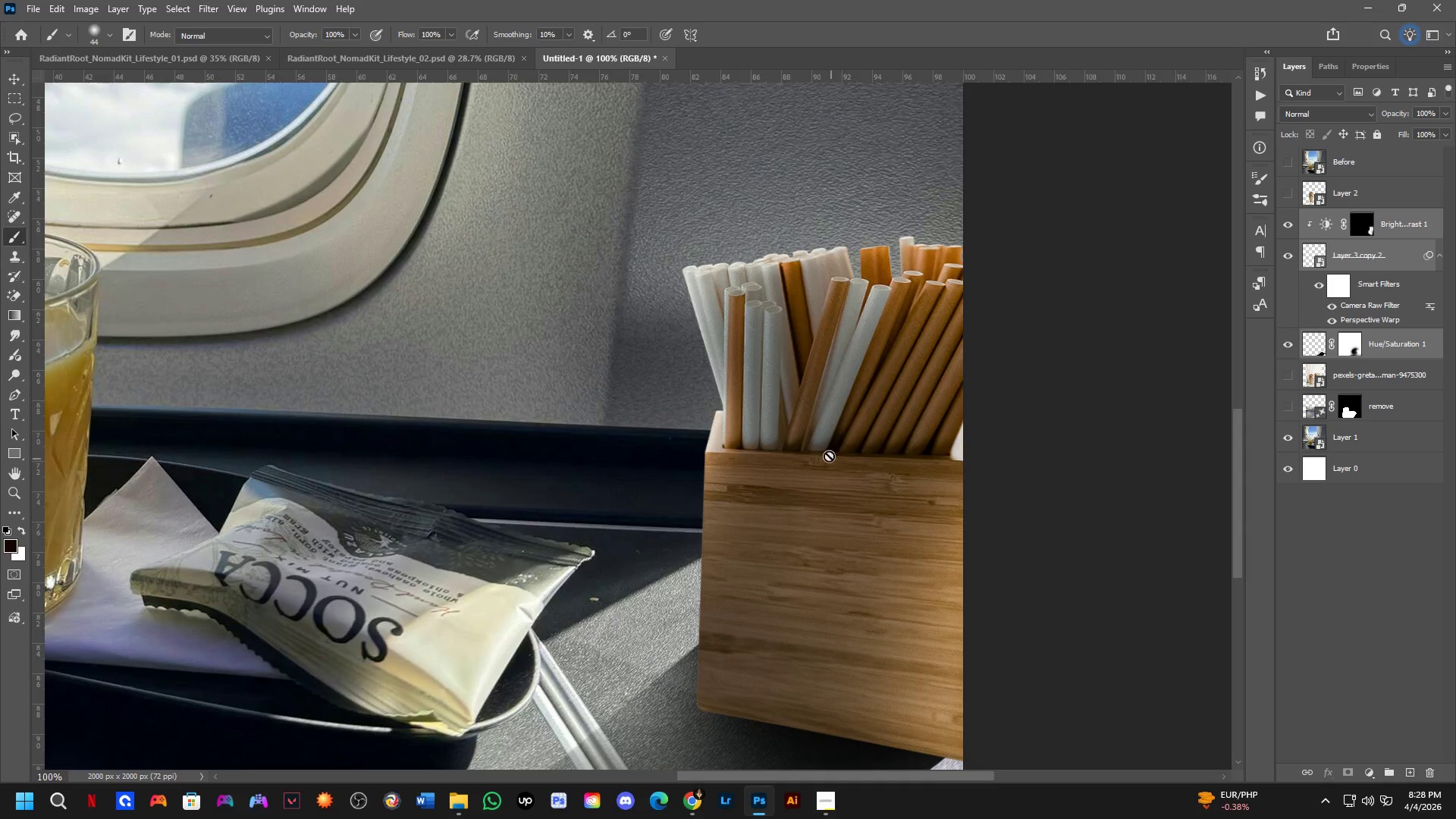 
scroll: coordinate [861, 538], scroll_direction: up, amount: 4.0
 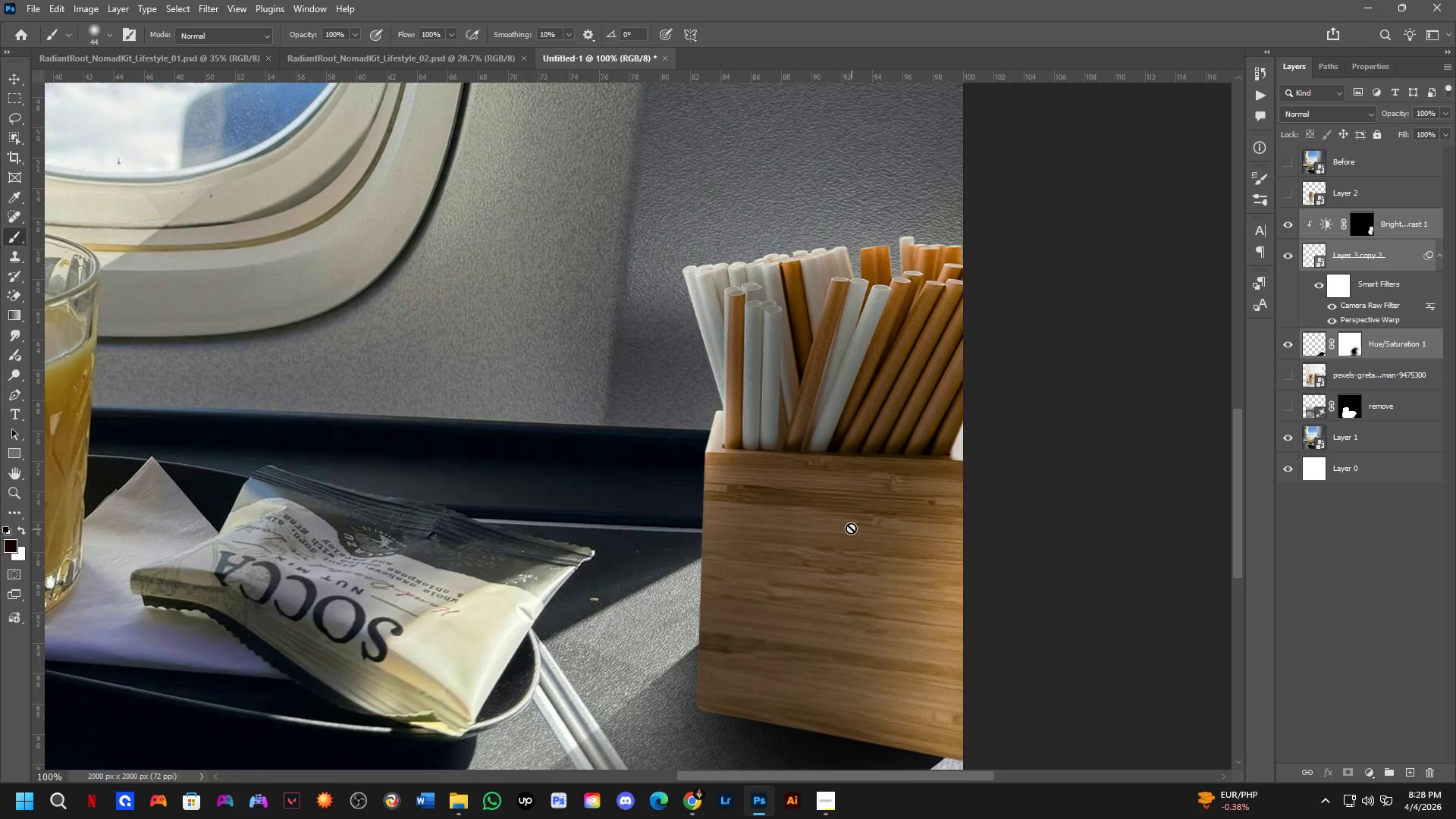 
scroll: coordinate [823, 436], scroll_direction: down, amount: 3.0
 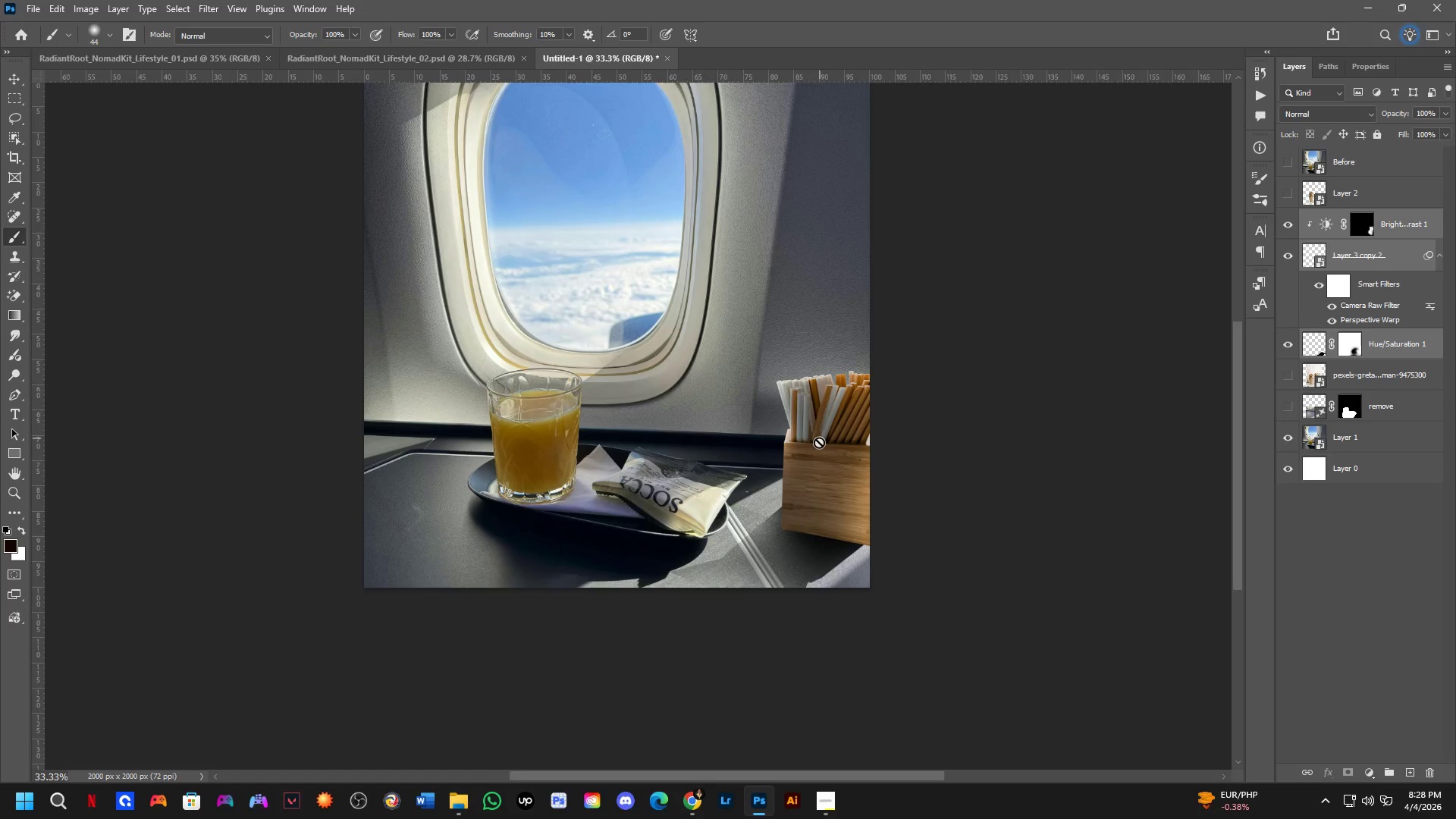 
scroll: coordinate [816, 453], scroll_direction: up, amount: 3.0
 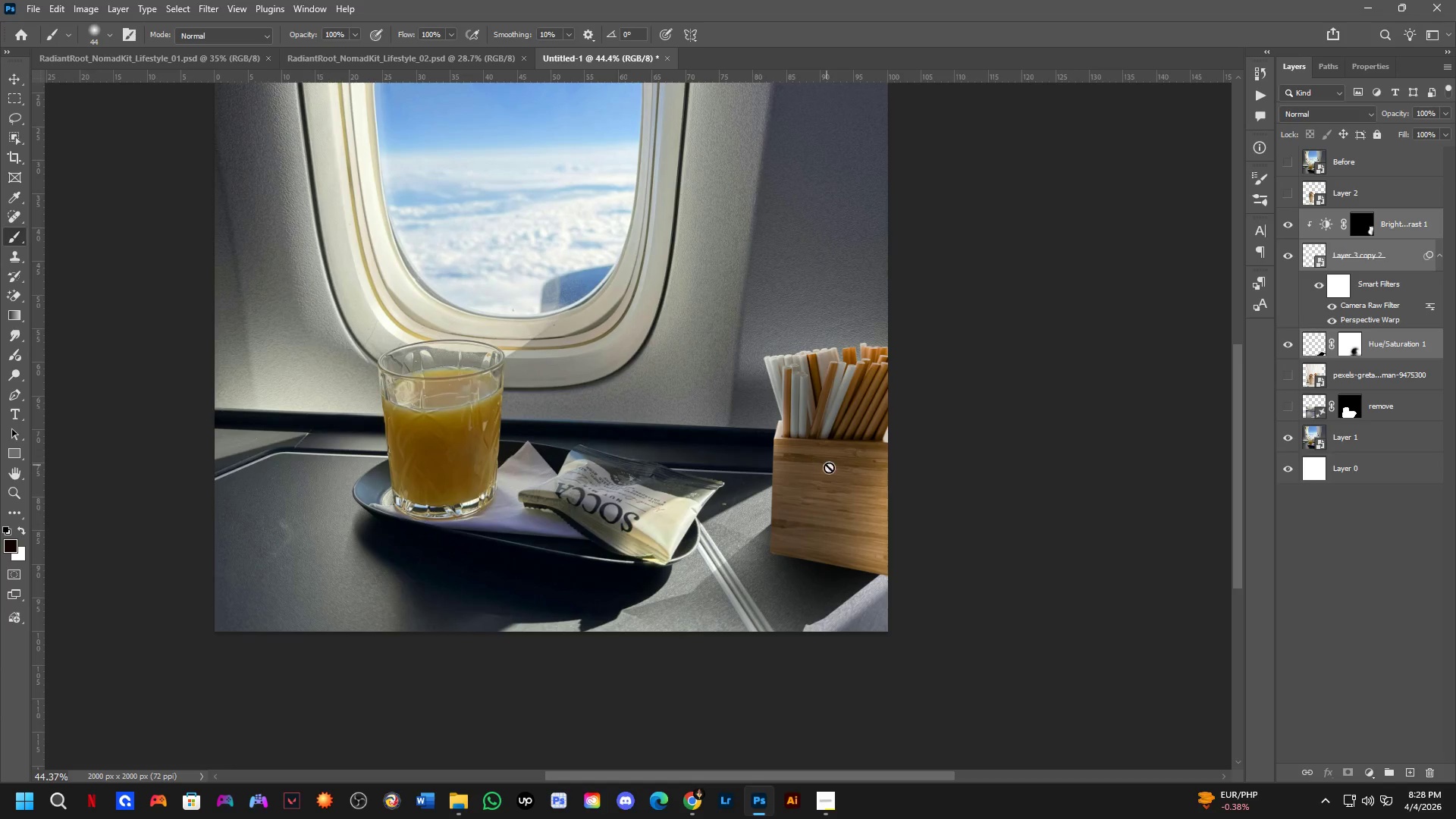 
left_click_drag(start_coordinate=[846, 484], to_coordinate=[825, 478])
 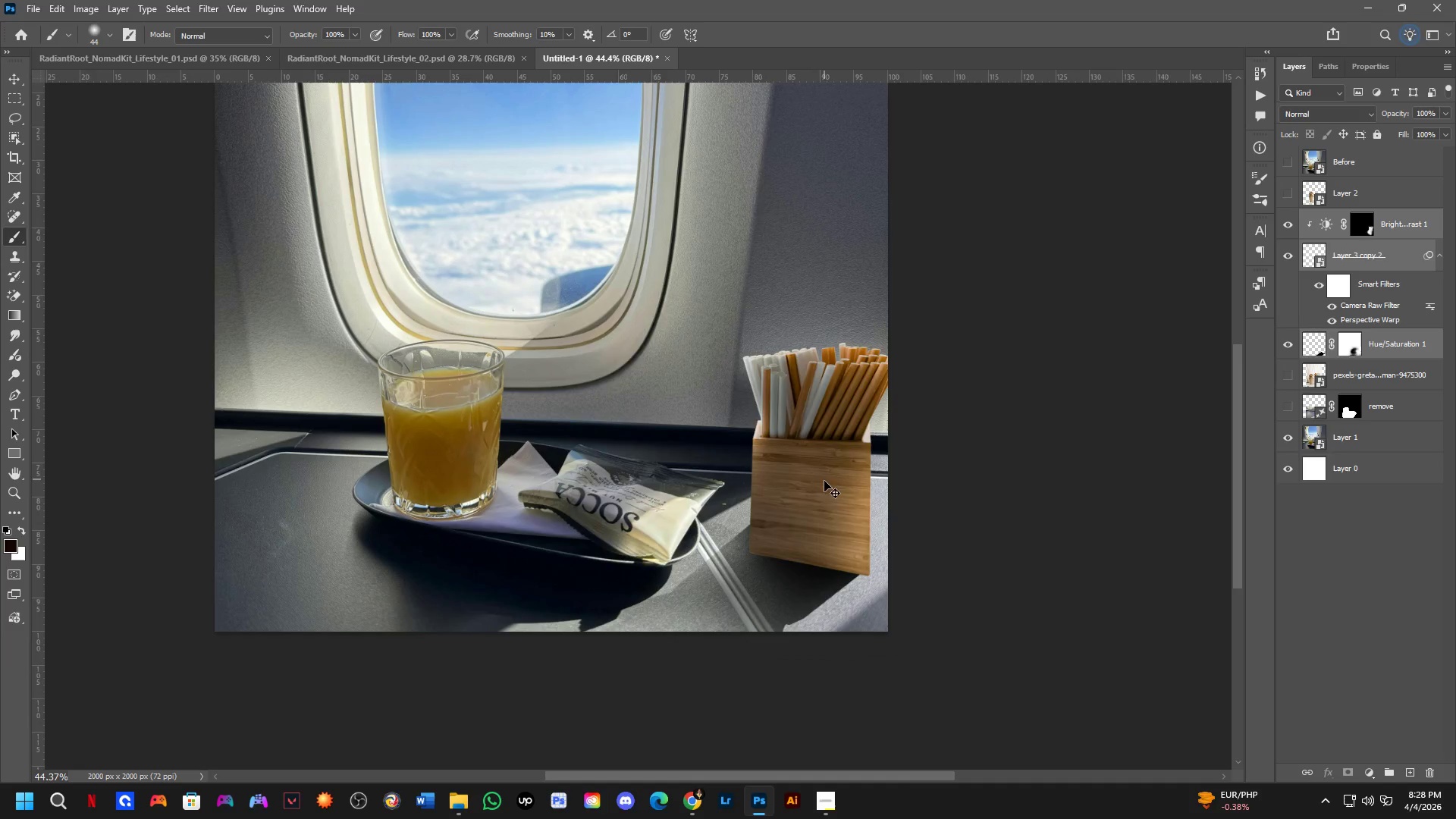 
key(Control+Z)
 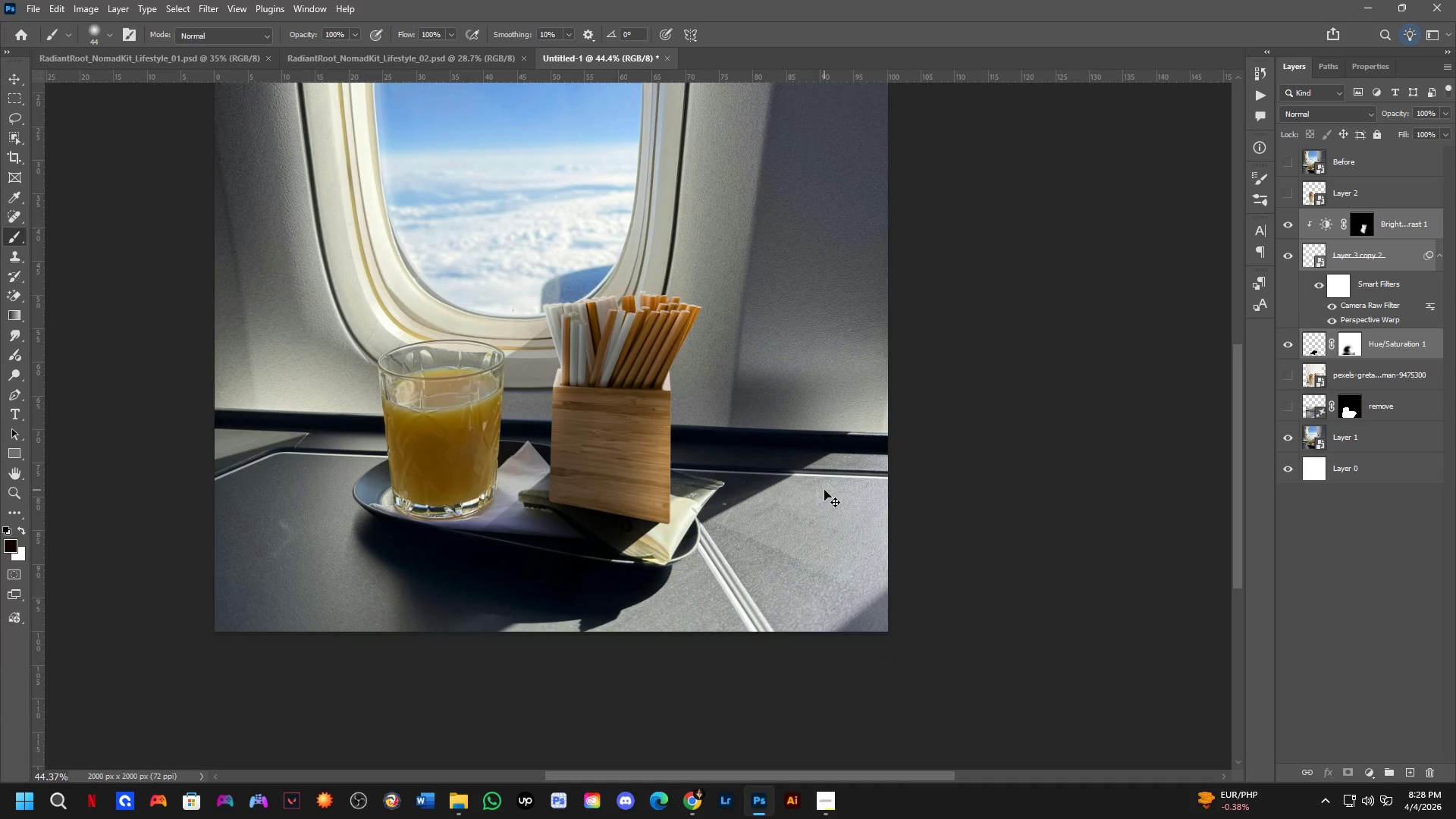 
key(Control+Z)
 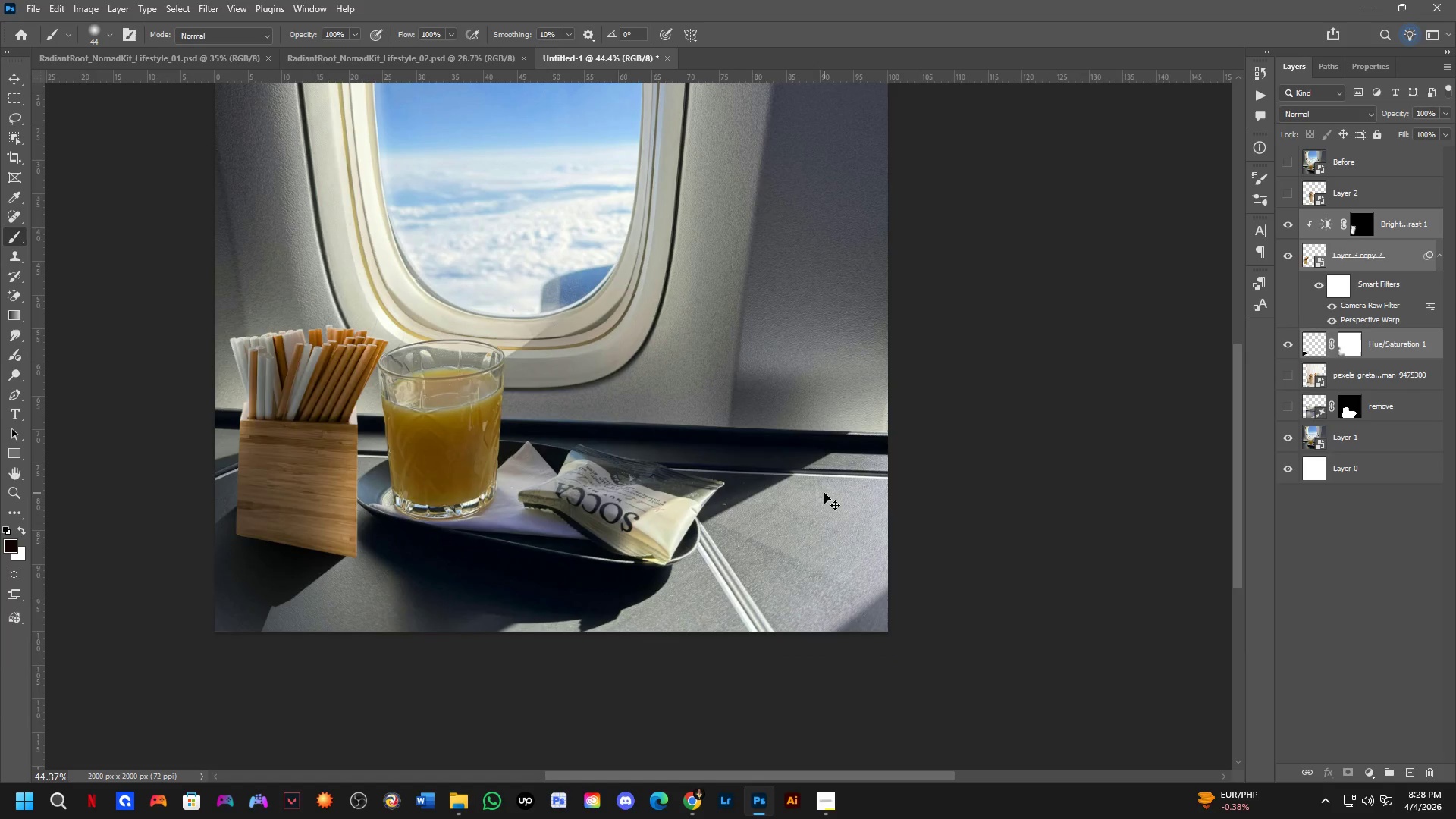 
key(Control+Z)
 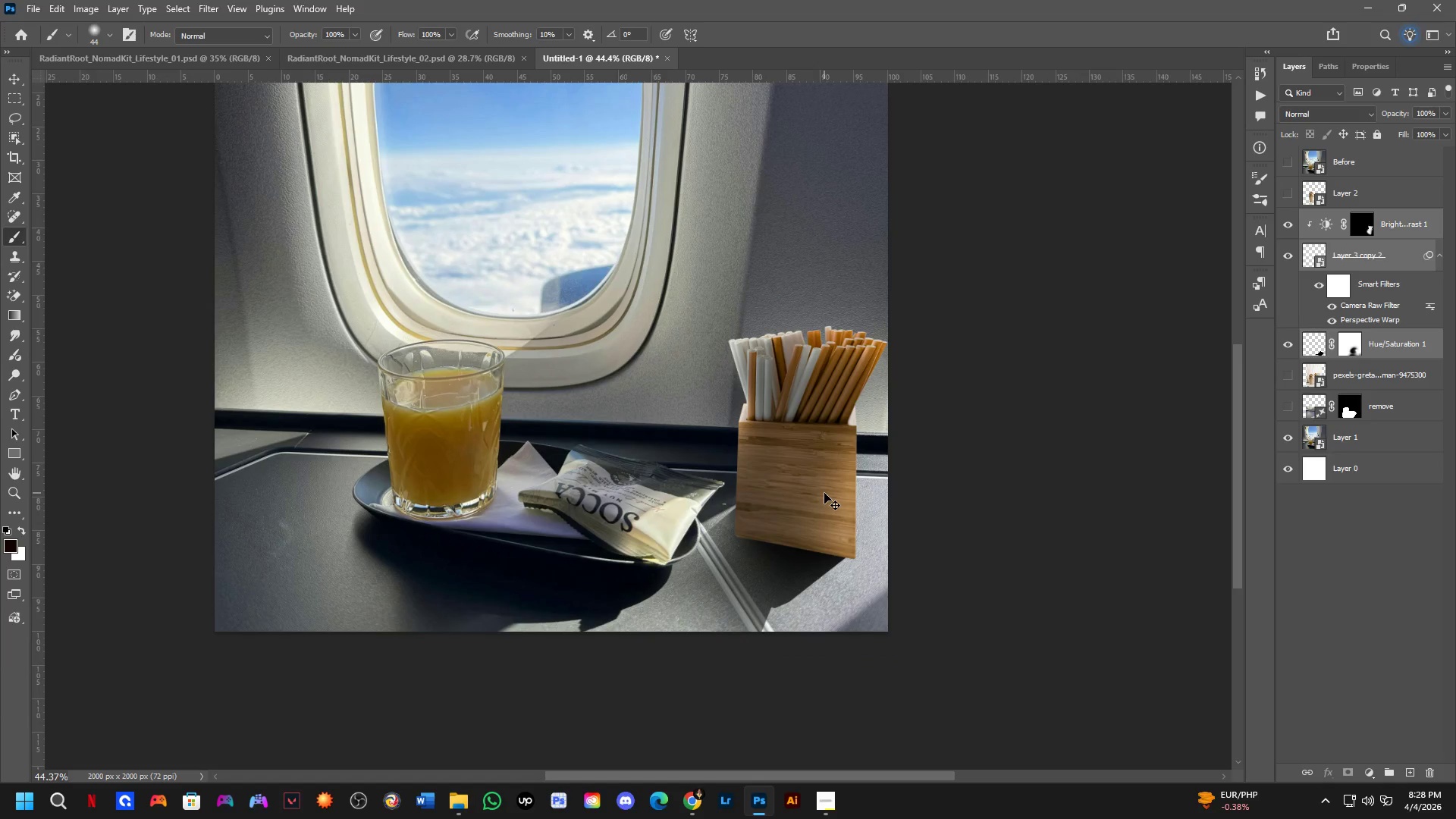 
key(Control+Z)
 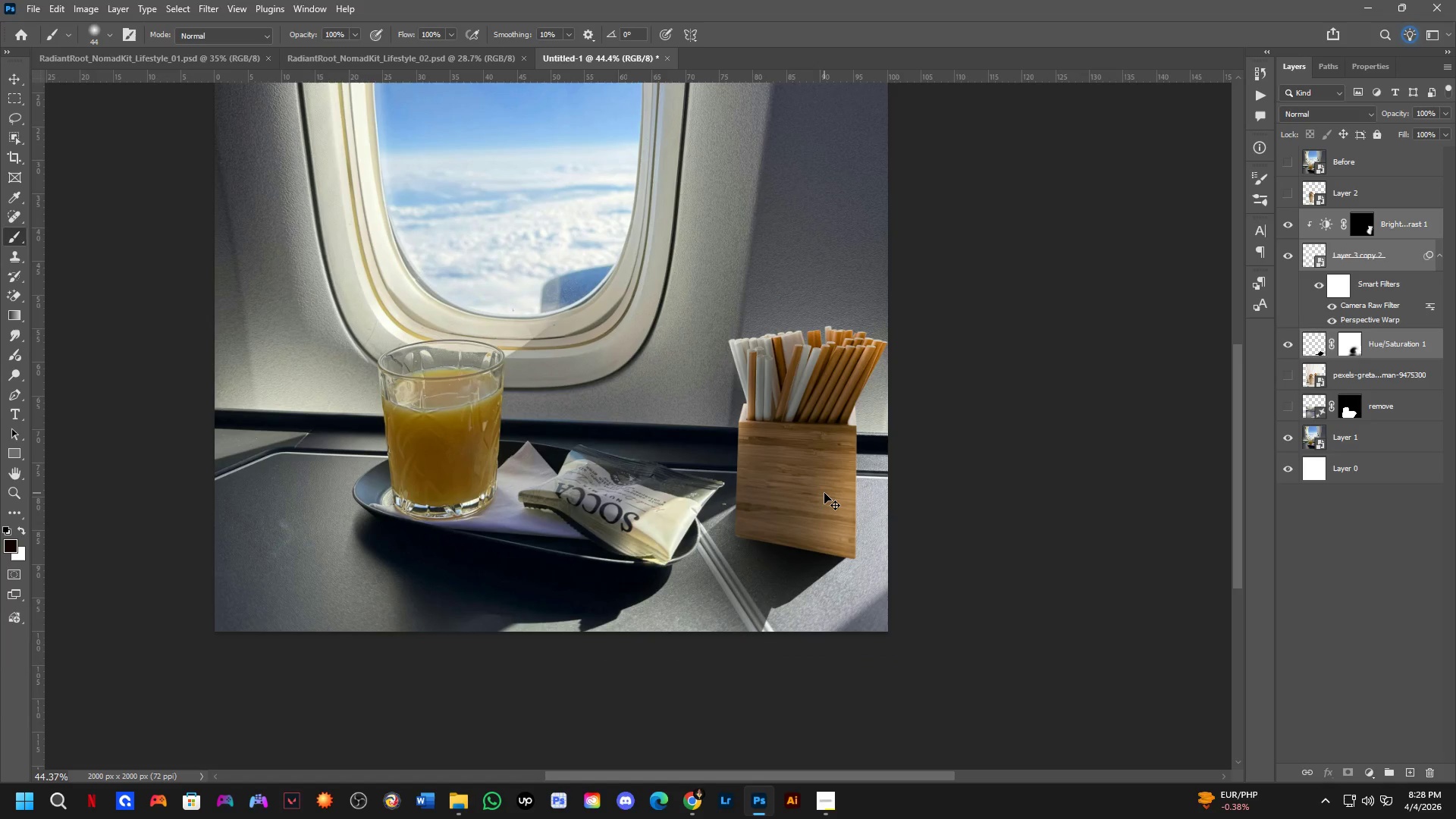 
key(Control+Shift+ShiftLeft)
 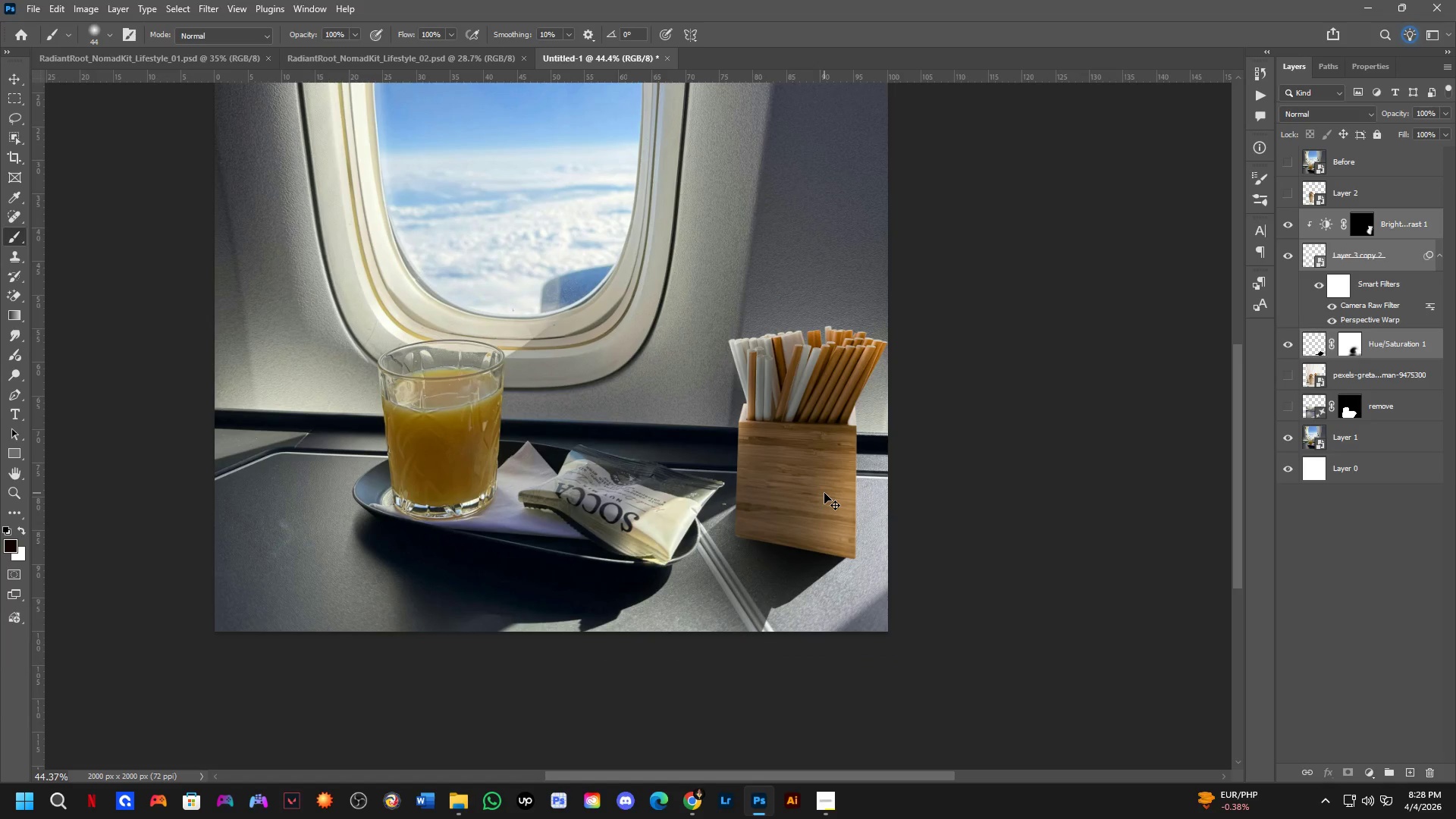 
key(Control+Shift+Z)
 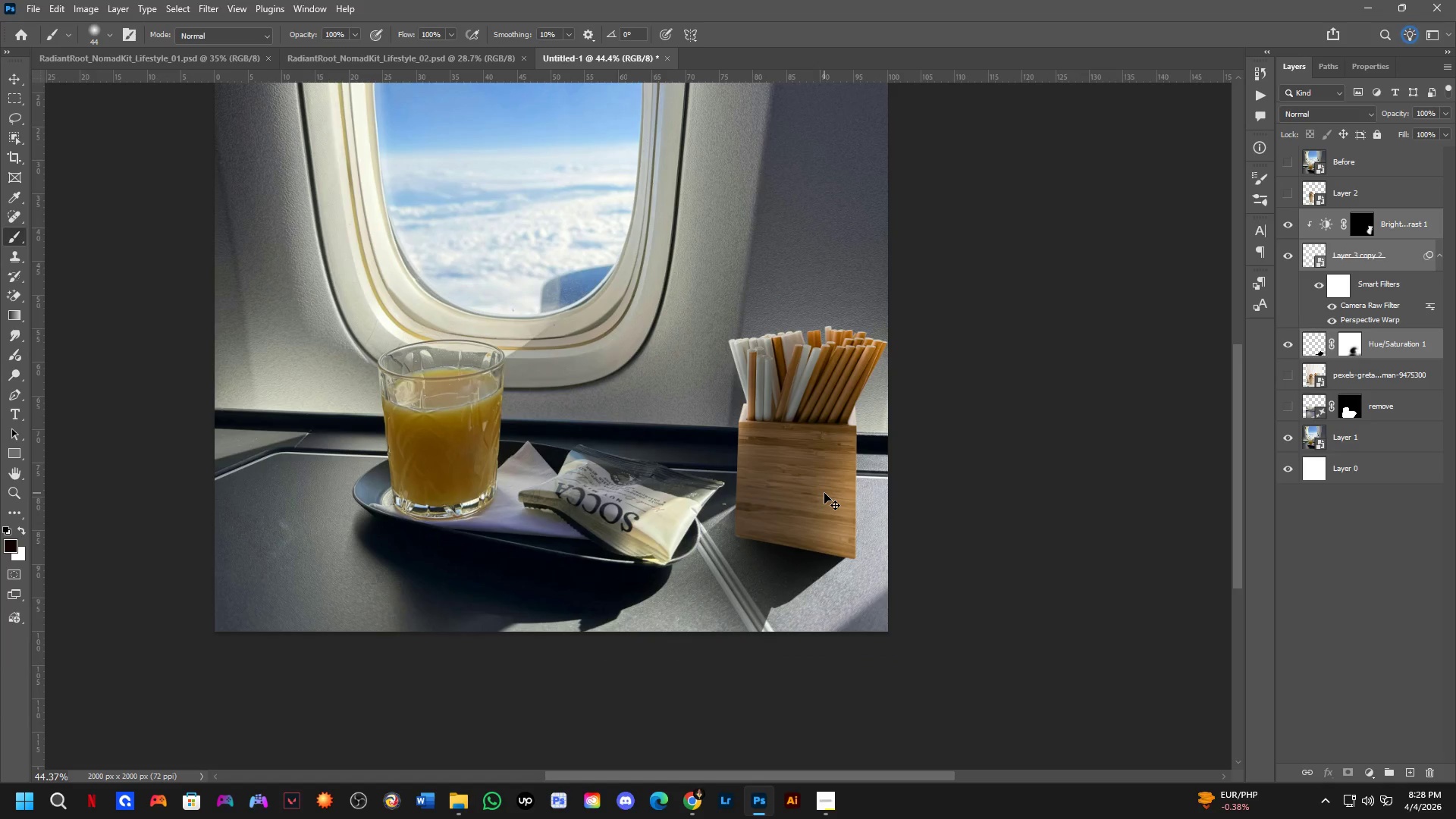 
key(NumpadEnter)
 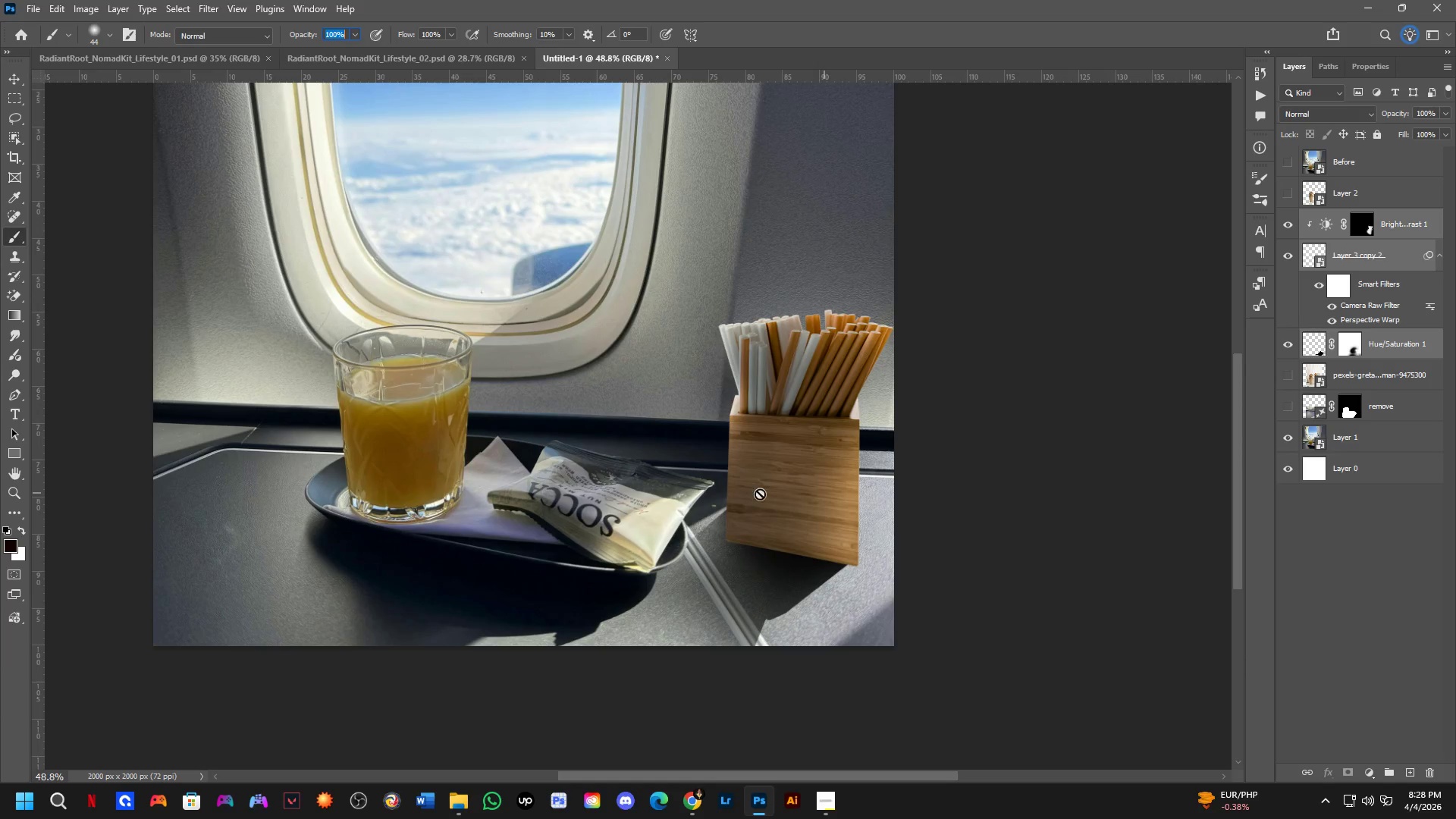 
scroll: coordinate [824, 493], scroll_direction: up, amount: 1.0
 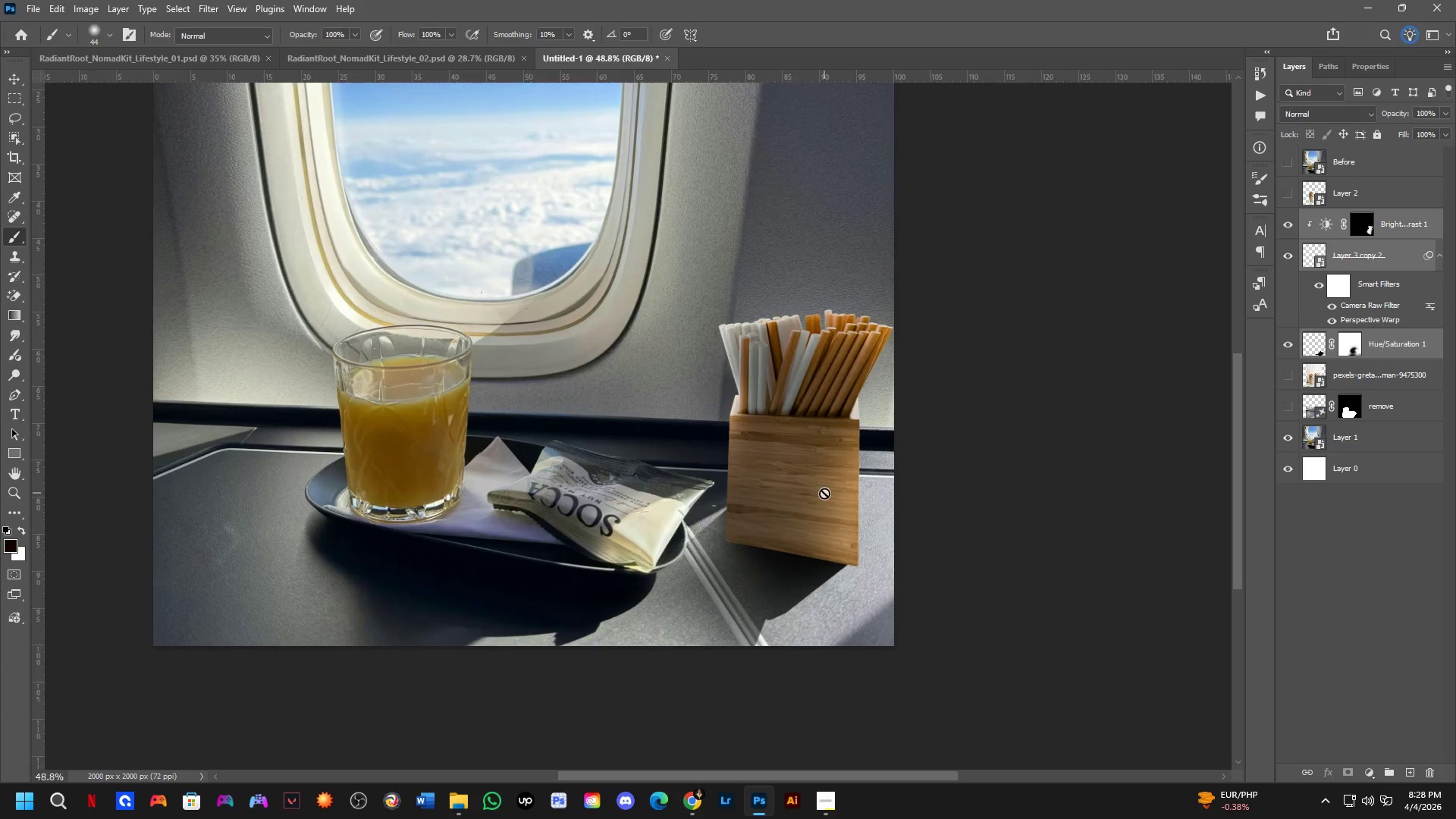 
key(NumpadEnter)
 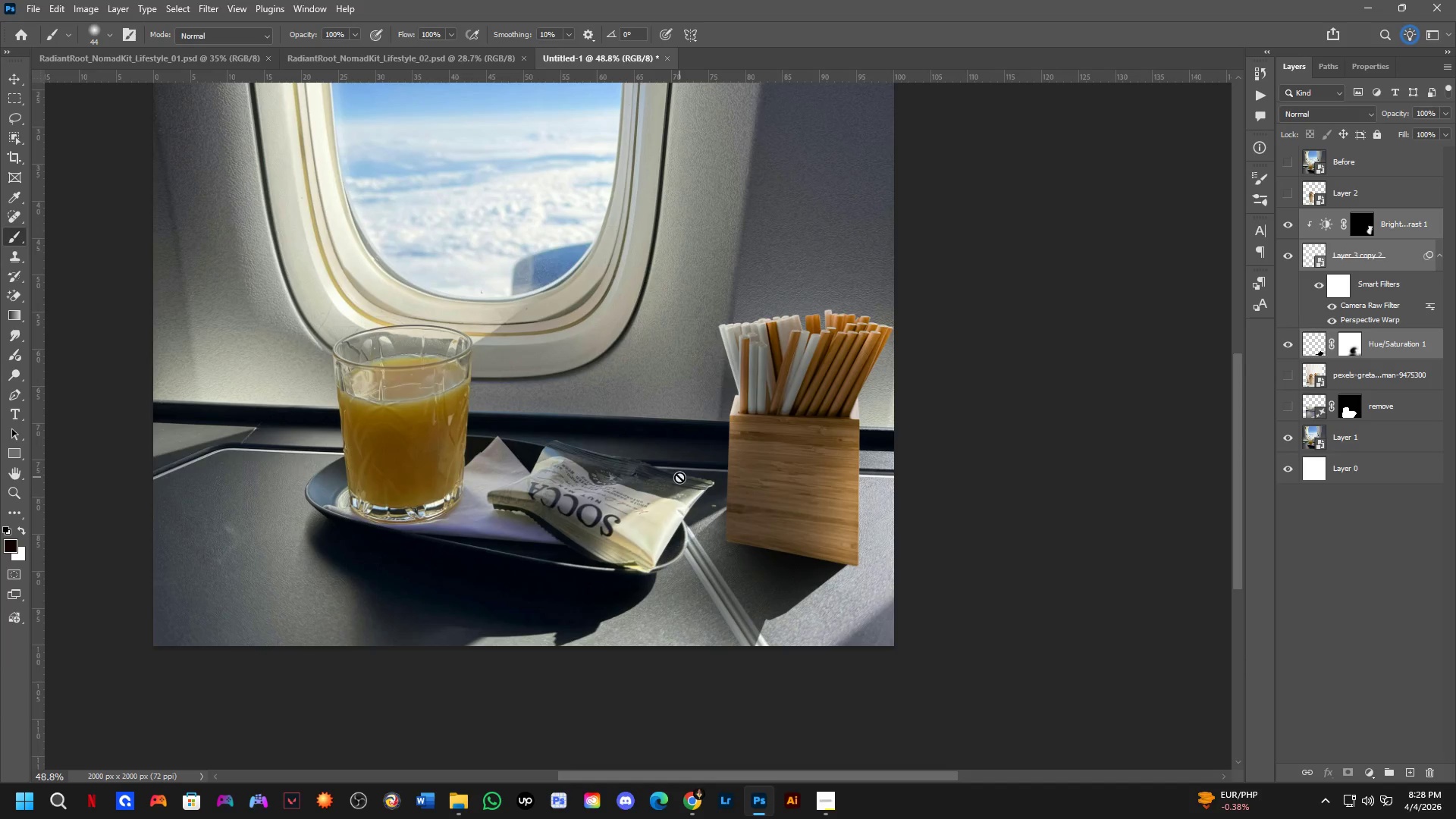 
hold_key(key=Space, duration=0.48)
 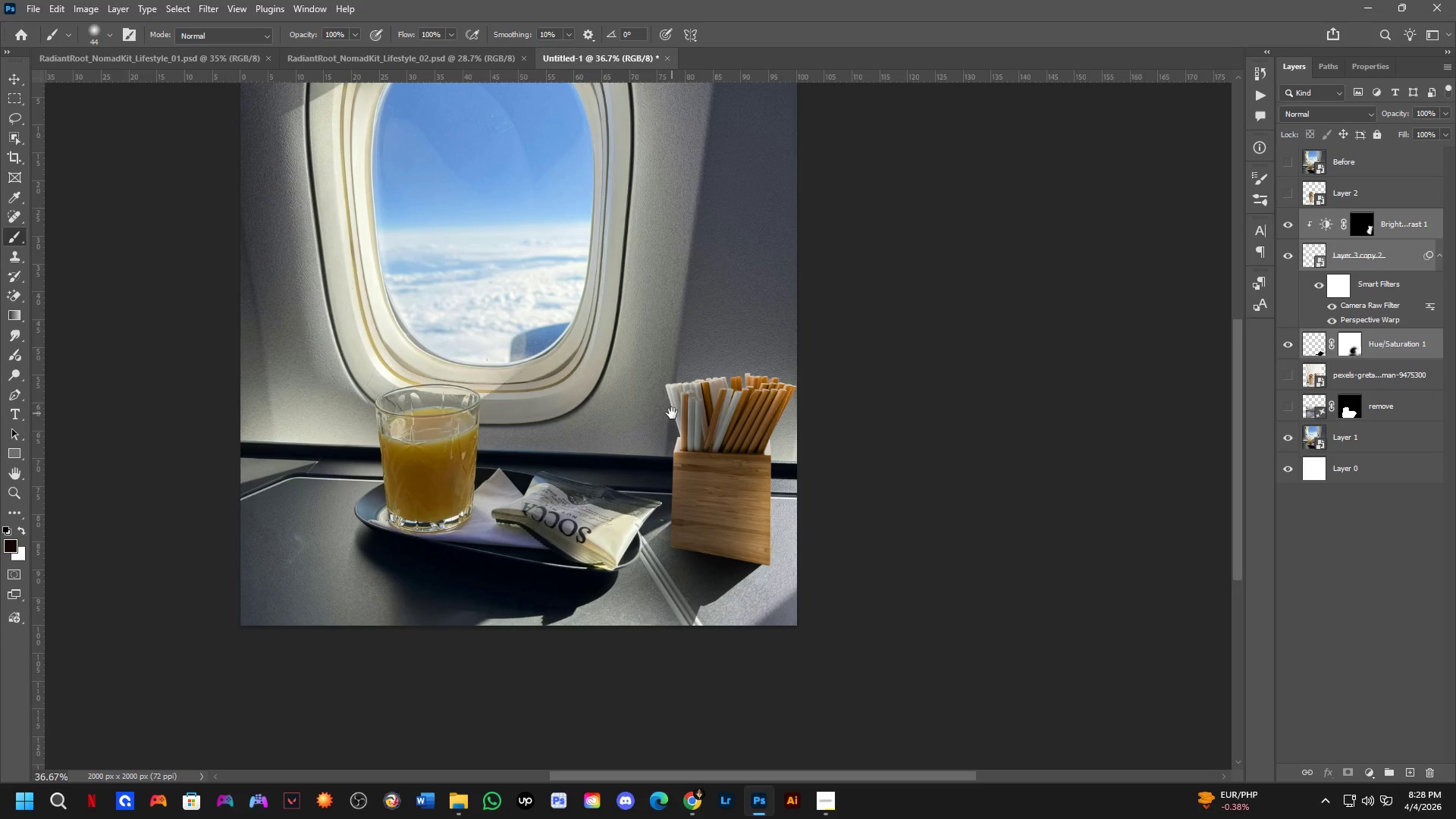 
left_click_drag(start_coordinate=[716, 391], to_coordinate=[670, 420])
 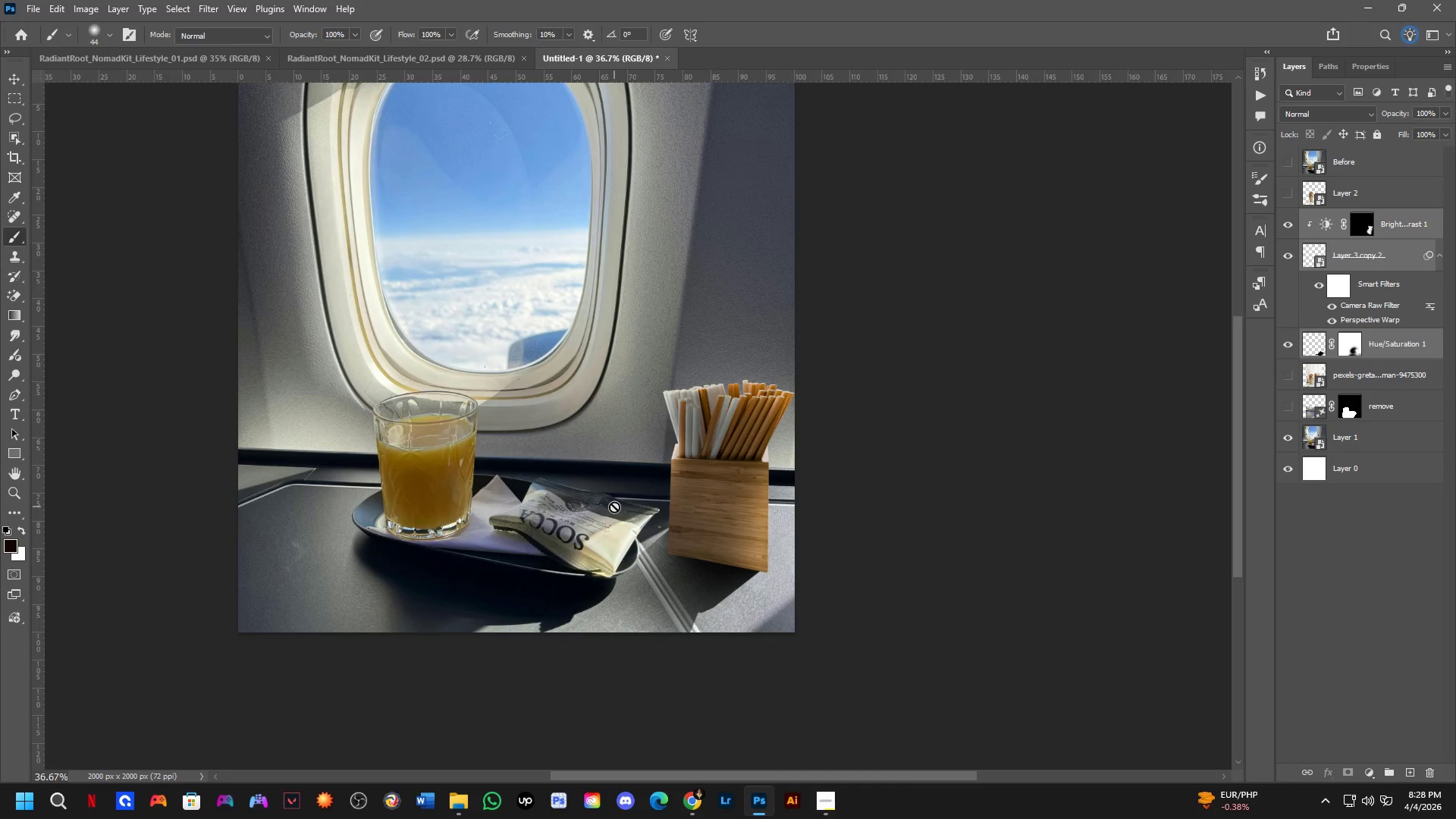 
scroll: coordinate [679, 477], scroll_direction: down, amount: 3.0
 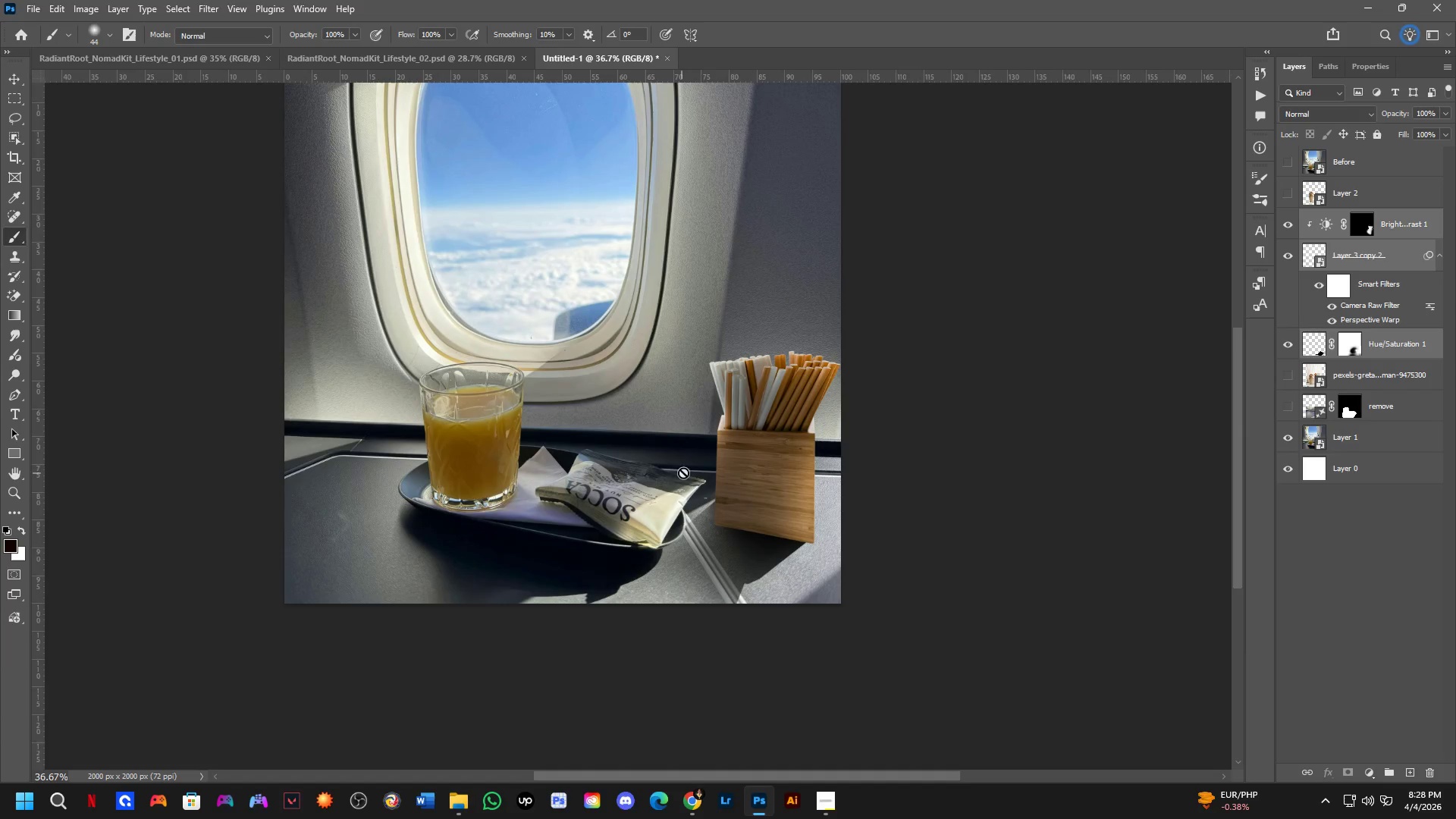 
wait(6.33)
 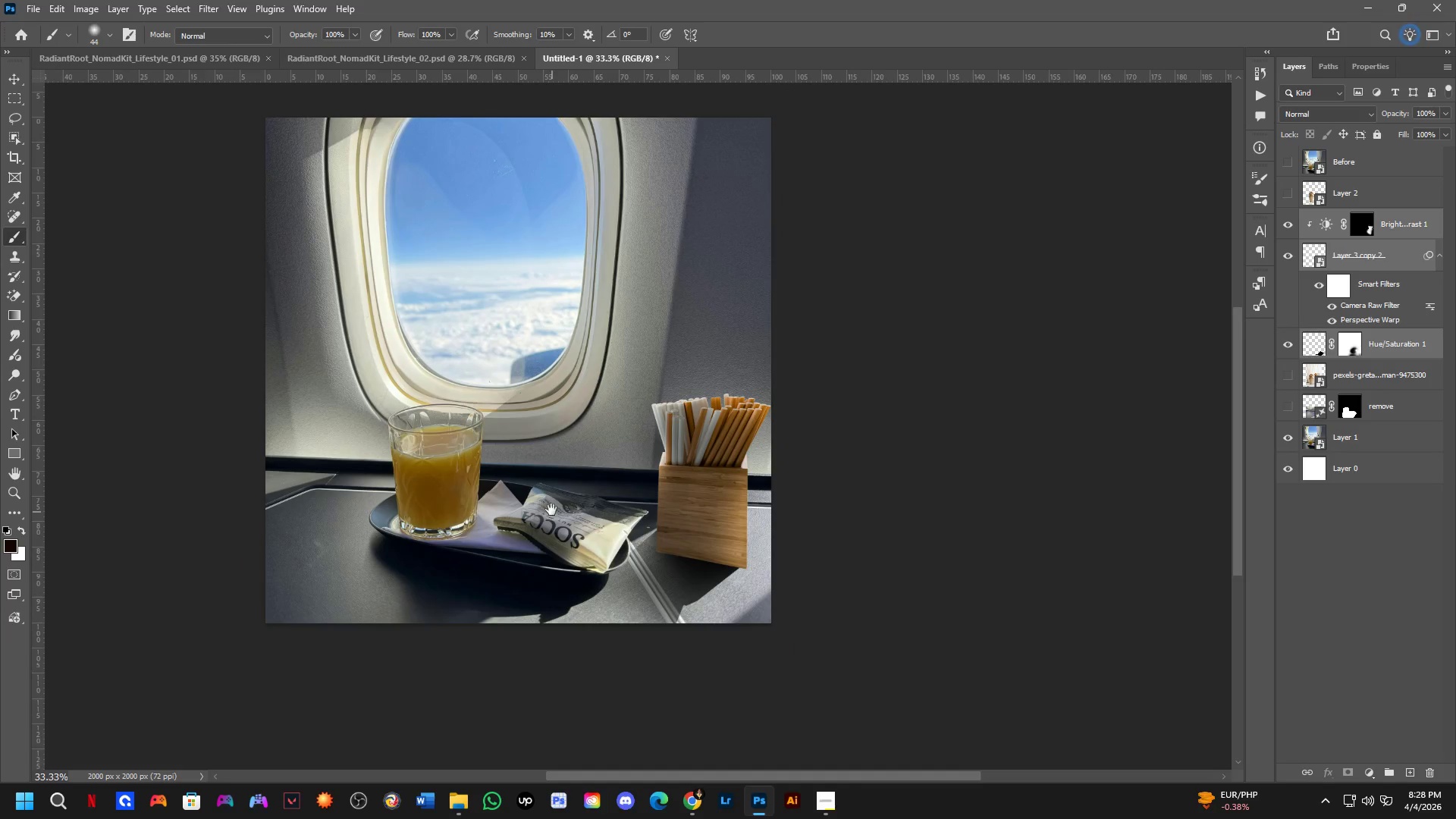 
hold_key(key=Space, duration=0.53)
 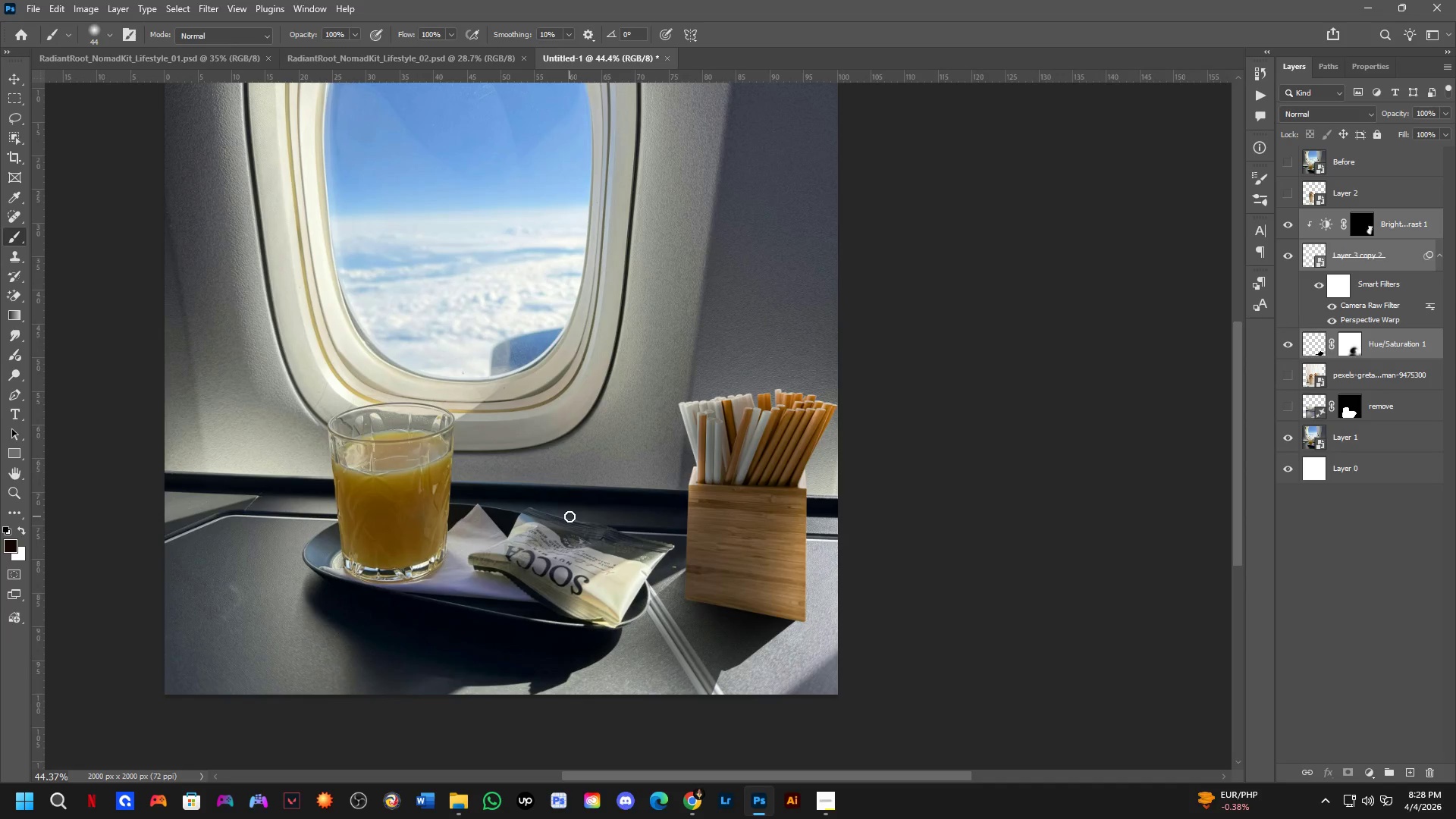 
left_click_drag(start_coordinate=[551, 486], to_coordinate=[551, 513])
 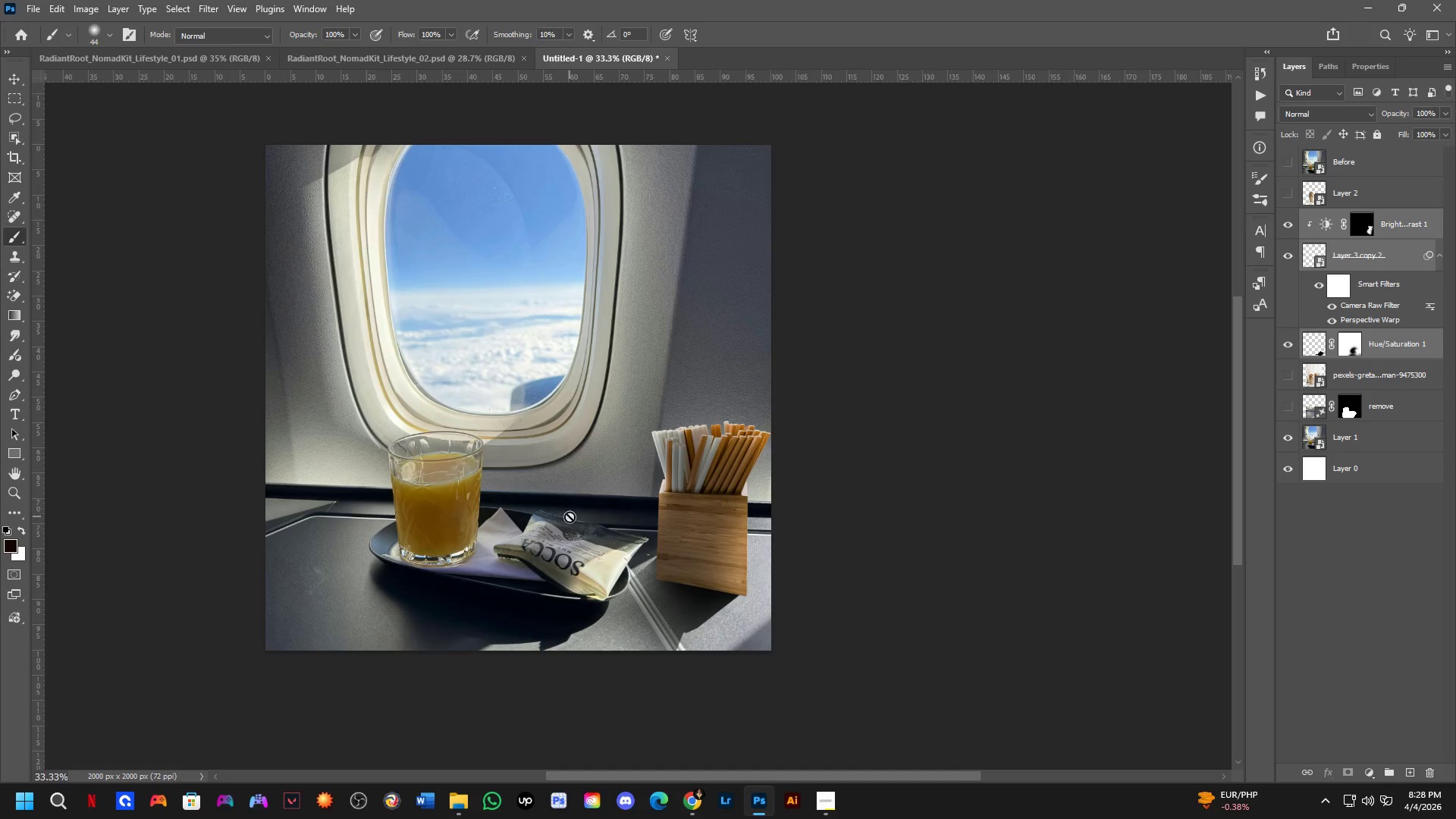 
scroll: coordinate [552, 512], scroll_direction: down, amount: 1.0
 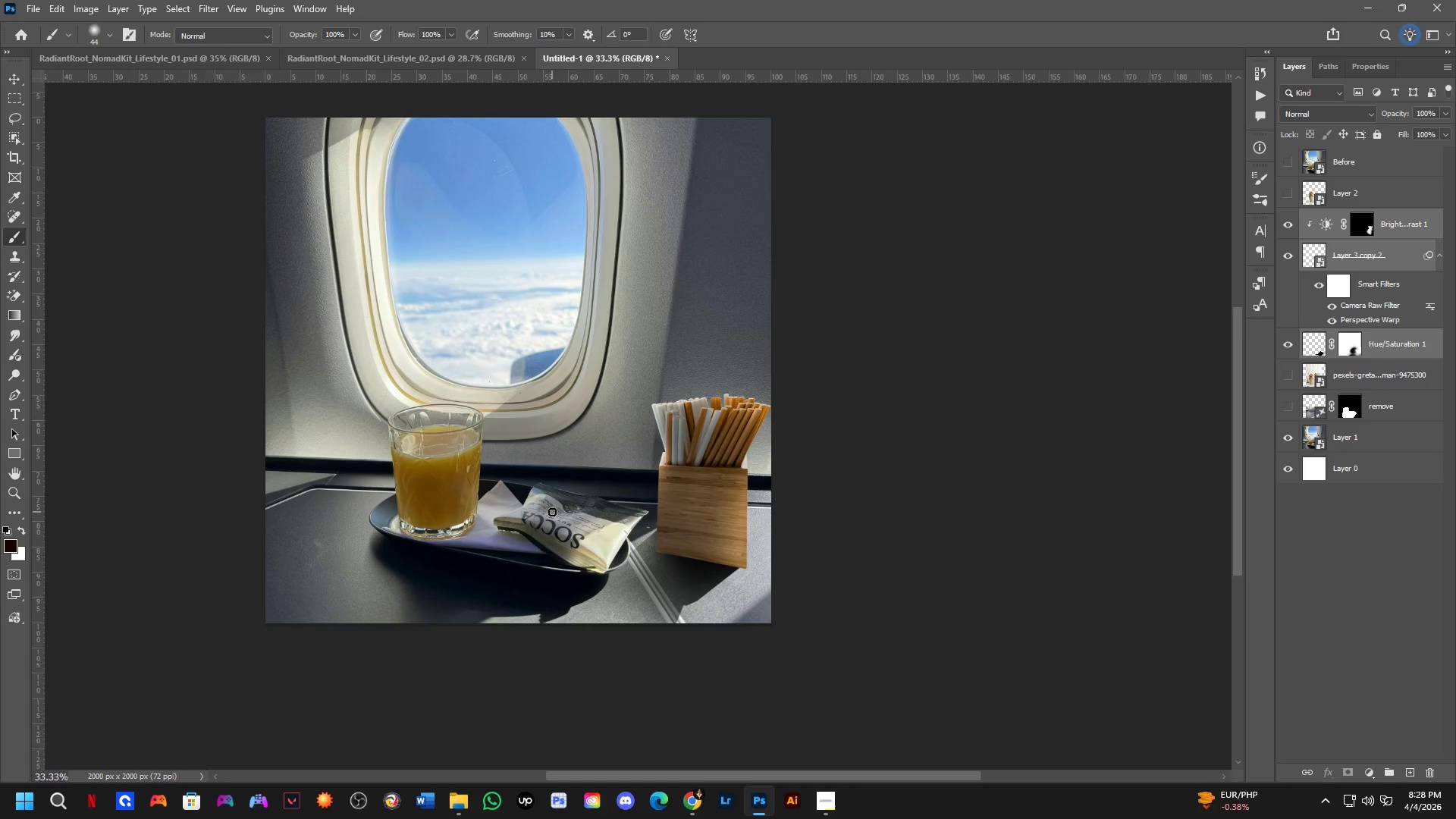 
scroll: coordinate [570, 516], scroll_direction: up, amount: 3.0
 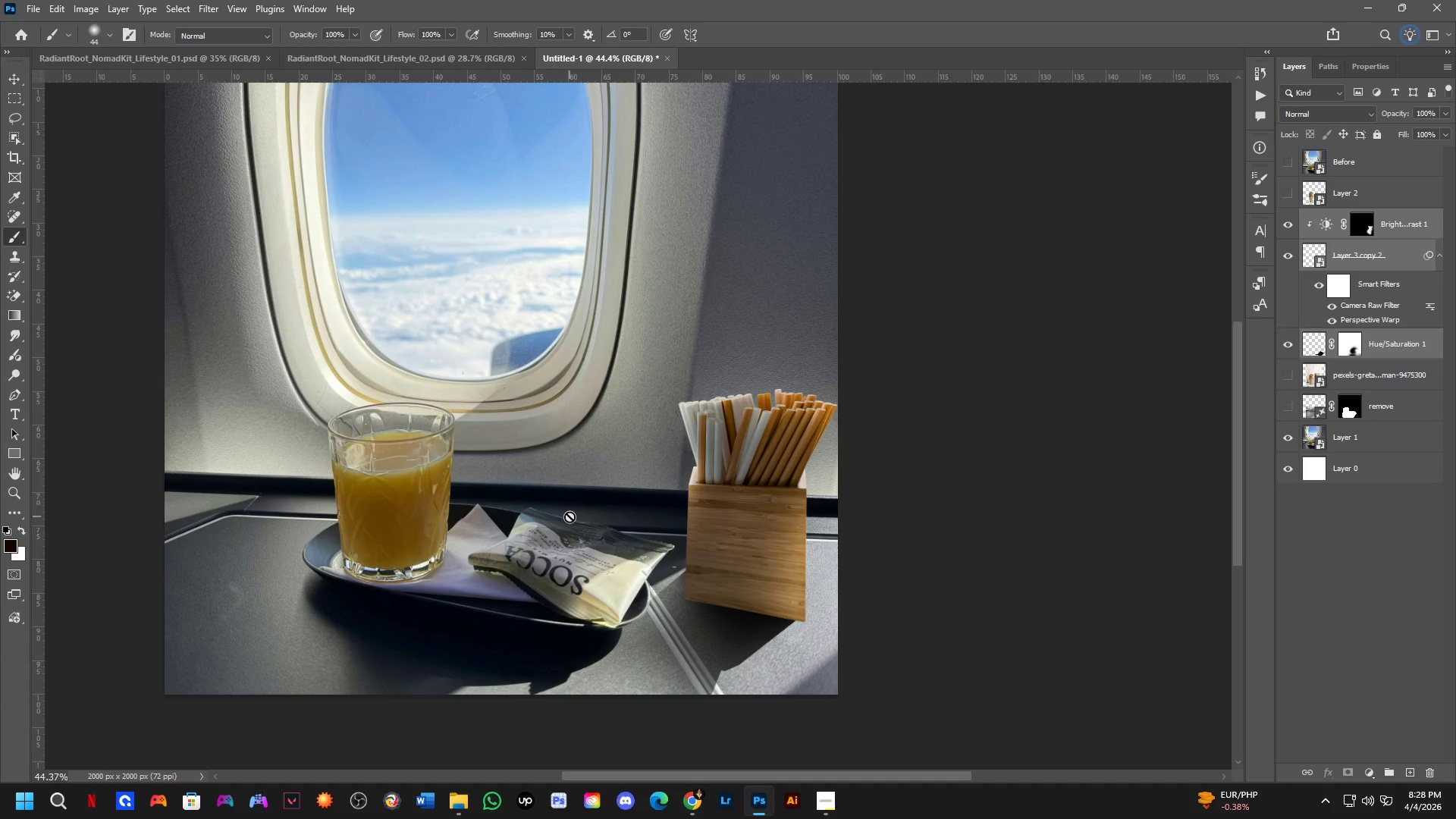 
scroll: coordinate [573, 516], scroll_direction: down, amount: 2.0
 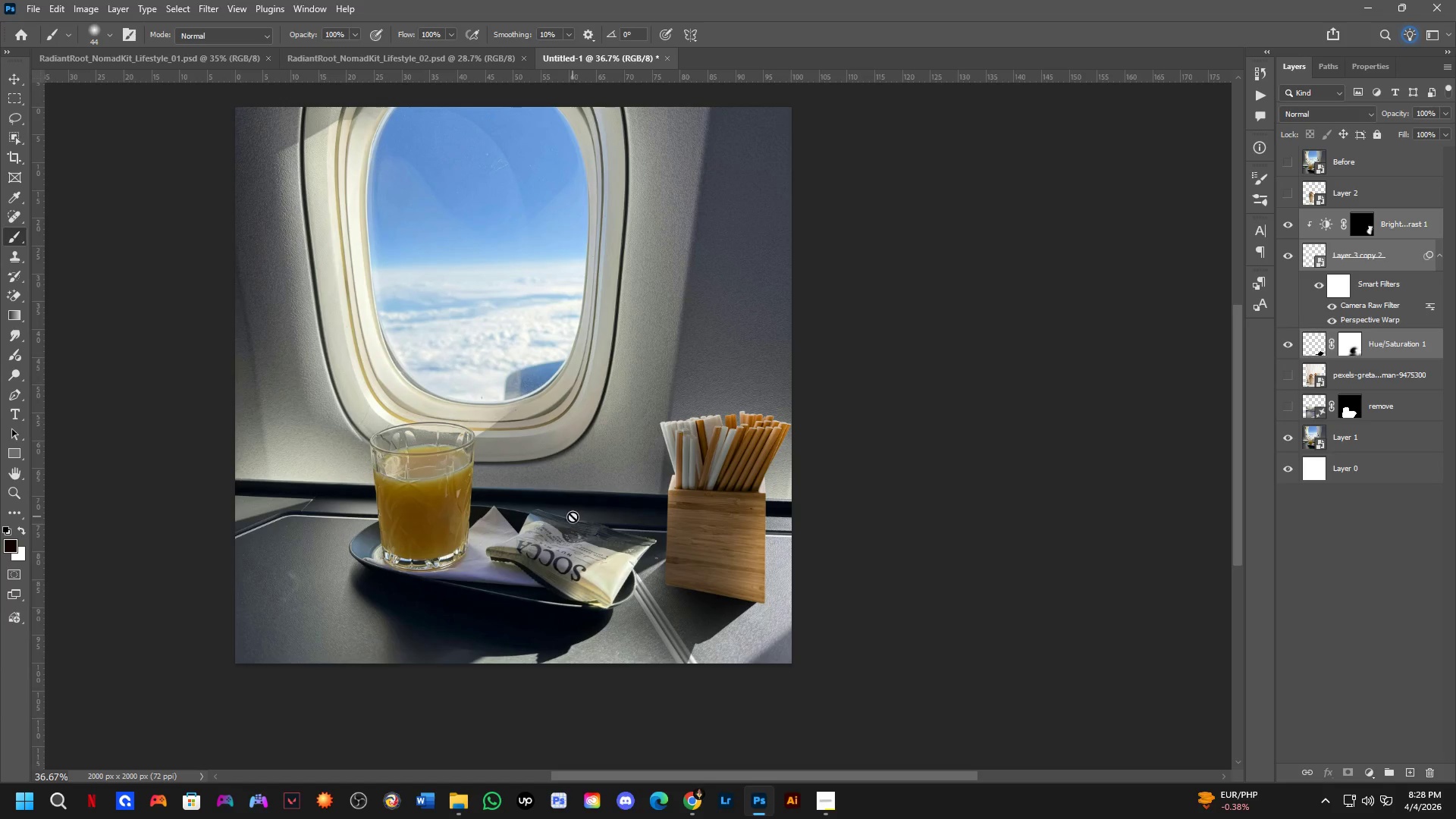 
scroll: coordinate [573, 516], scroll_direction: none, amount: 0.0
 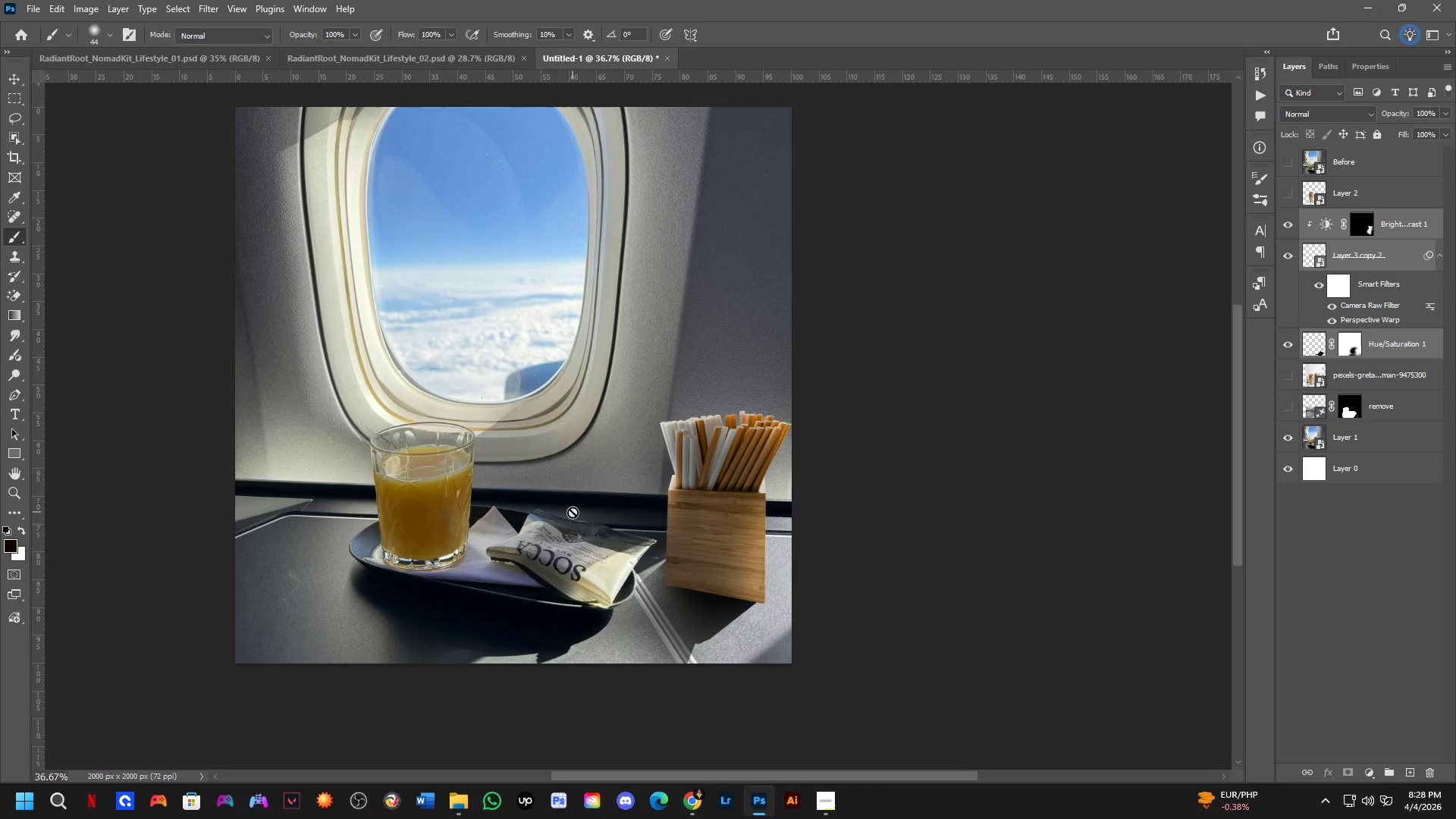 
hold_key(key=Space, duration=1.5)
 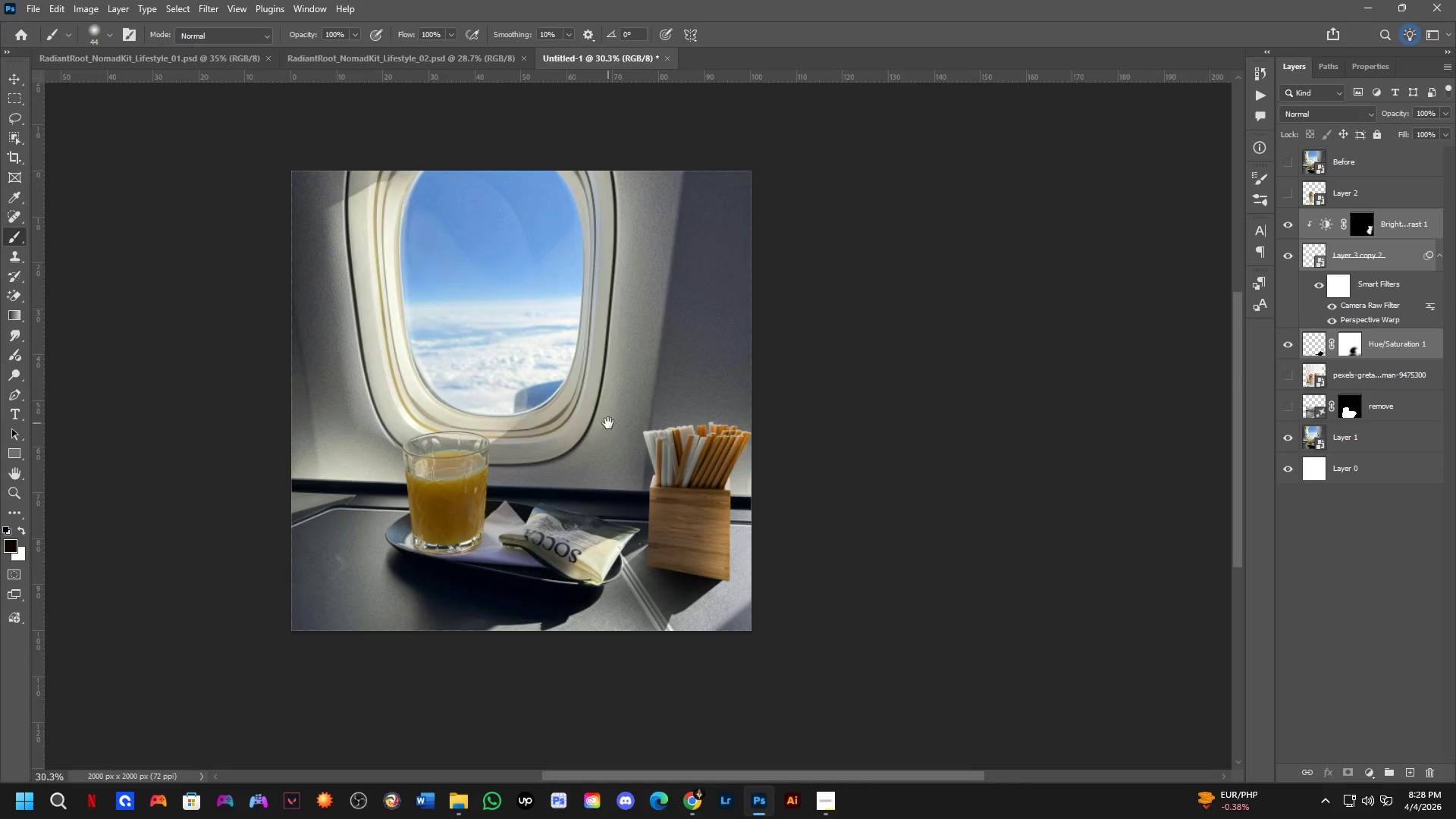 
scroll: coordinate [575, 516], scroll_direction: down, amount: 2.0
 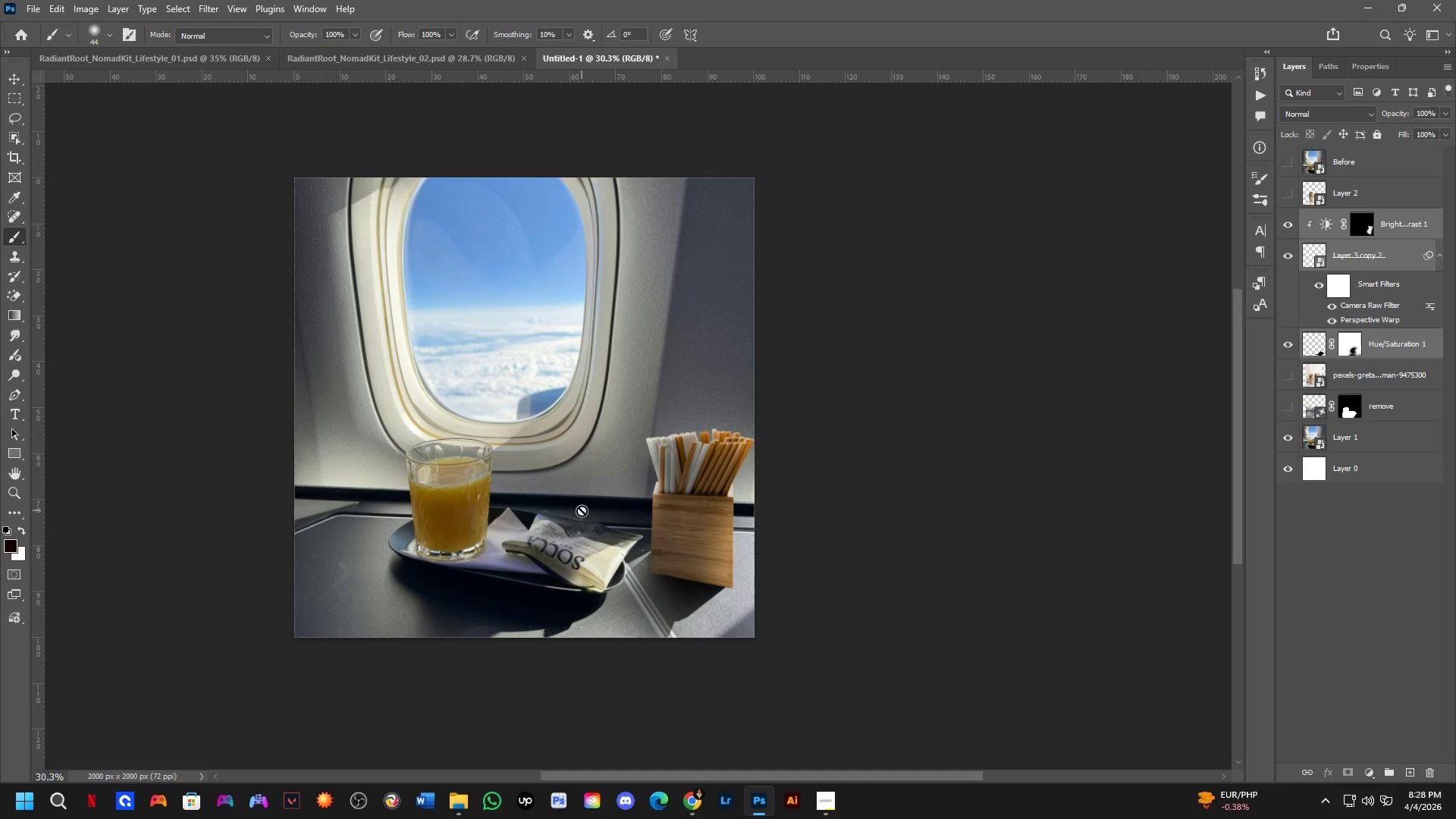 
left_click_drag(start_coordinate=[611, 430], to_coordinate=[617, 406])
 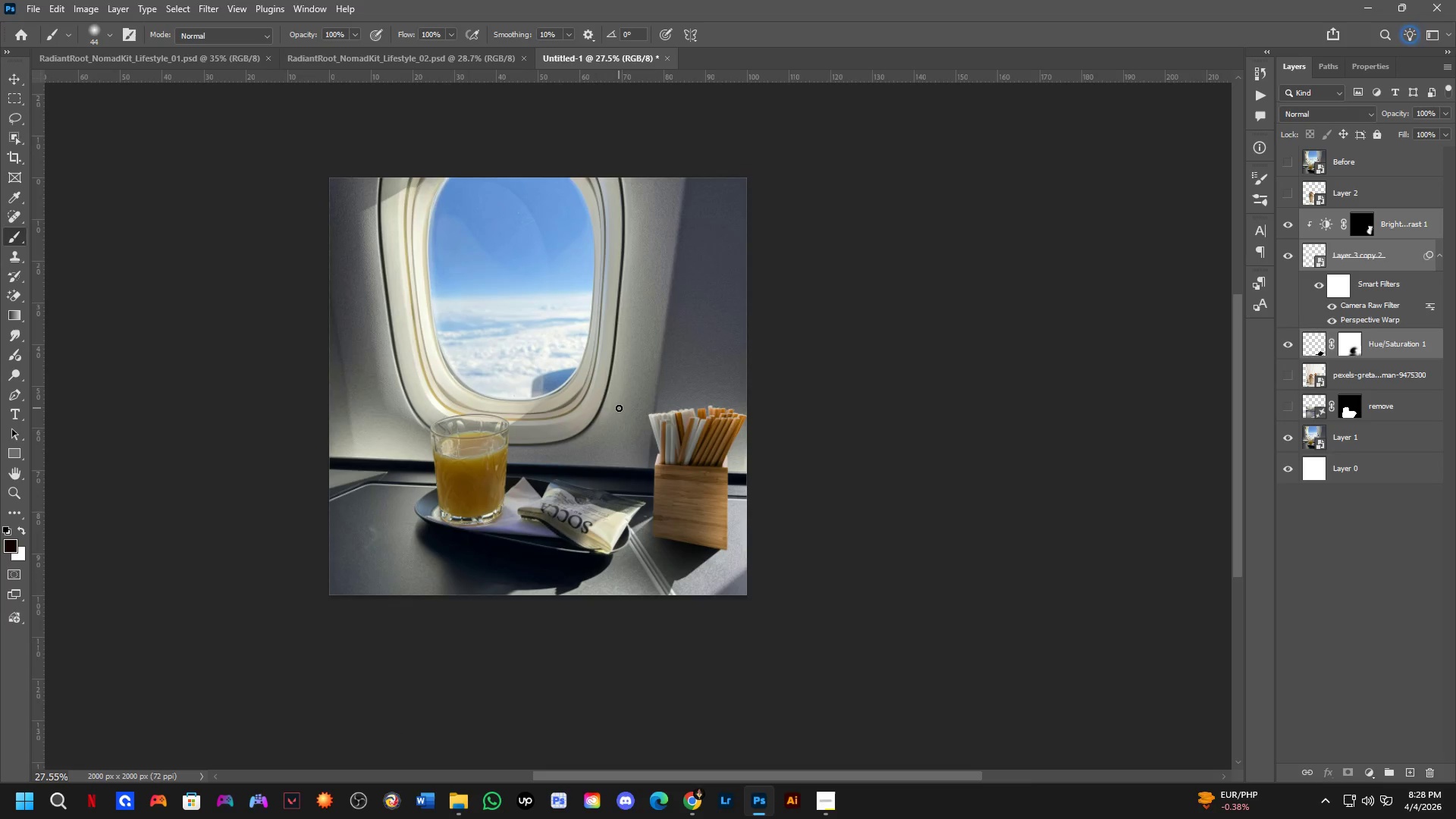 
hold_key(key=Space, duration=1.51)
 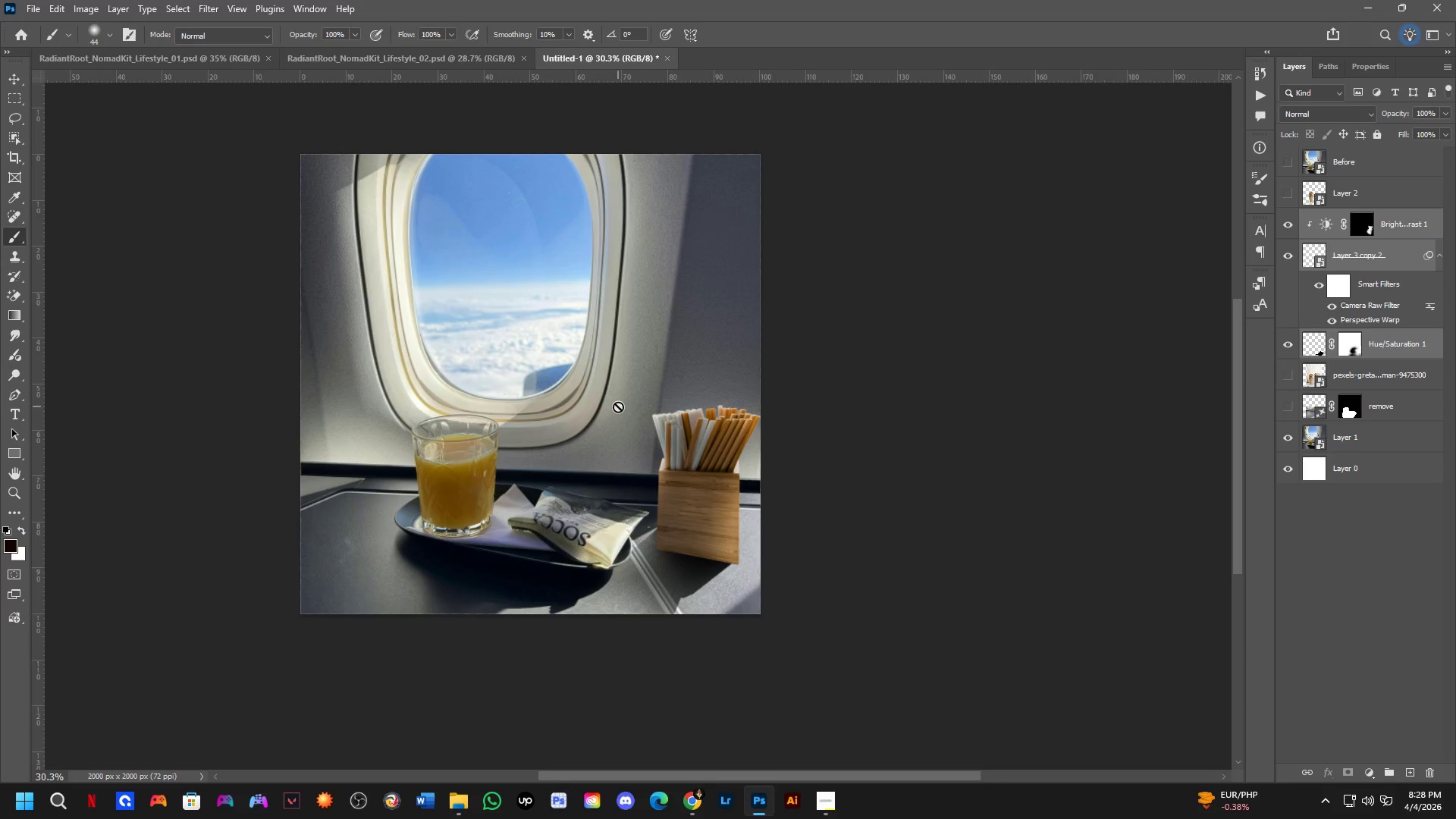 
hold_key(key=Space, duration=0.5)
 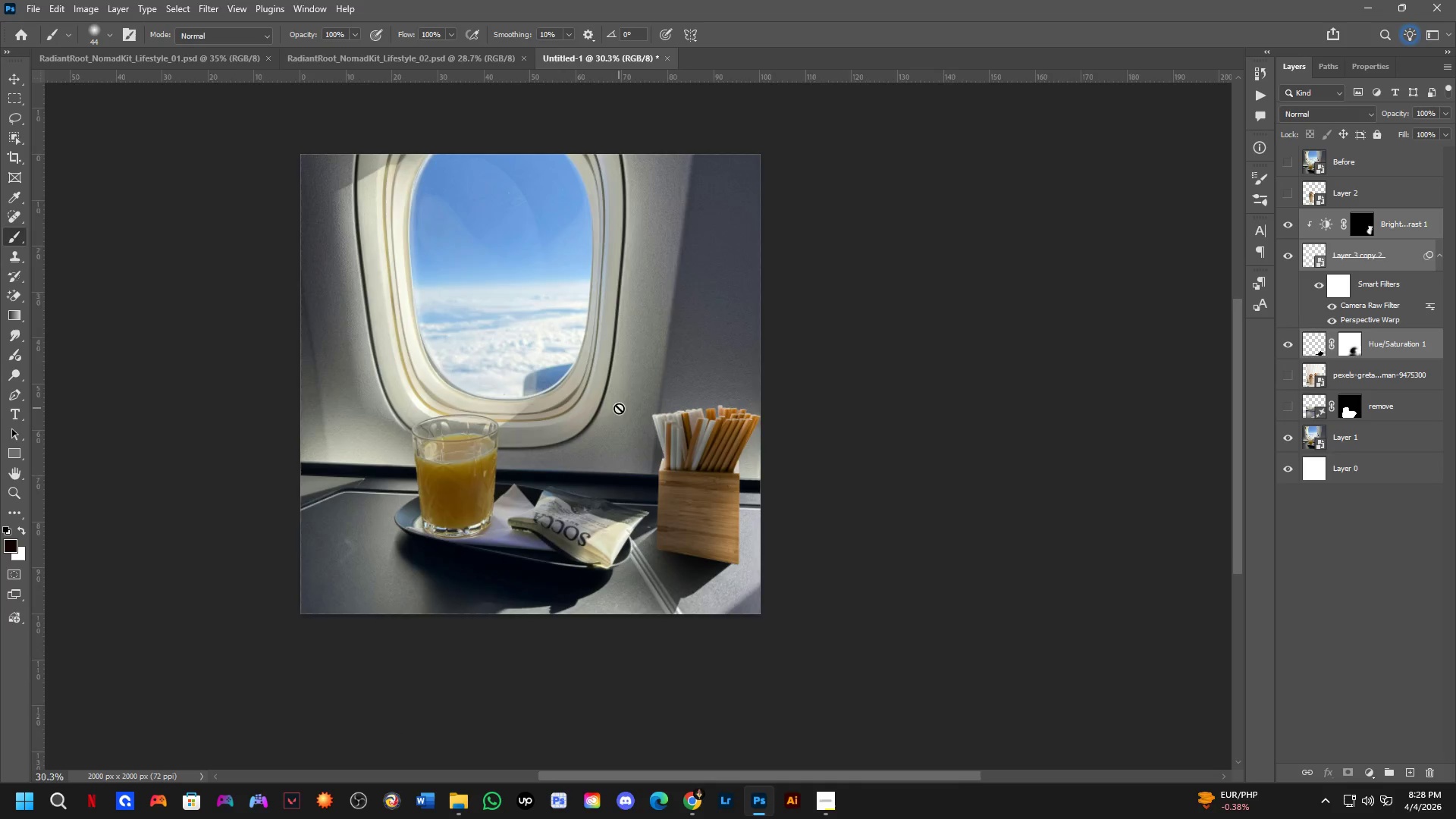 
scroll: coordinate [619, 408], scroll_direction: down, amount: 1.0
 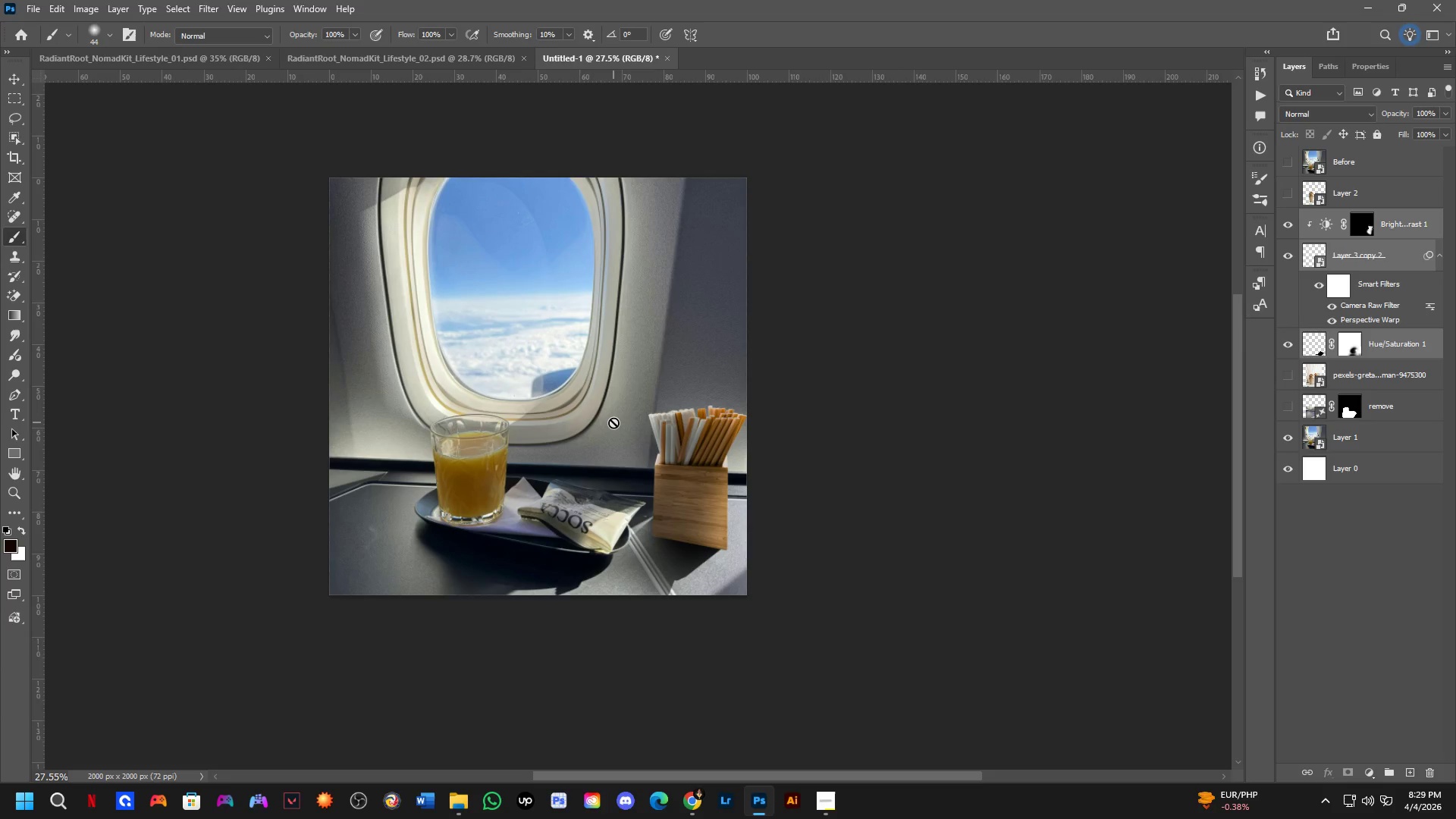 
wait(7.39)
 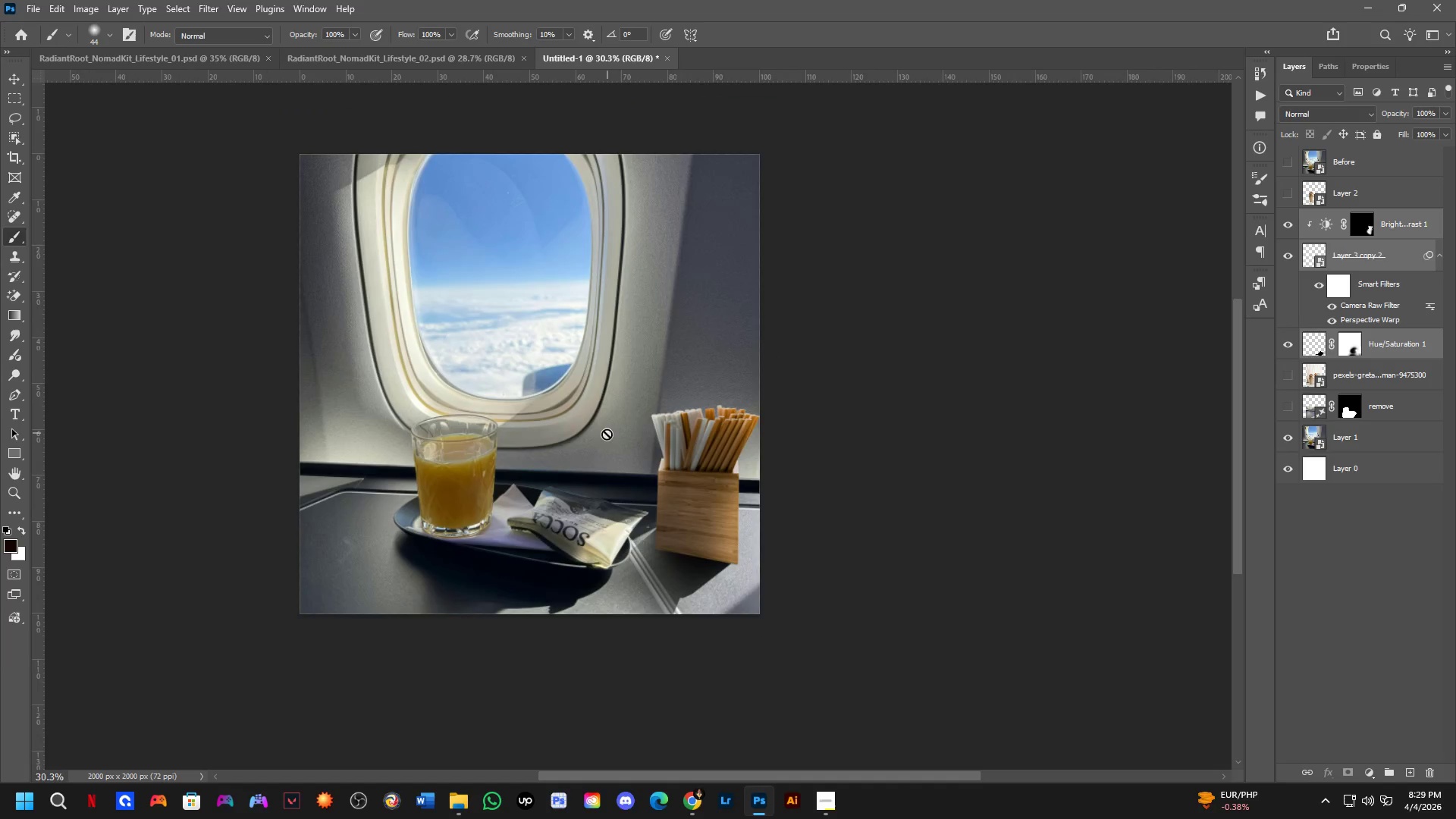 
hold_key(key=Space, duration=1.5)
 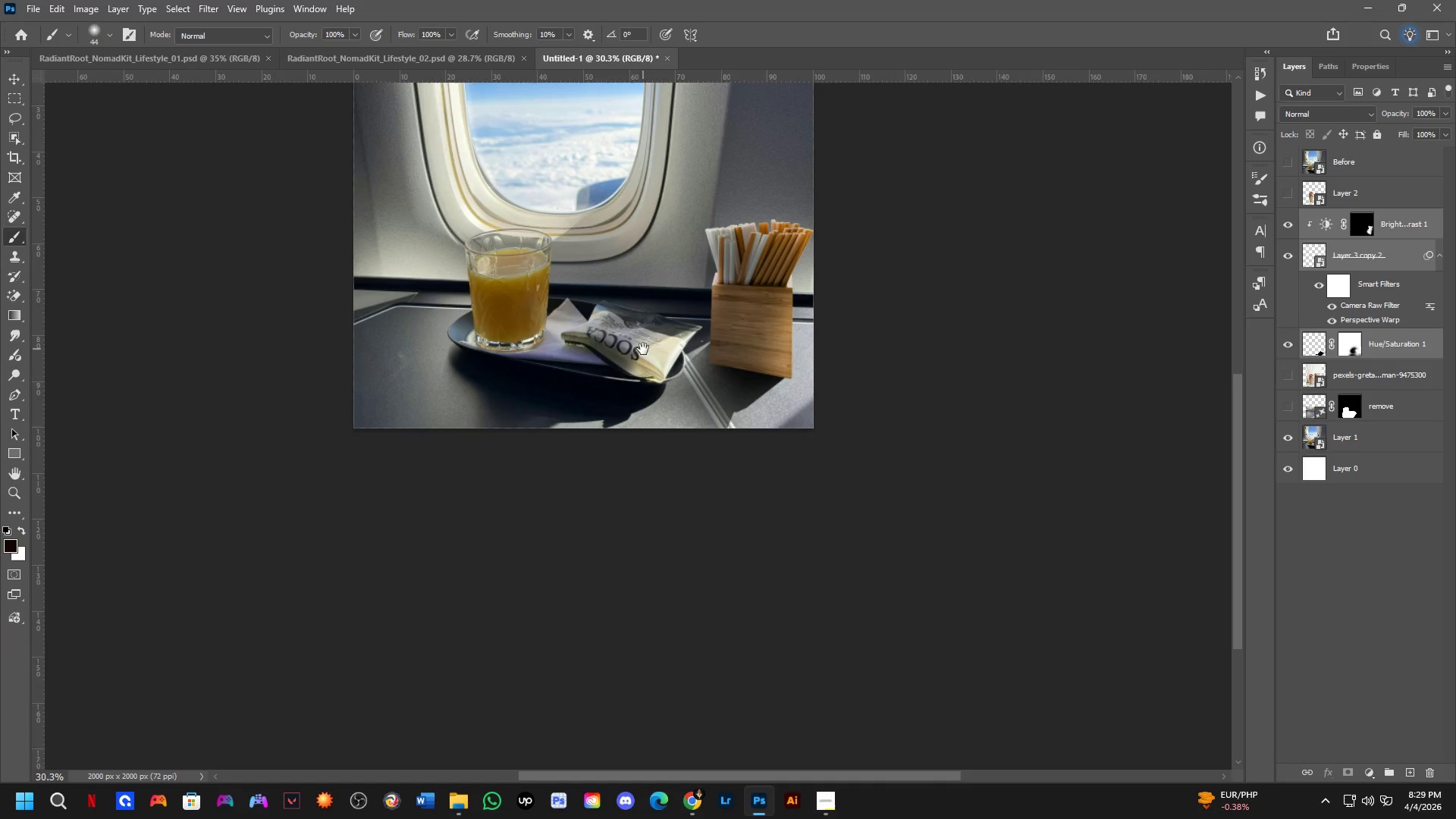 
left_click_drag(start_coordinate=[605, 444], to_coordinate=[632, 359])
 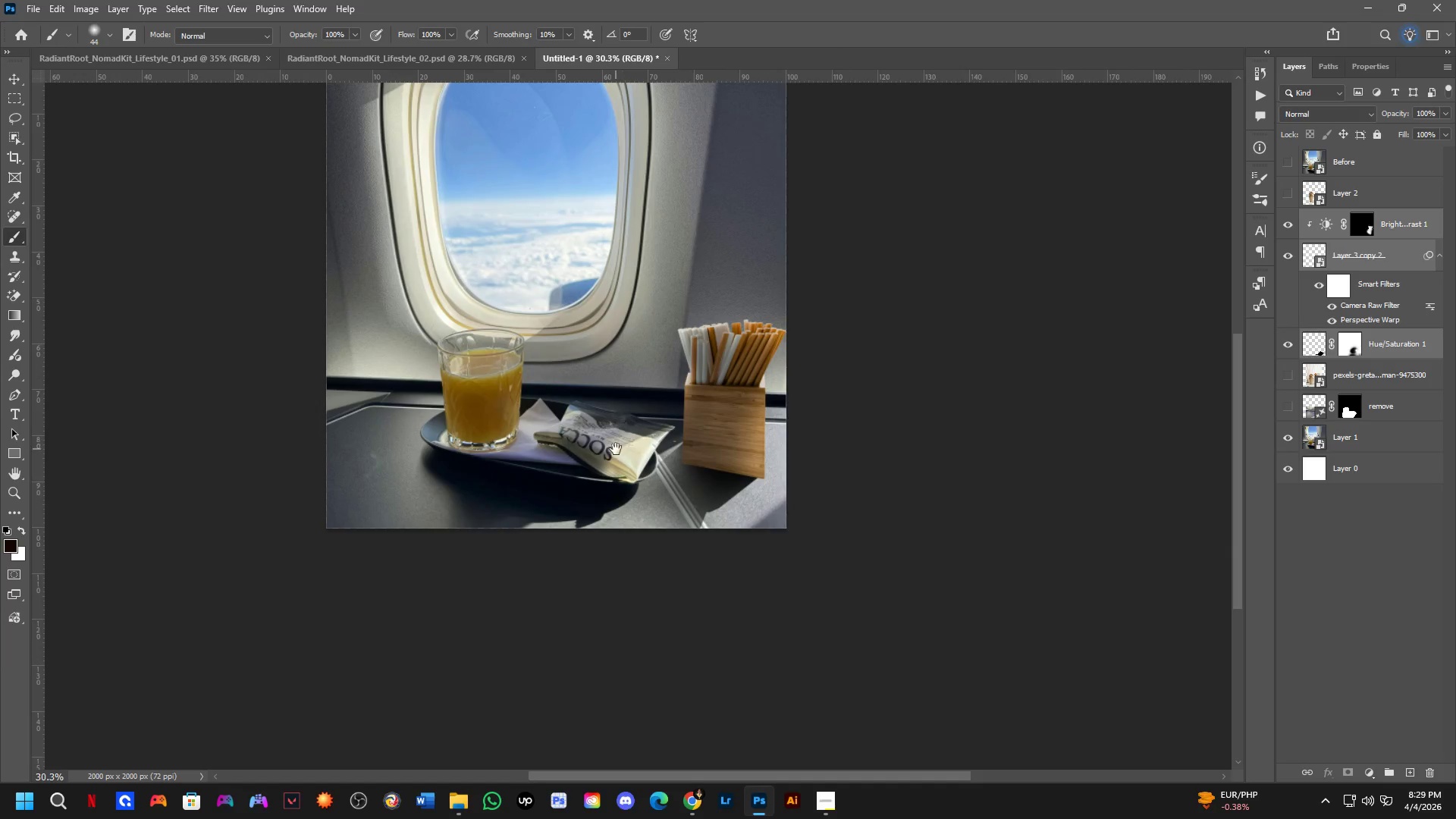 
scroll: coordinate [610, 427], scroll_direction: up, amount: 1.0
 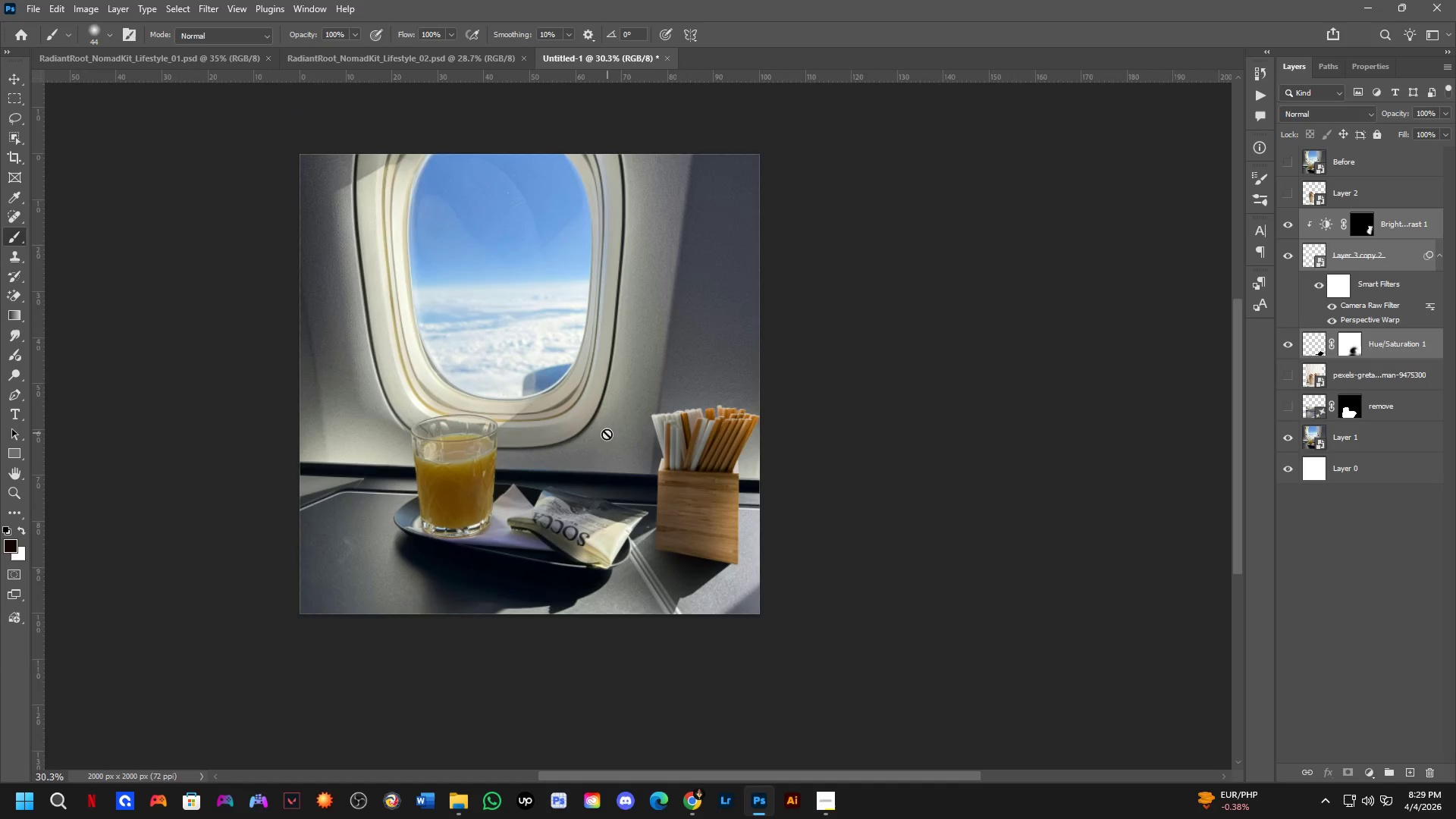 
left_click_drag(start_coordinate=[616, 449], to_coordinate=[658, 318])
 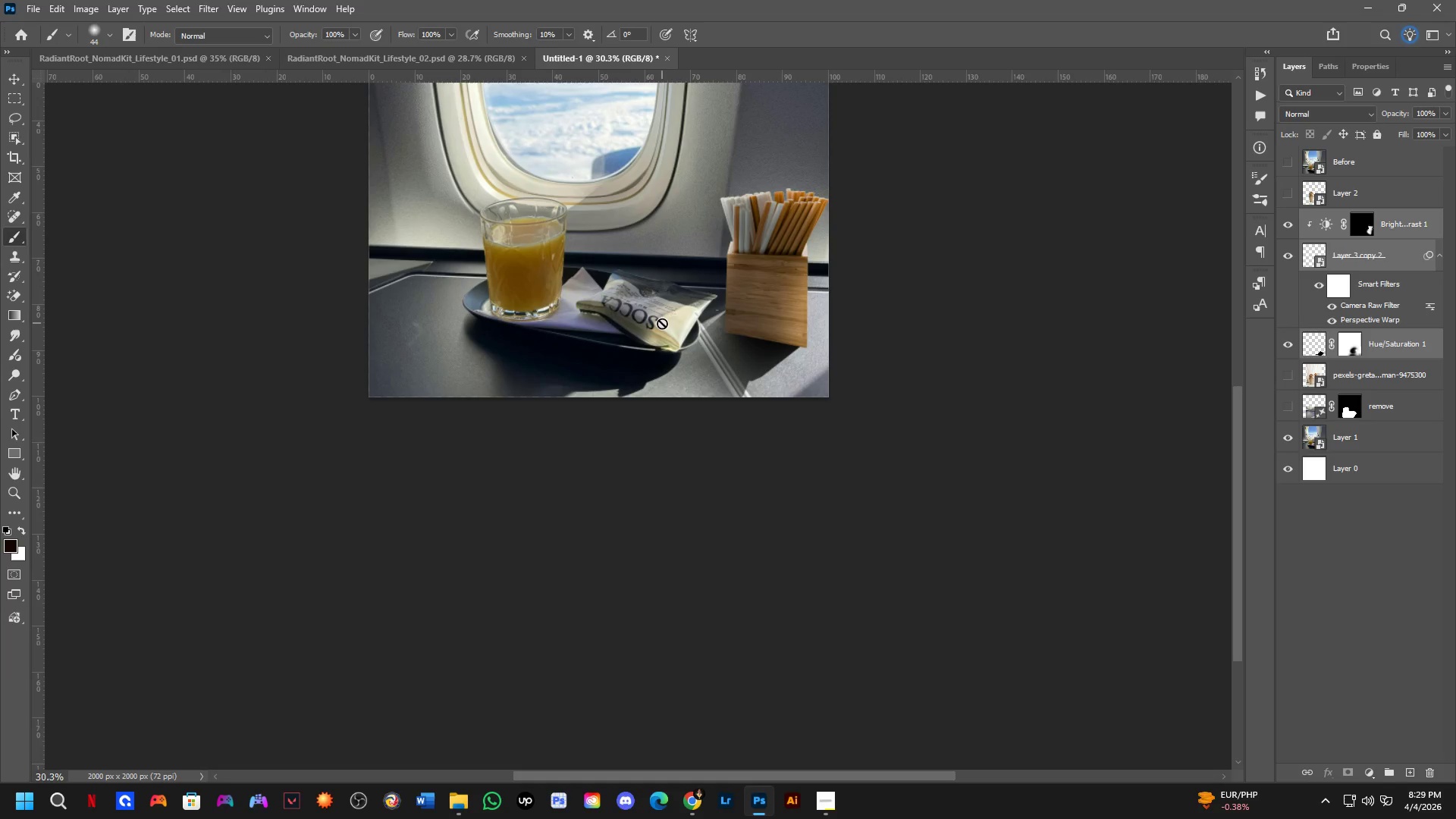 
key(Space)
 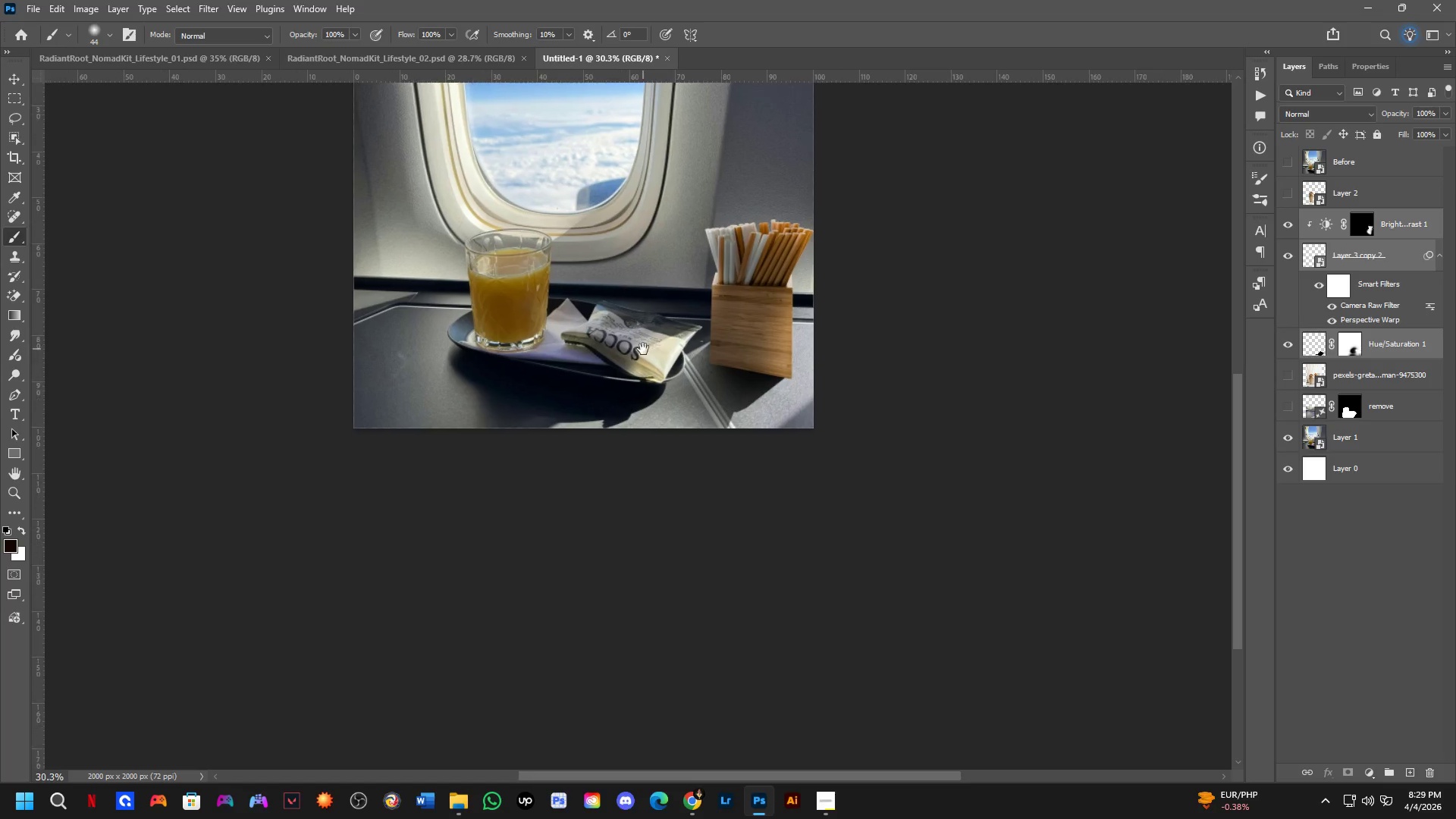 
key(Space)
 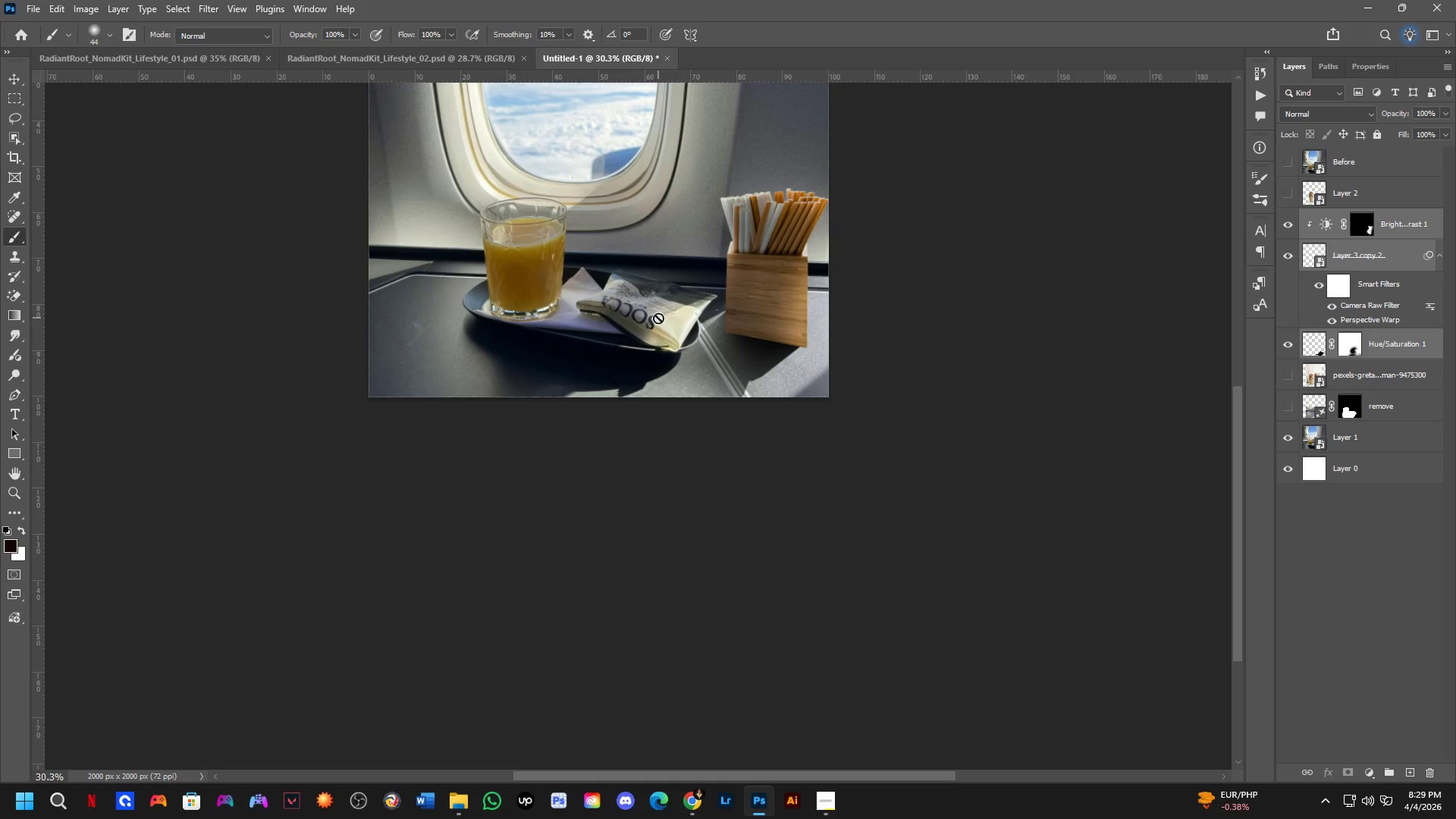 
key(Shift+ShiftLeft)
 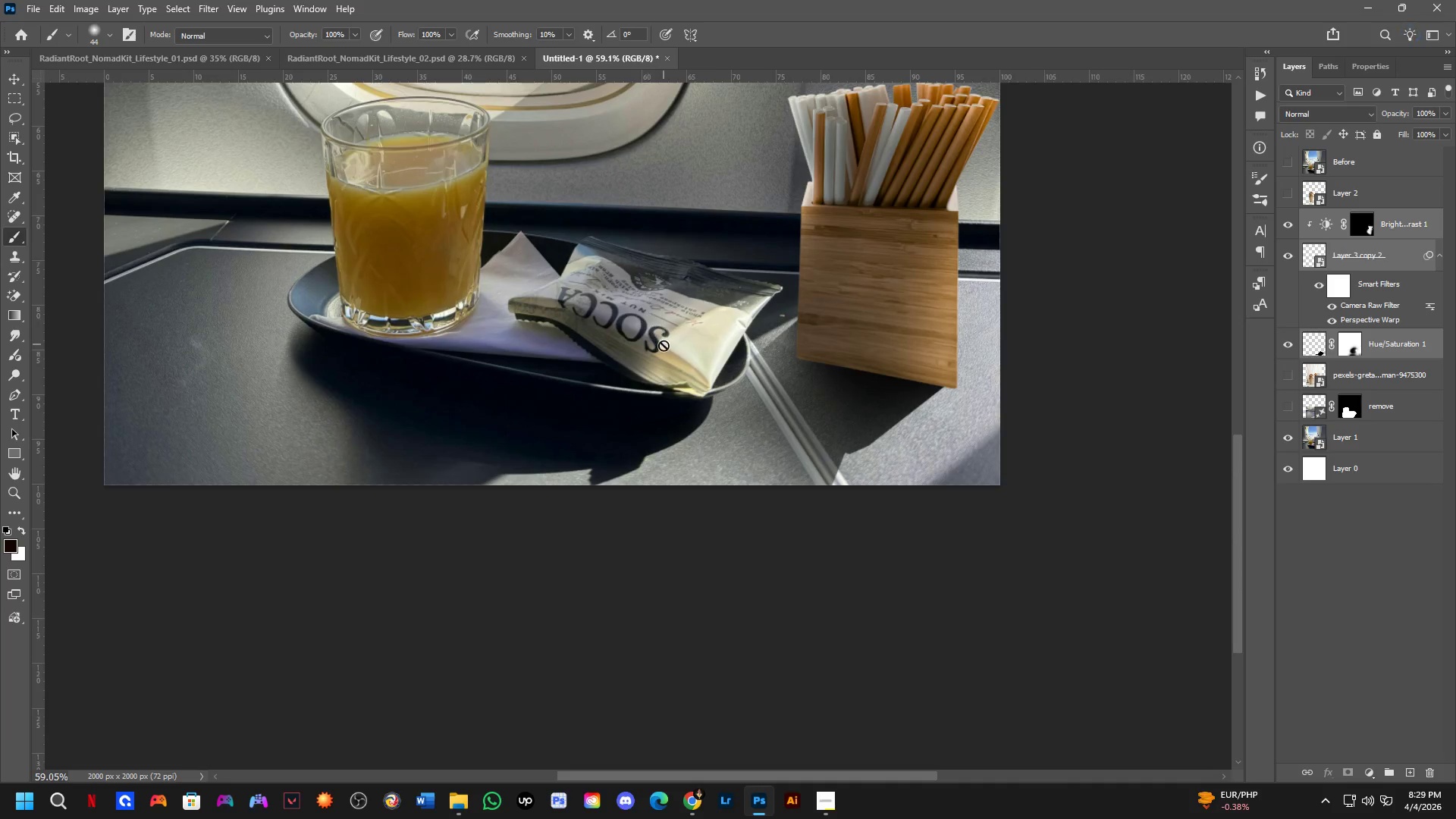 
key(Shift+ShiftLeft)
 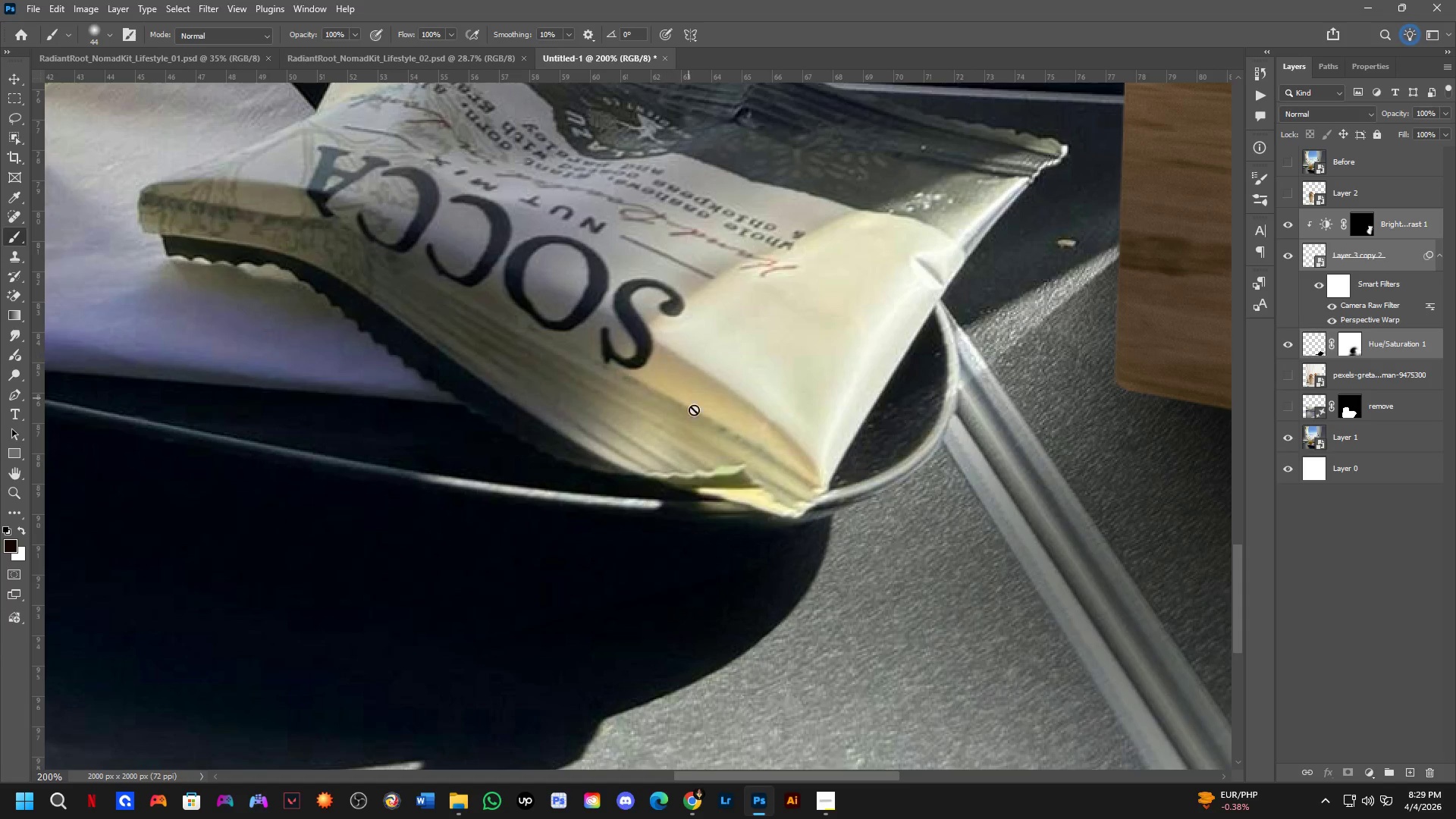 
scroll: coordinate [664, 346], scroll_direction: up, amount: 11.0
 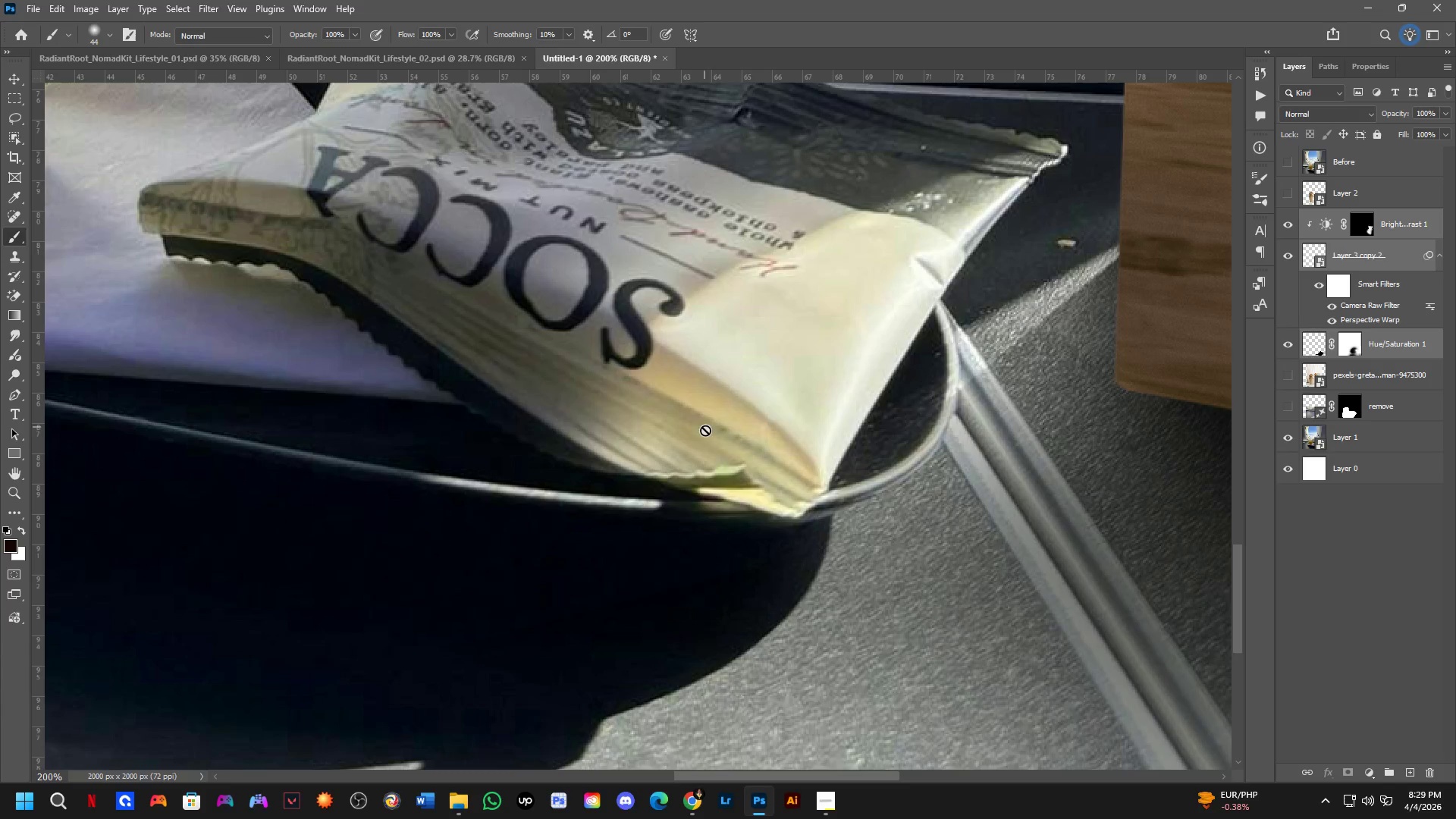 
key(Shift+ShiftLeft)
 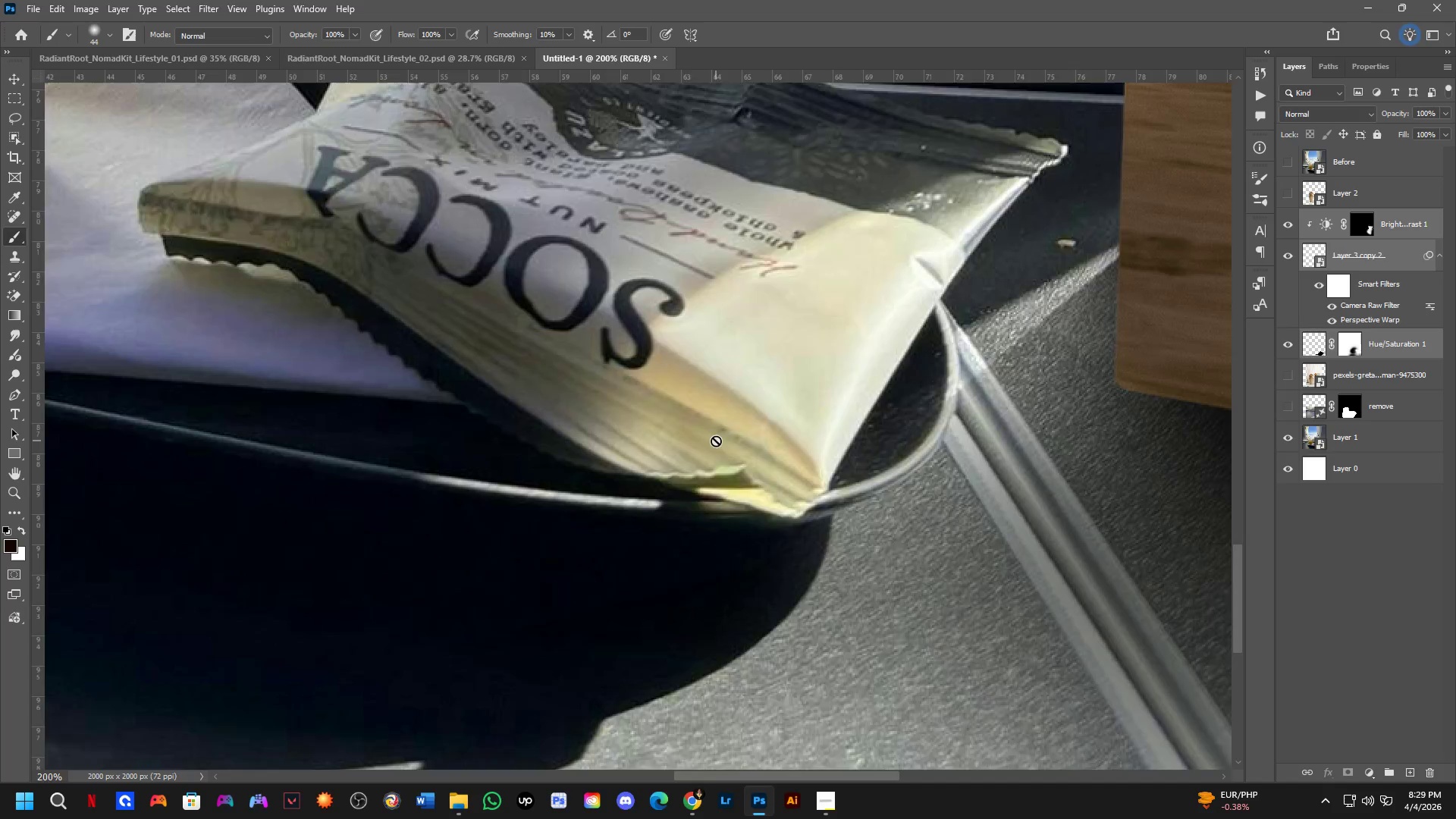 
key(Shift+ShiftLeft)
 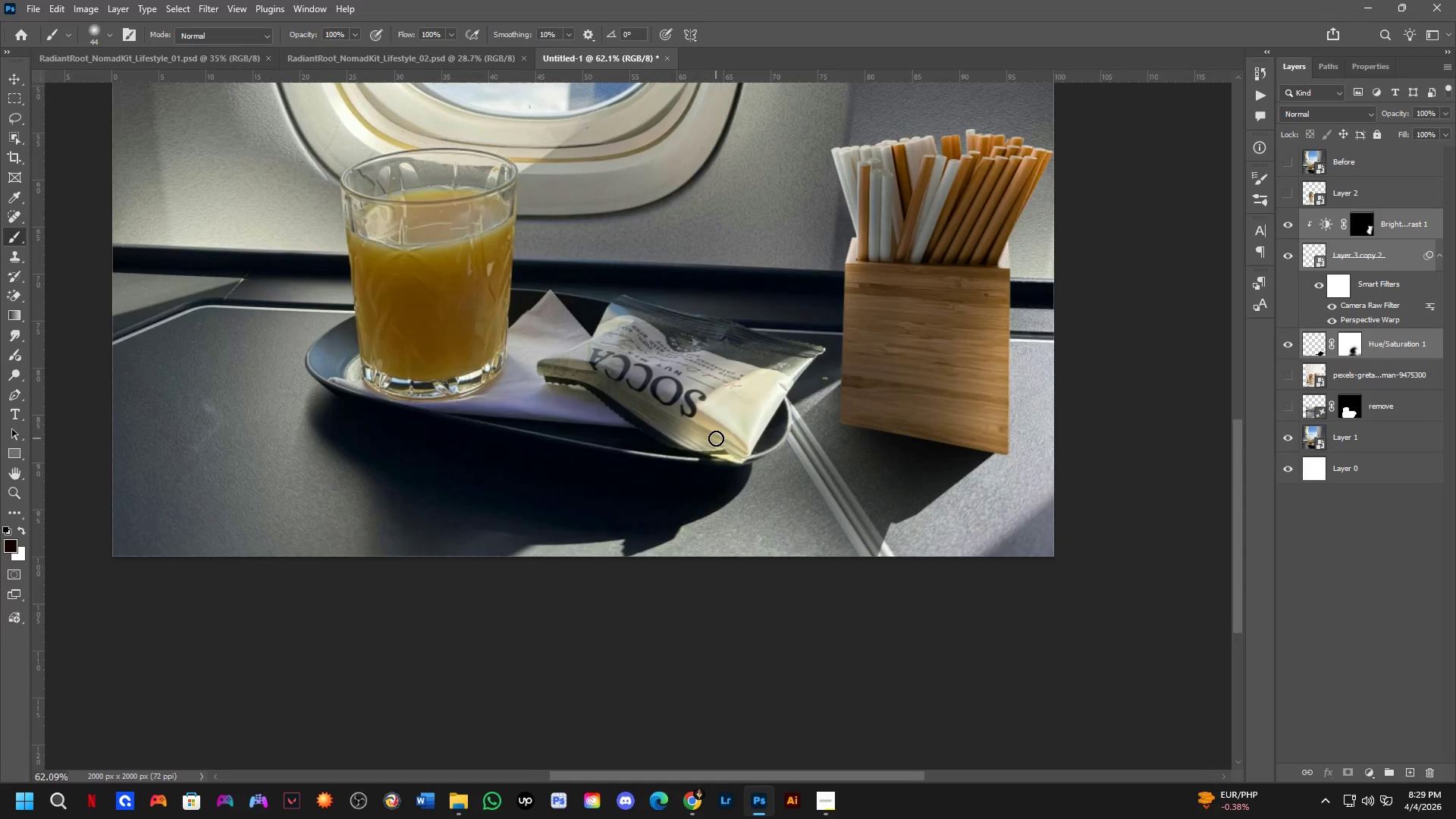 
hold_key(key=Space, duration=0.48)
 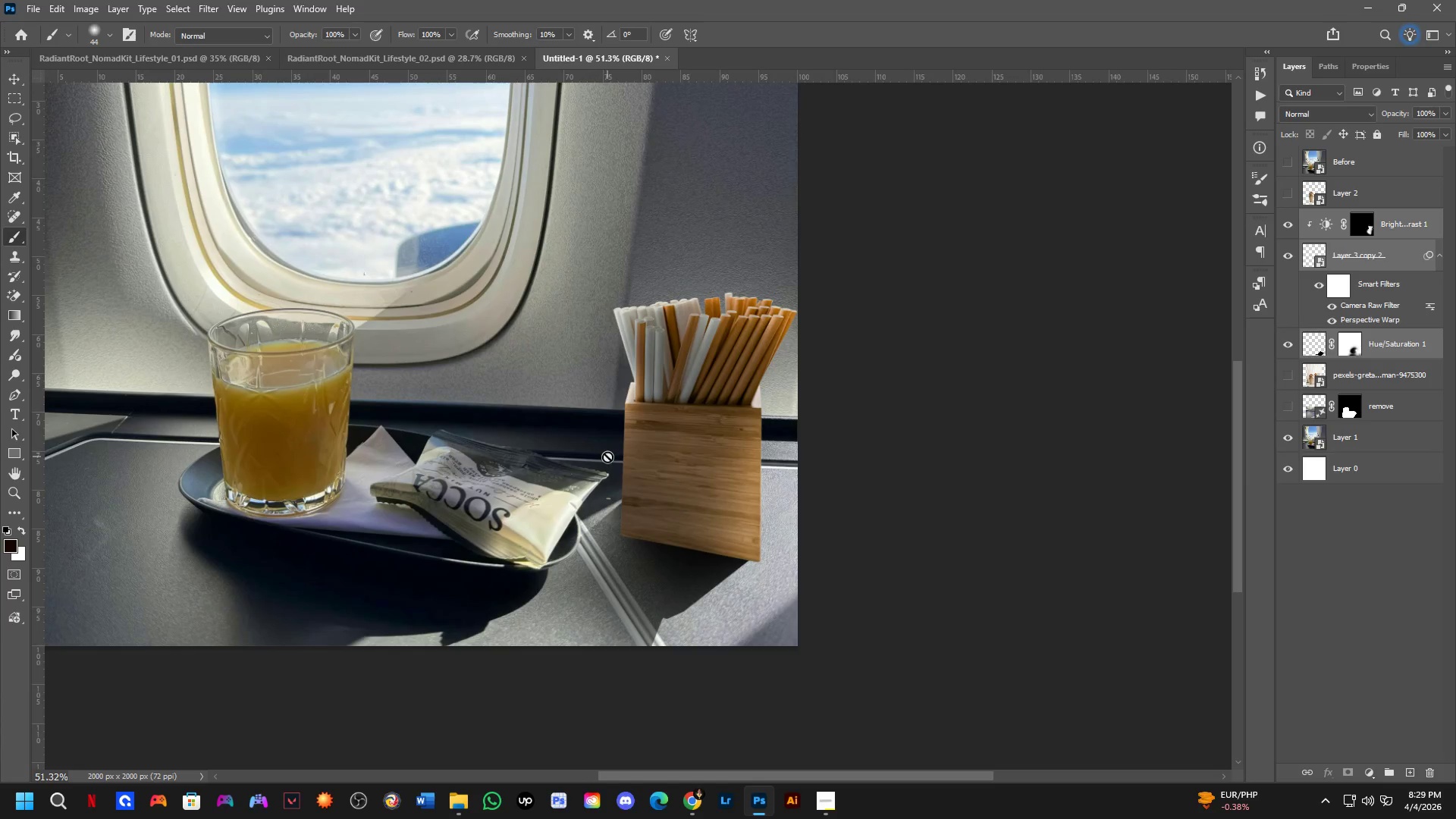 
left_click_drag(start_coordinate=[802, 343], to_coordinate=[605, 453])
 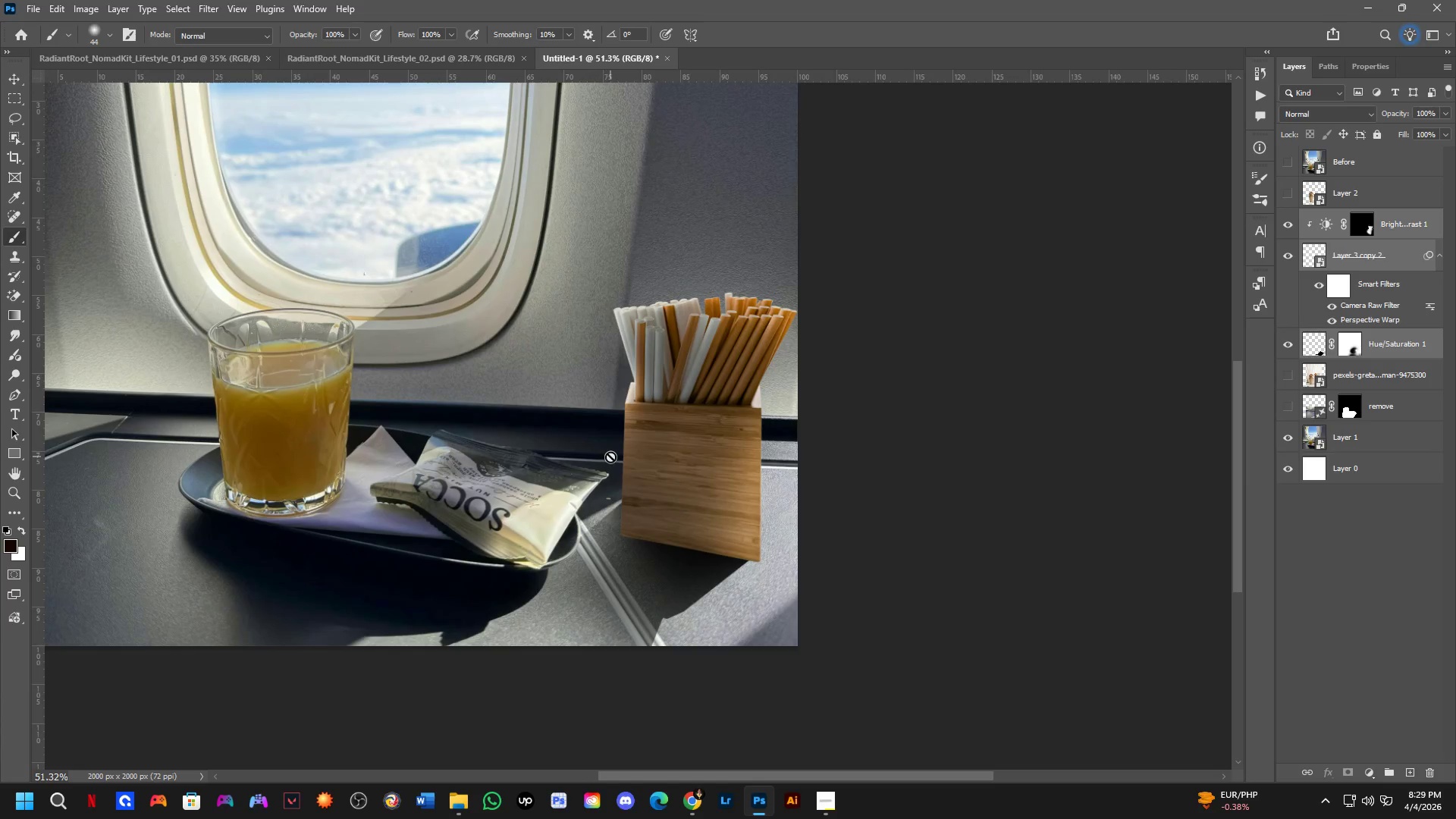 
scroll: coordinate [716, 438], scroll_direction: down, amount: 8.0
 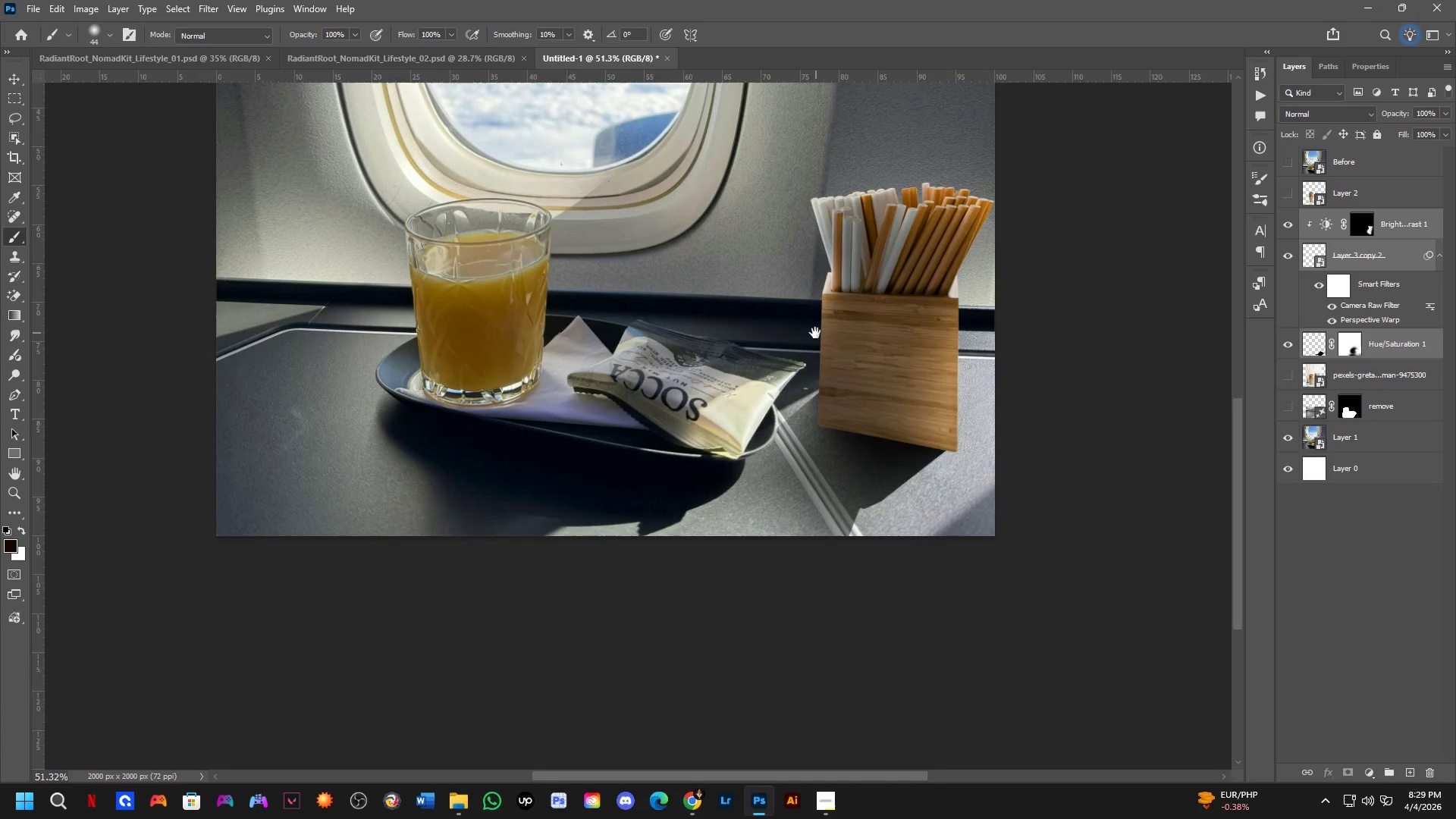 
hold_key(key=Space, duration=0.56)
 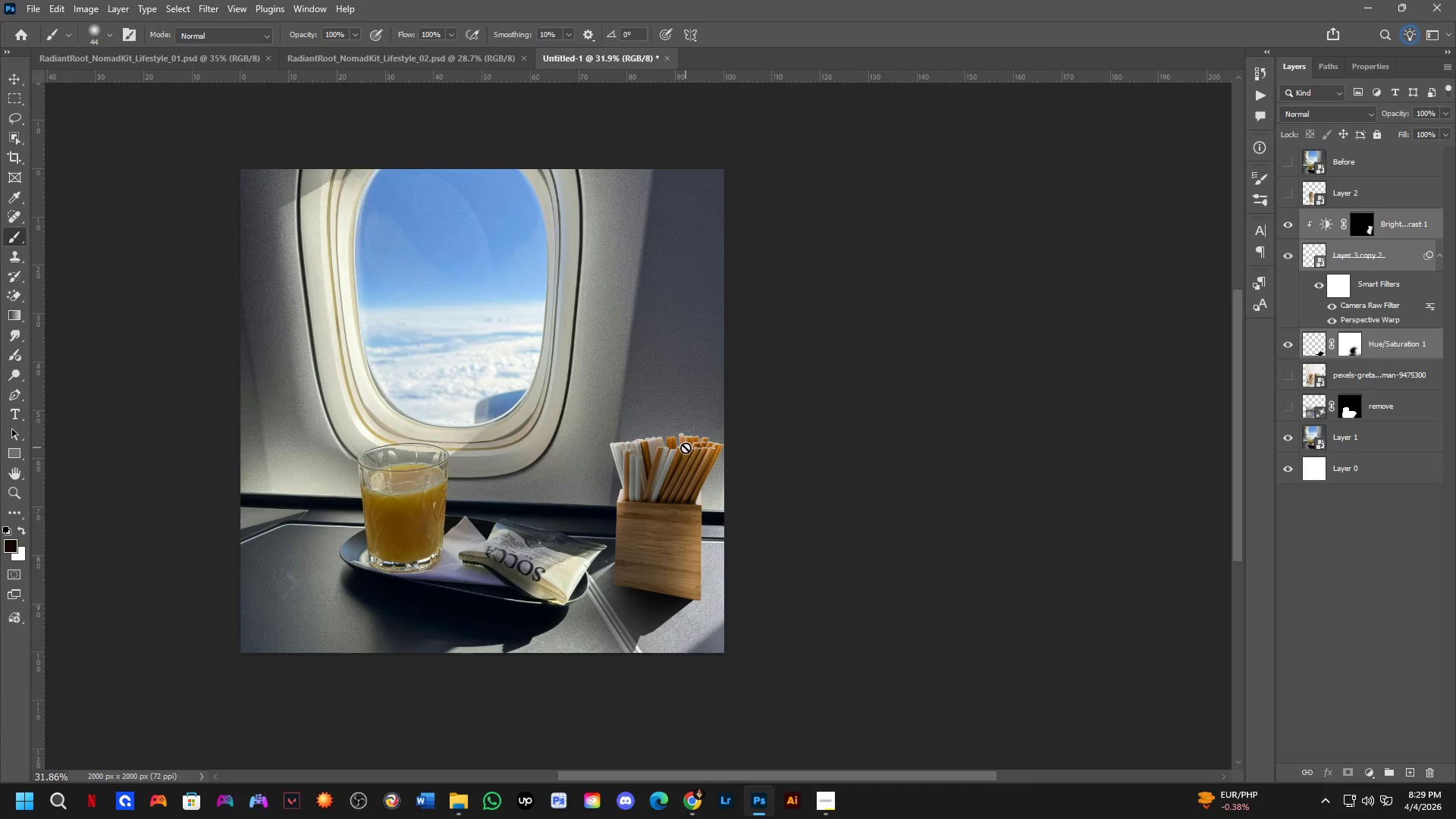 
left_click_drag(start_coordinate=[689, 369], to_coordinate=[686, 447])
 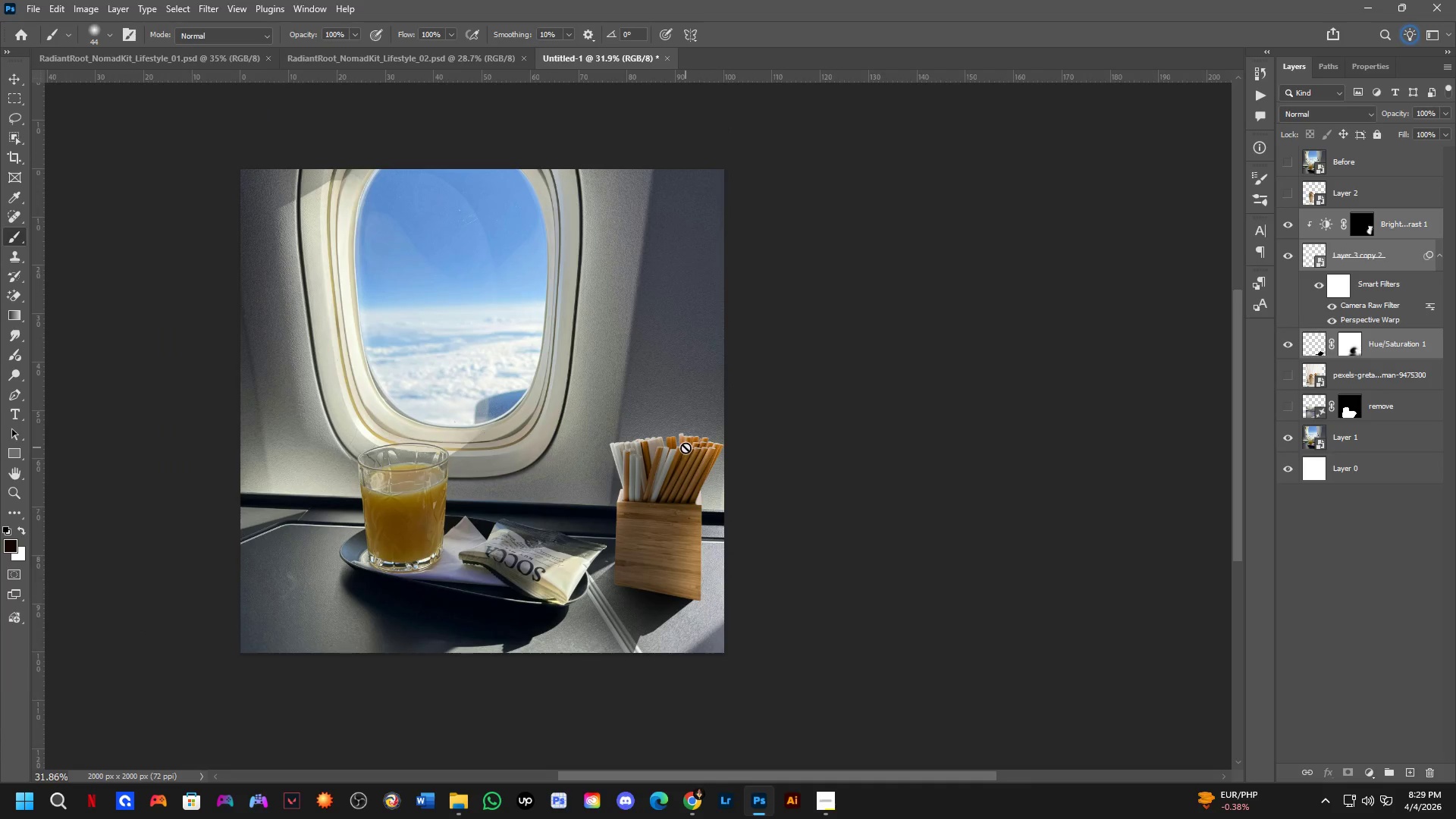 
scroll: coordinate [611, 457], scroll_direction: down, amount: 5.0
 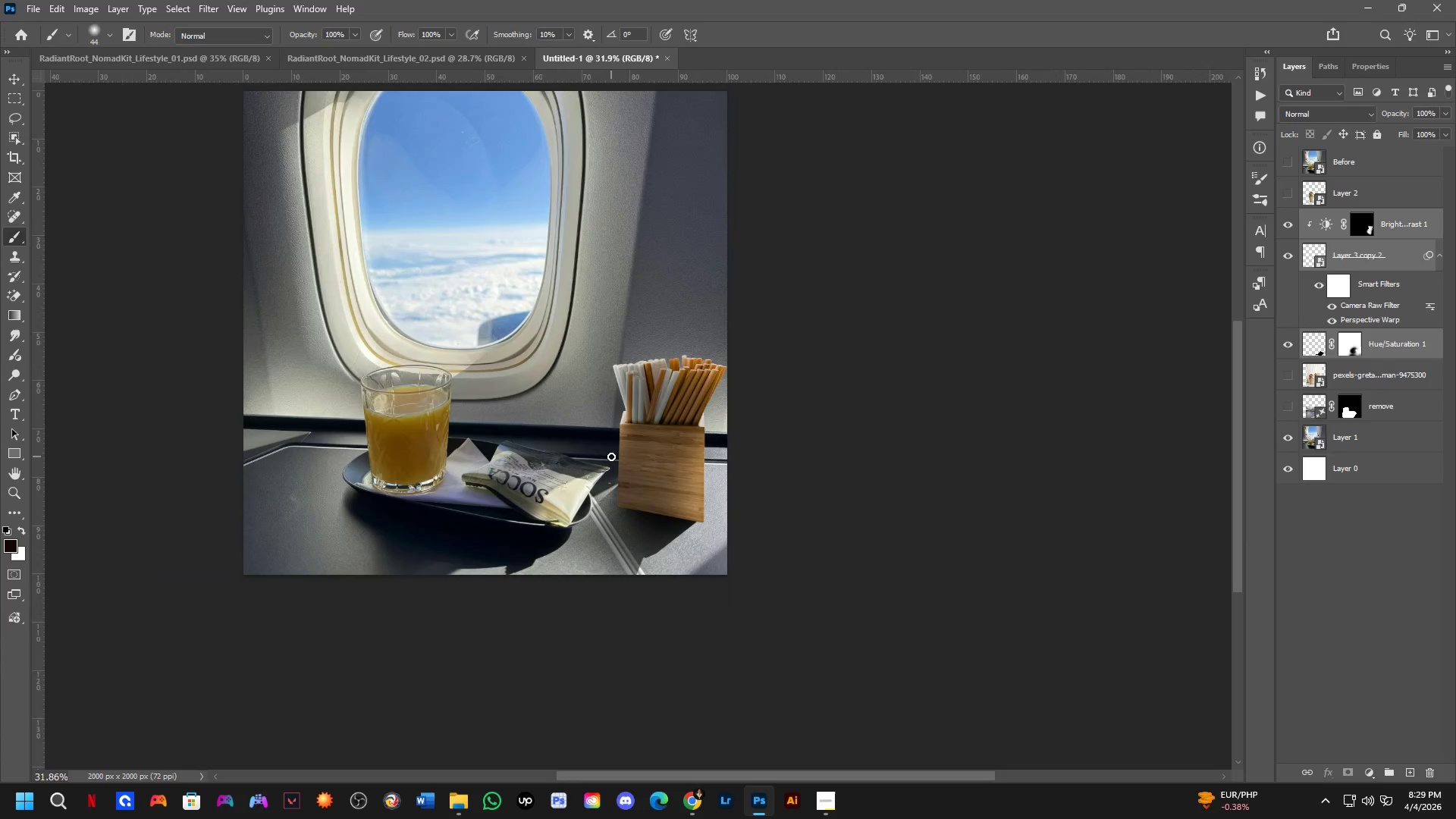 
hold_key(key=Space, duration=1.38)
 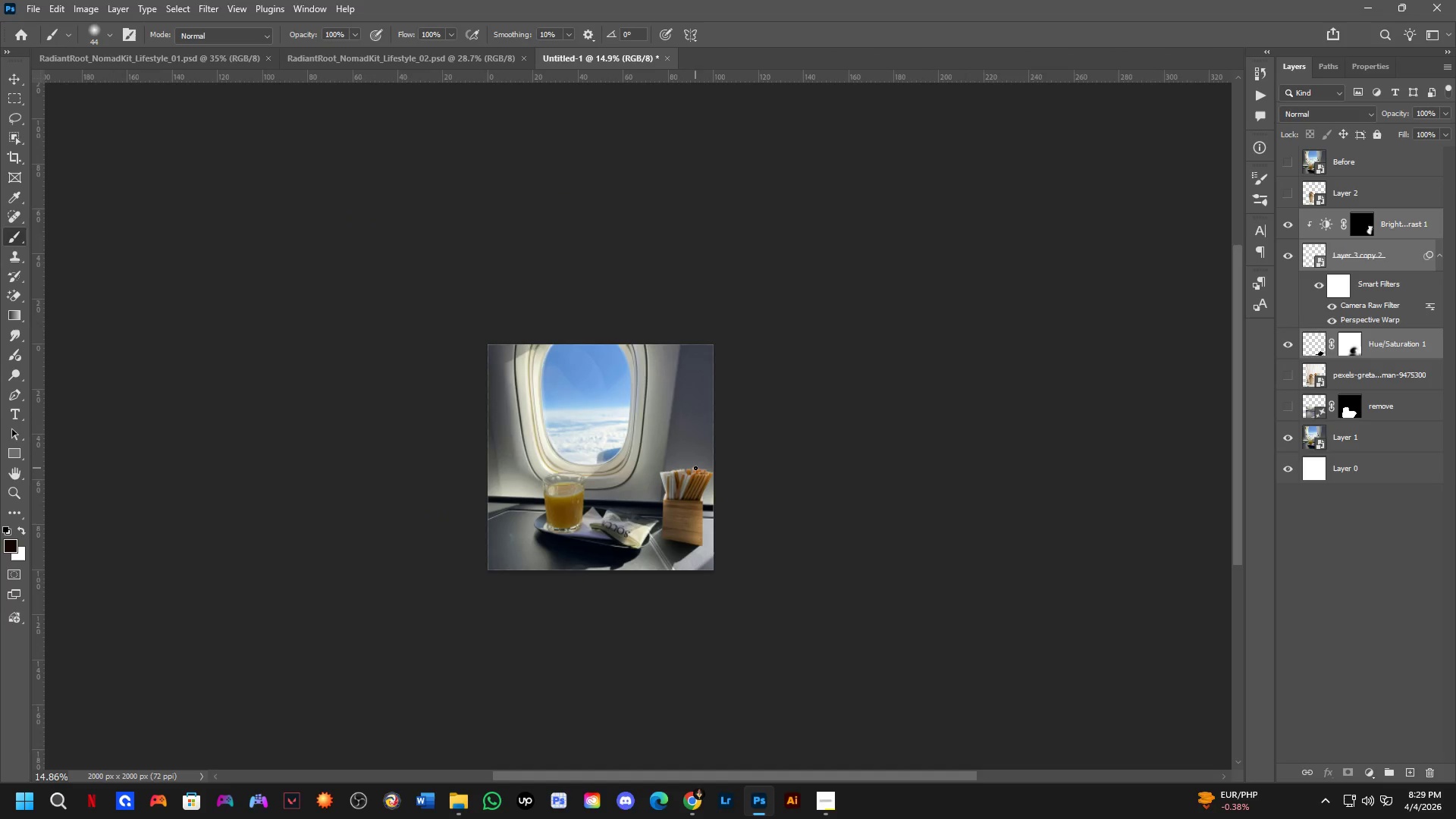 
left_click_drag(start_coordinate=[691, 430], to_coordinate=[701, 461])
 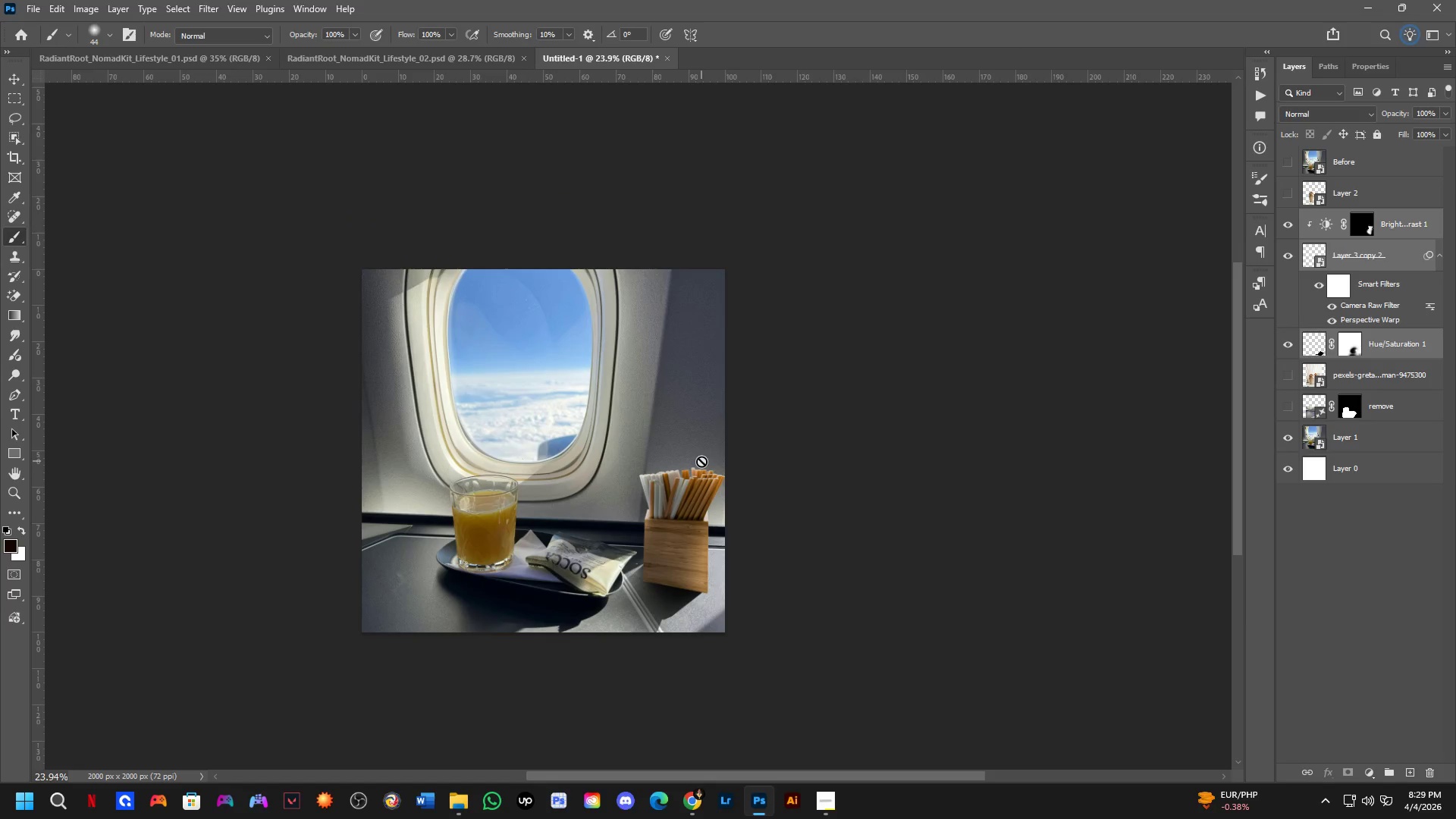 
scroll: coordinate [686, 447], scroll_direction: down, amount: 3.0
 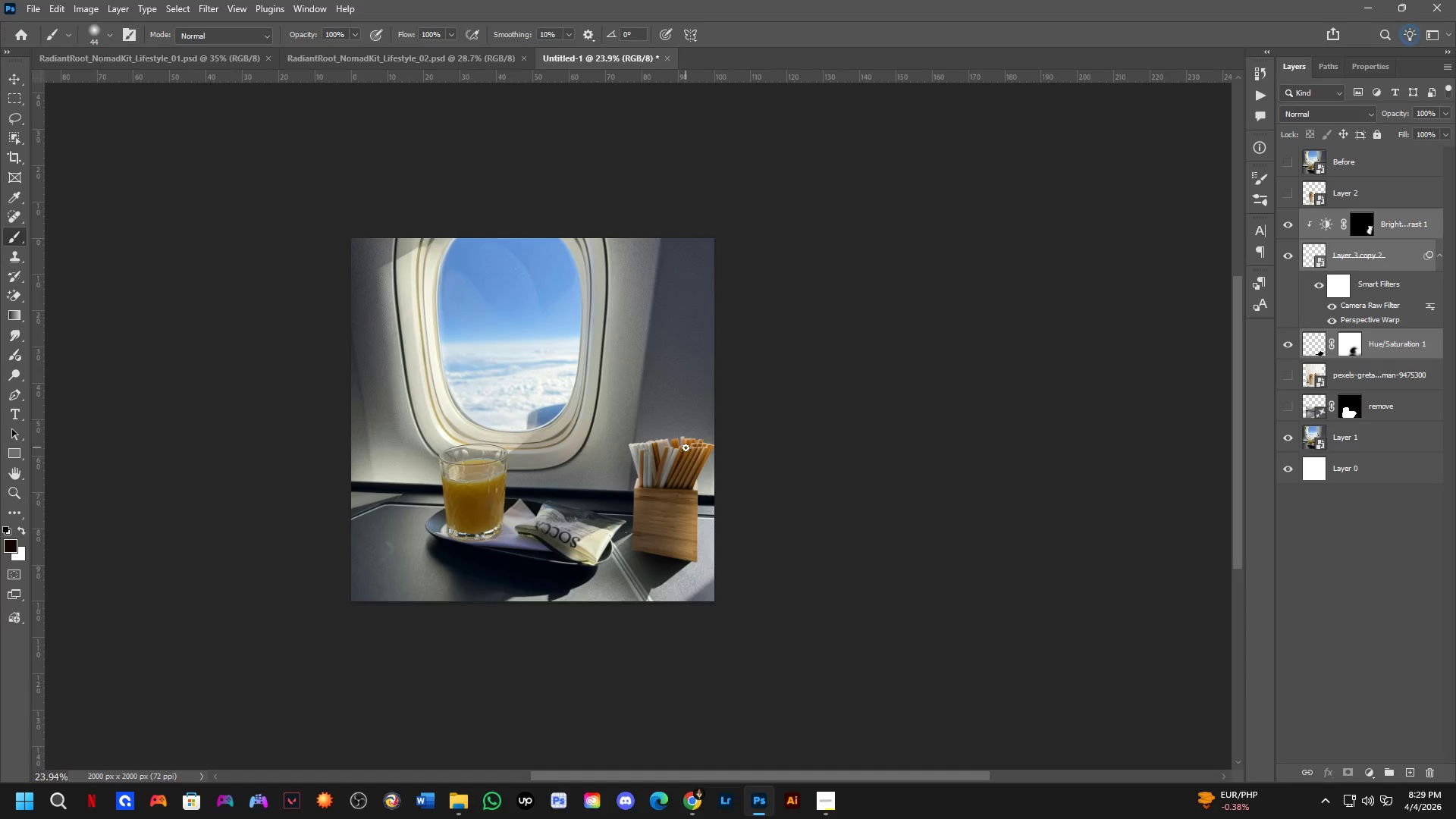 
hold_key(key=Space, duration=1.52)
 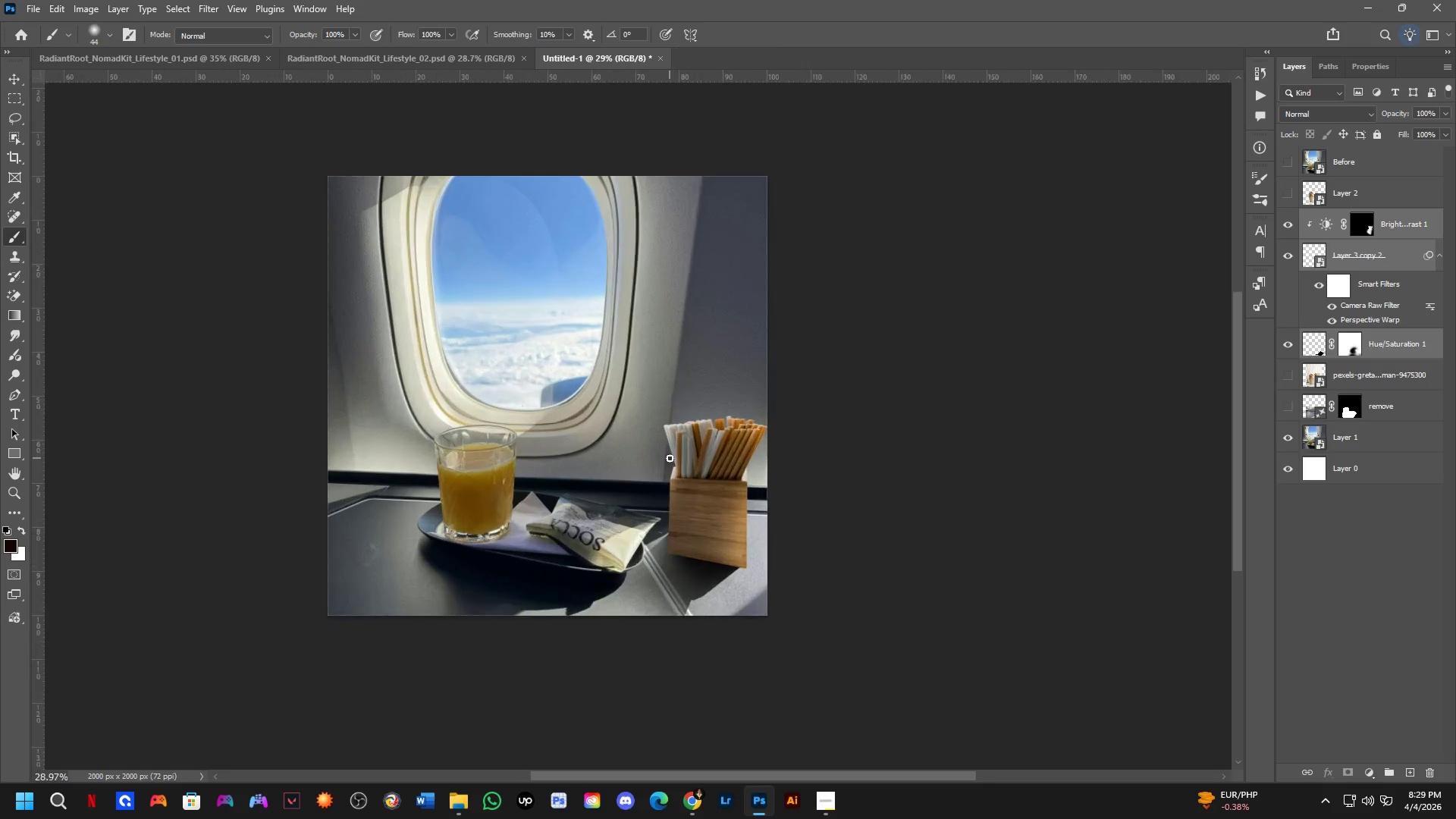 
left_click_drag(start_coordinate=[695, 467], to_coordinate=[701, 435])
 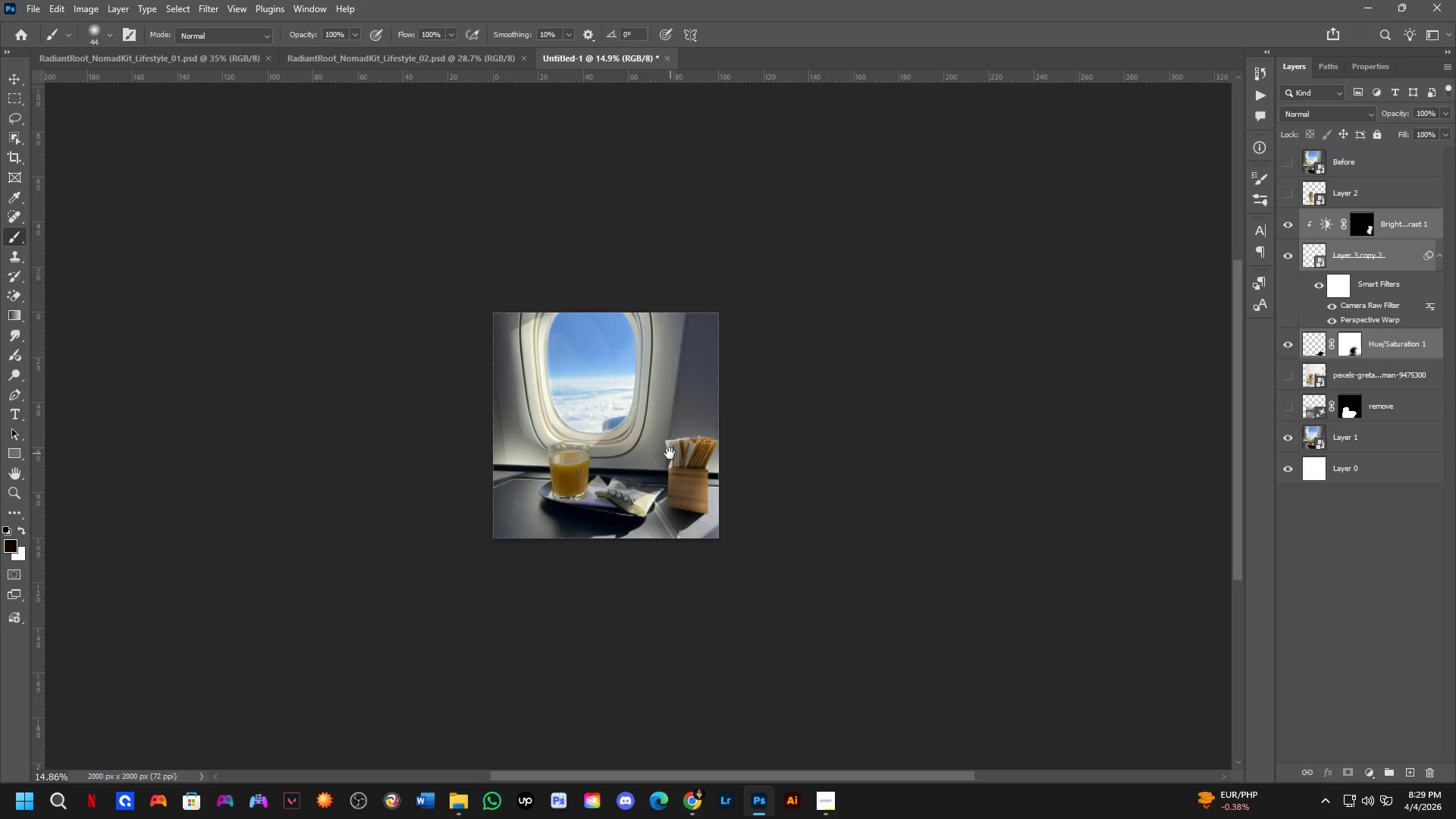 
scroll: coordinate [695, 468], scroll_direction: down, amount: 5.0
 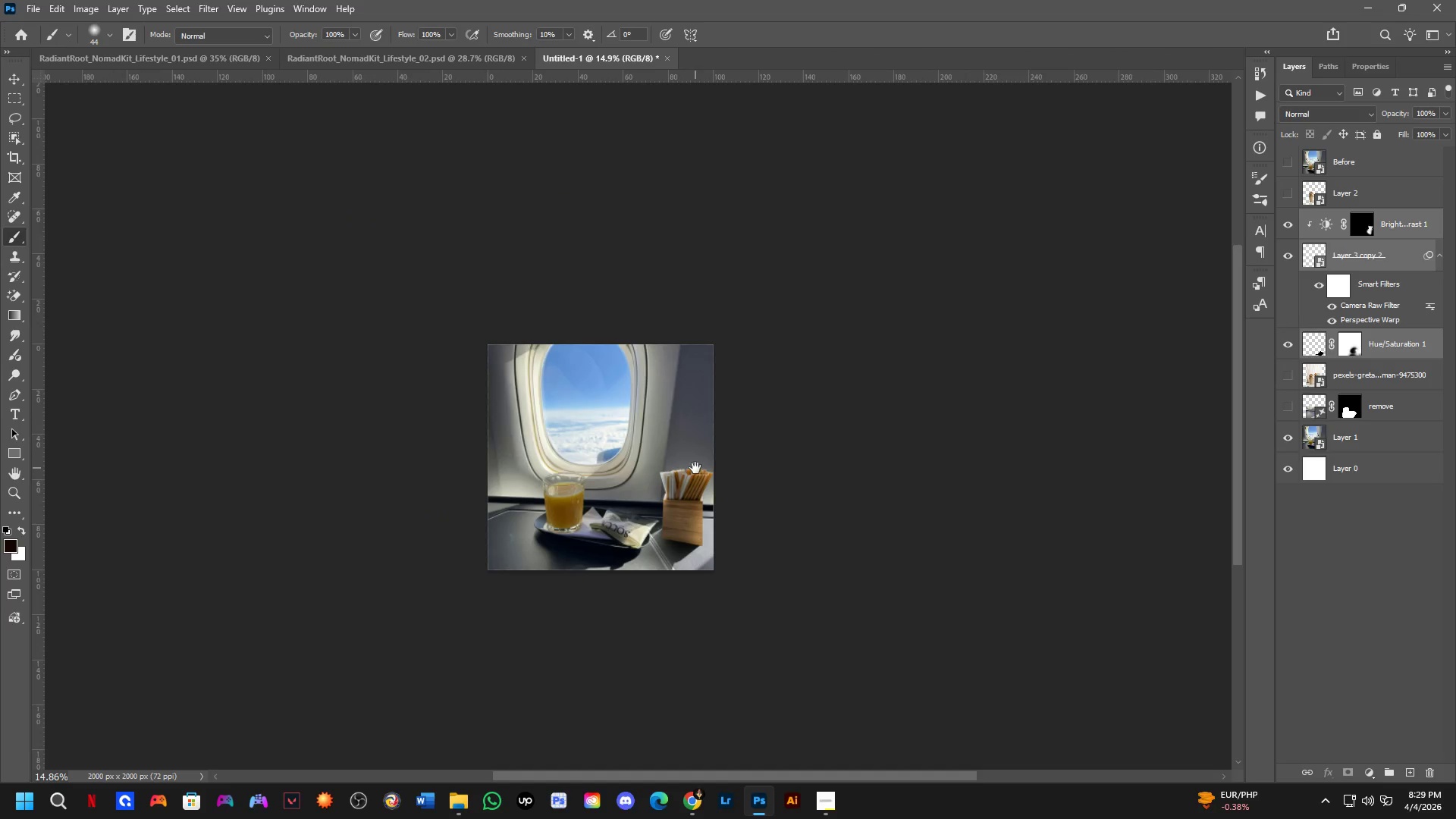 
key(Control+ControlLeft)
 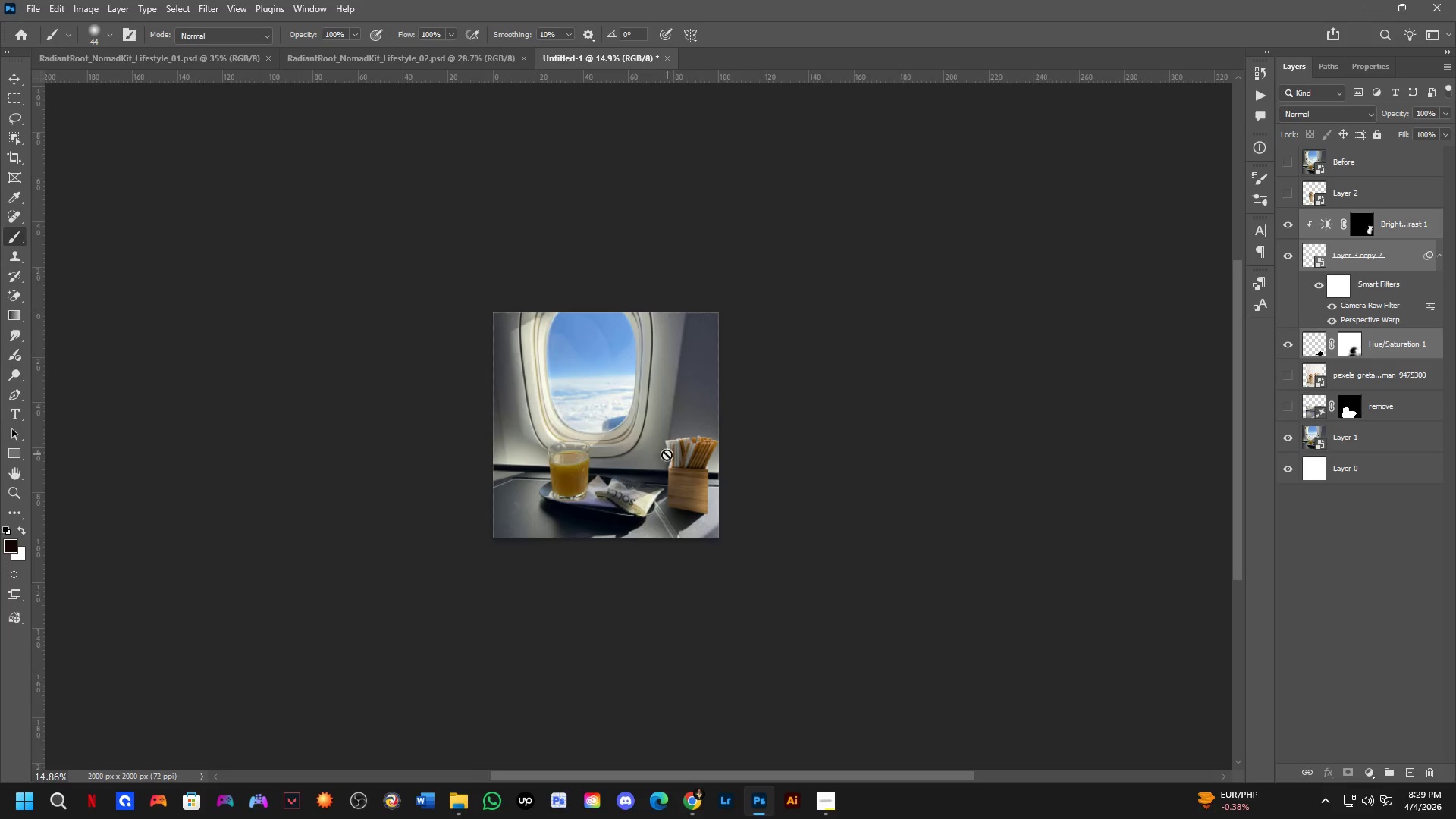 
key(Shift+ShiftLeft)
 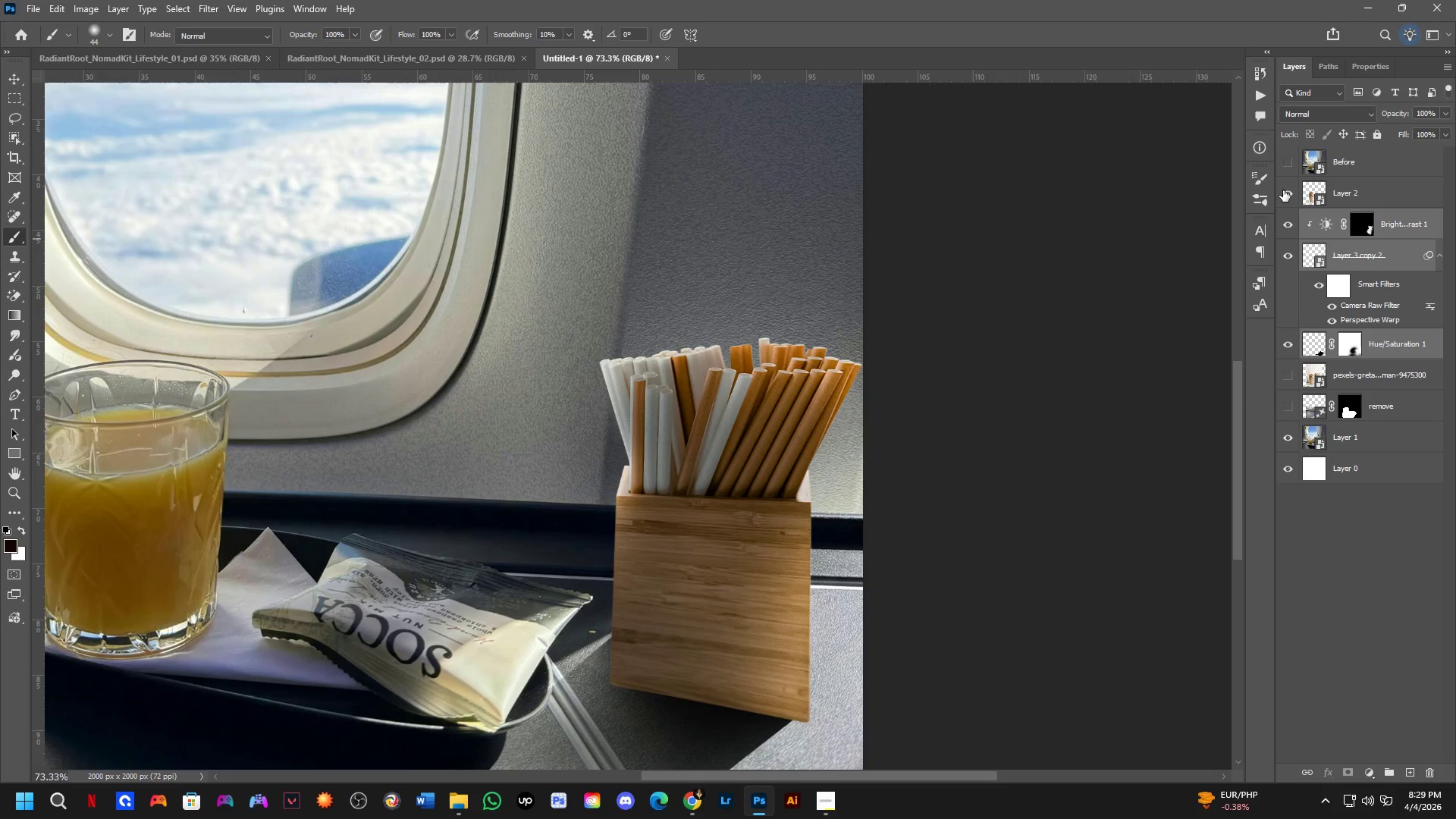 
scroll: coordinate [708, 469], scroll_direction: up, amount: 13.0
 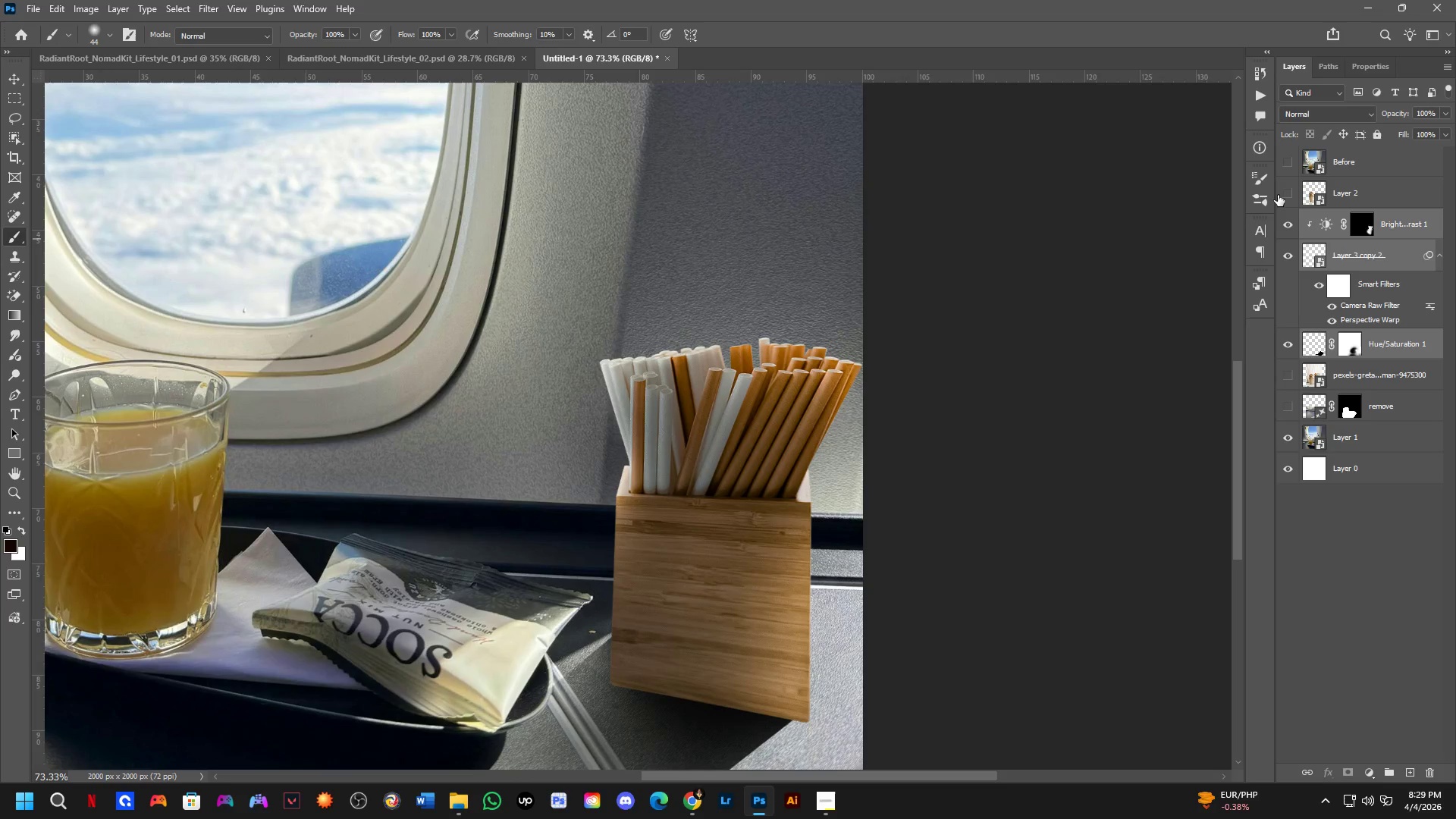 
hold_key(key=ControlLeft, duration=0.44)
left_click_drag(start_coordinate=[376, 463], to_coordinate=[214, 454])
 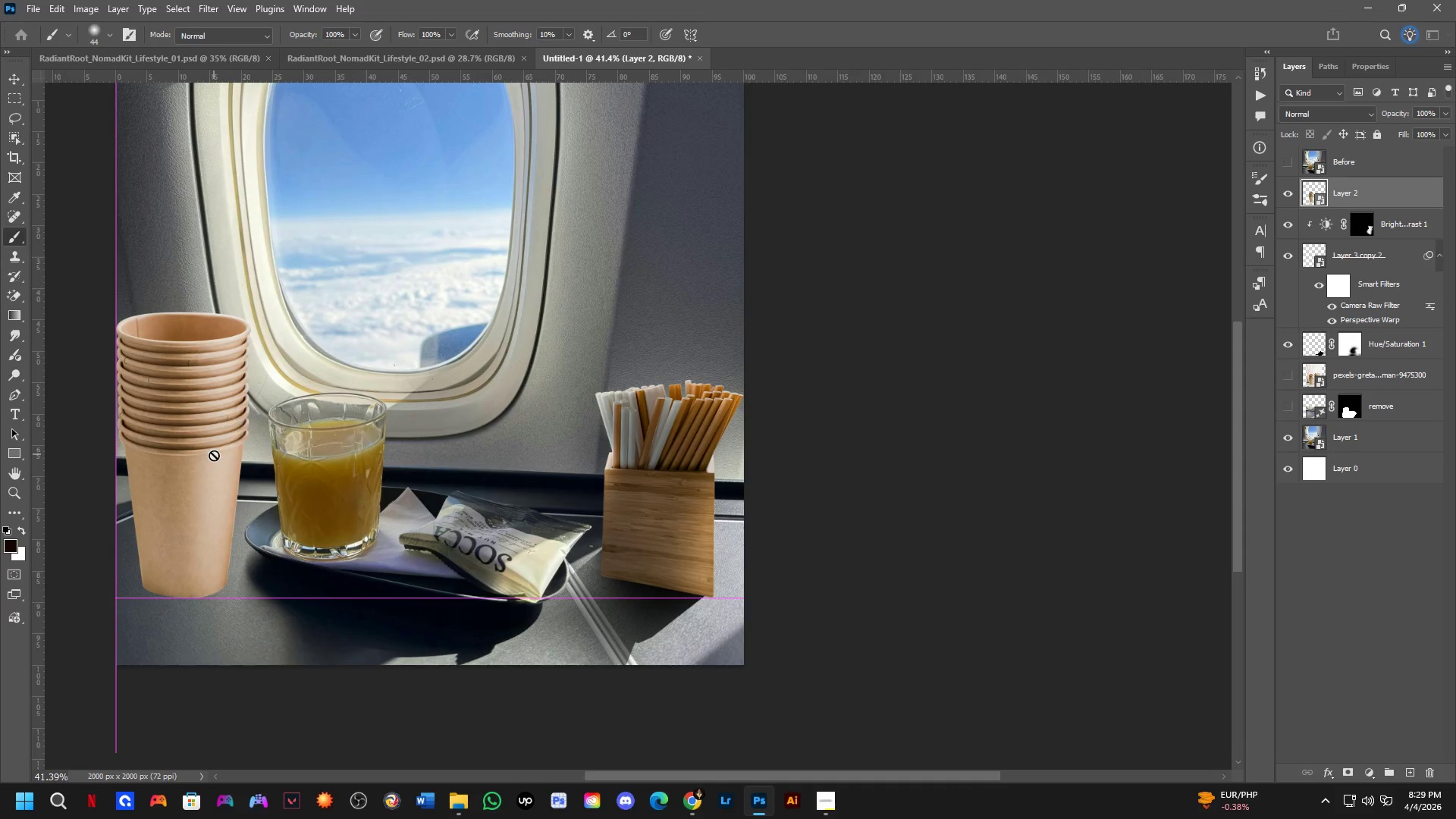 
scroll: coordinate [522, 452], scroll_direction: down, amount: 6.0
 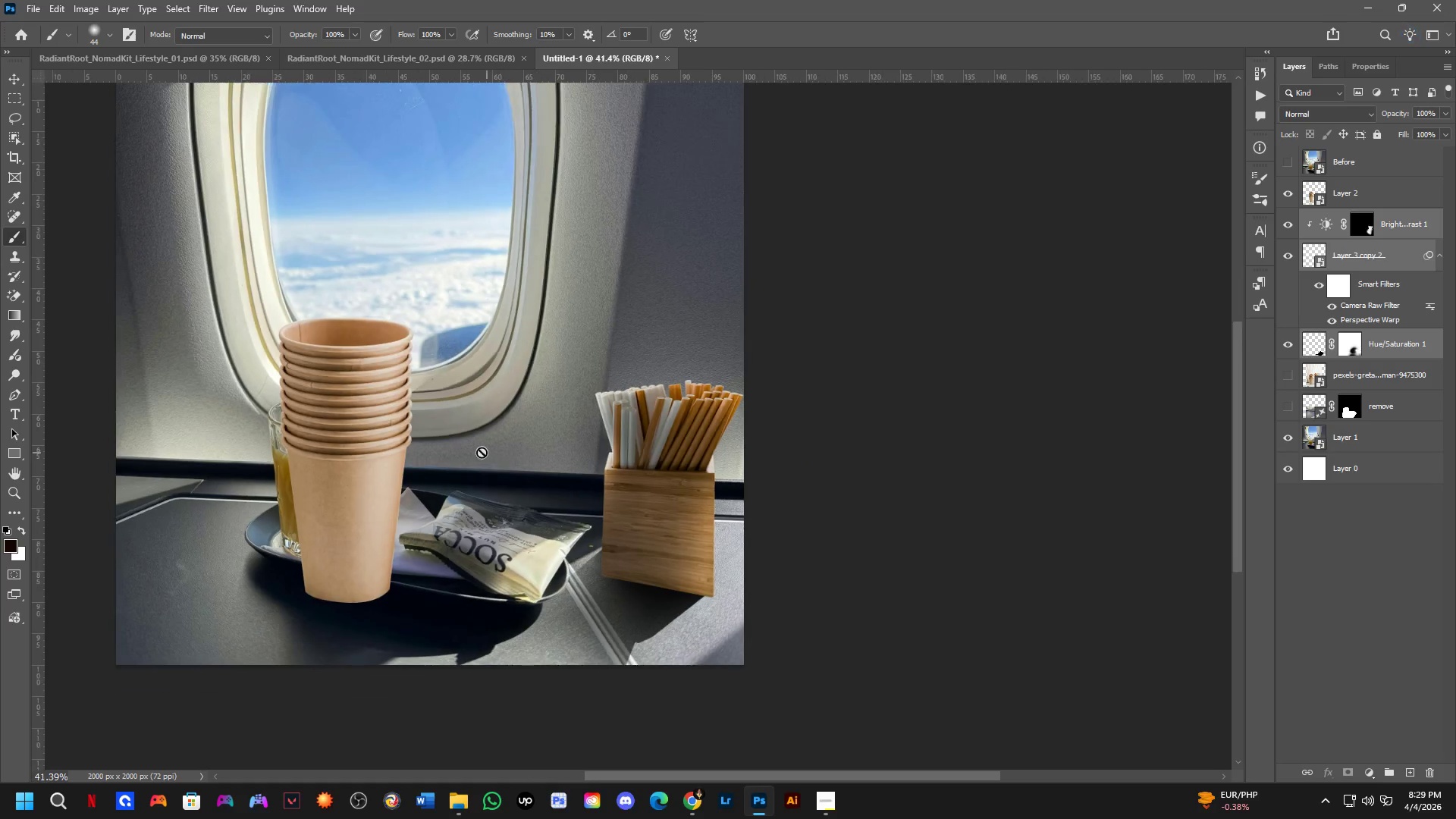 
key(Control+T)
 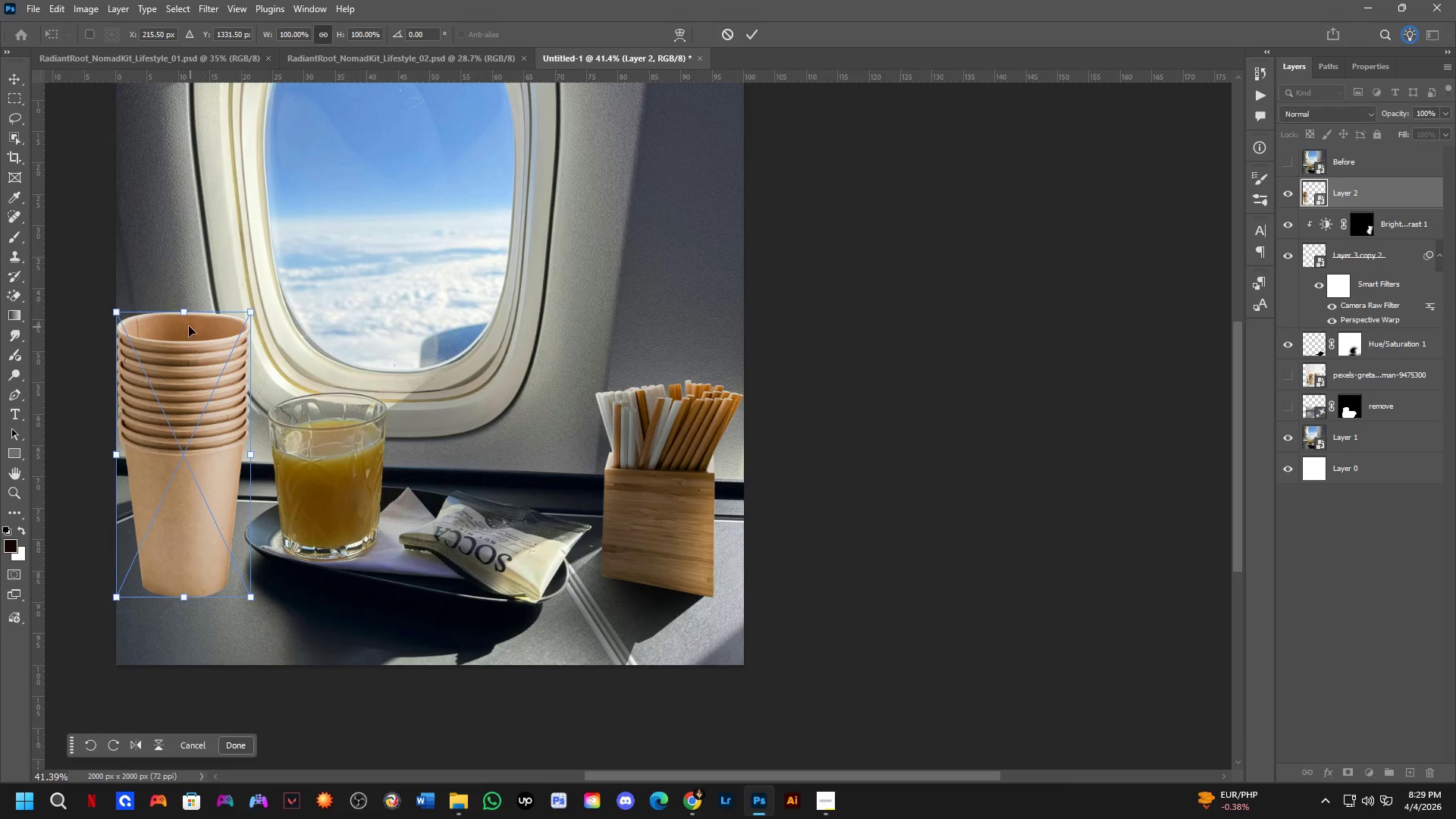 
left_click_drag(start_coordinate=[179, 309], to_coordinate=[165, 402])
 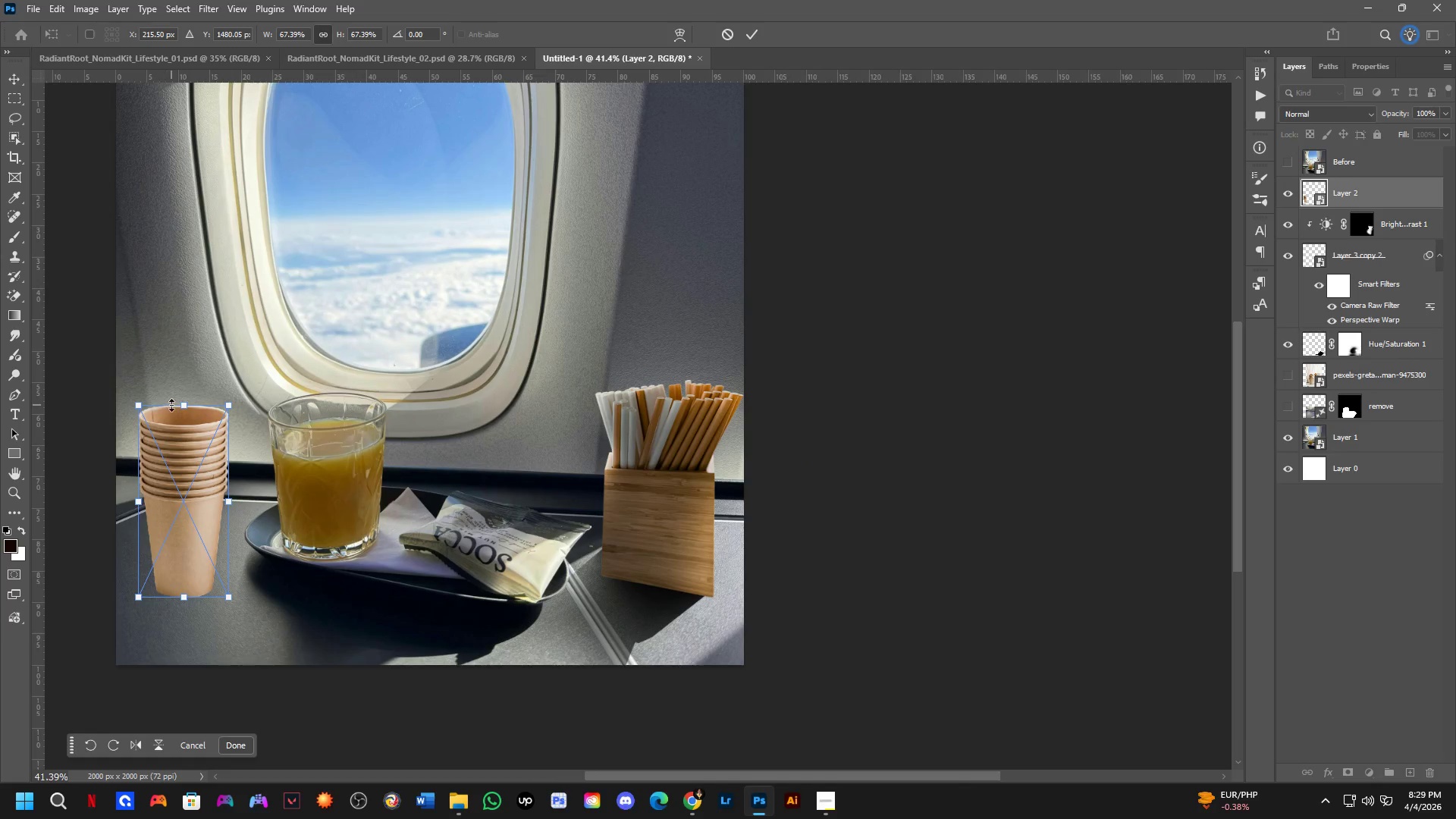 
key(Control+Z)
 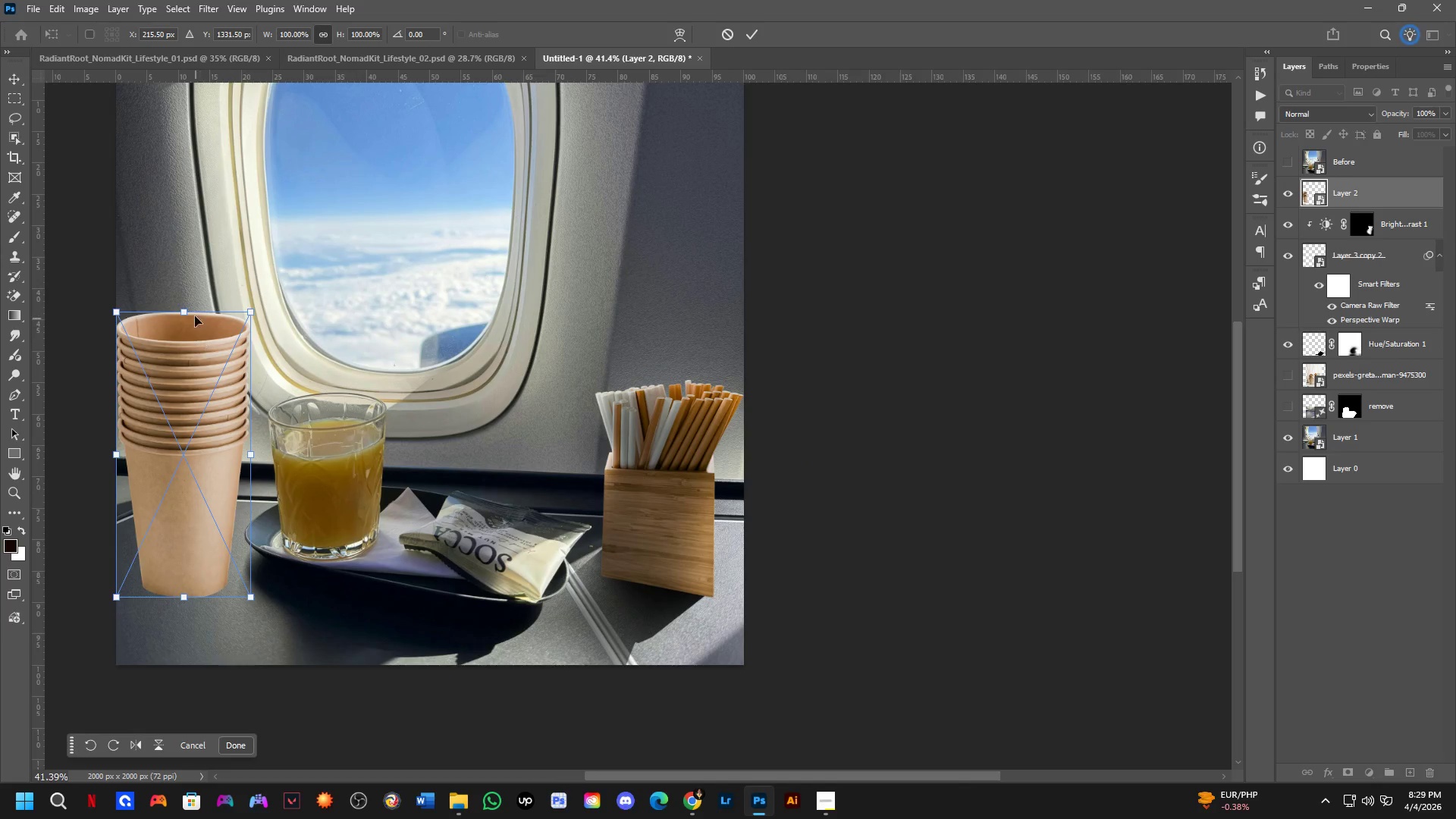 
hold_key(key=ShiftLeft, duration=2.05)
left_click_drag(start_coordinate=[187, 308], to_coordinate=[185, 381])
 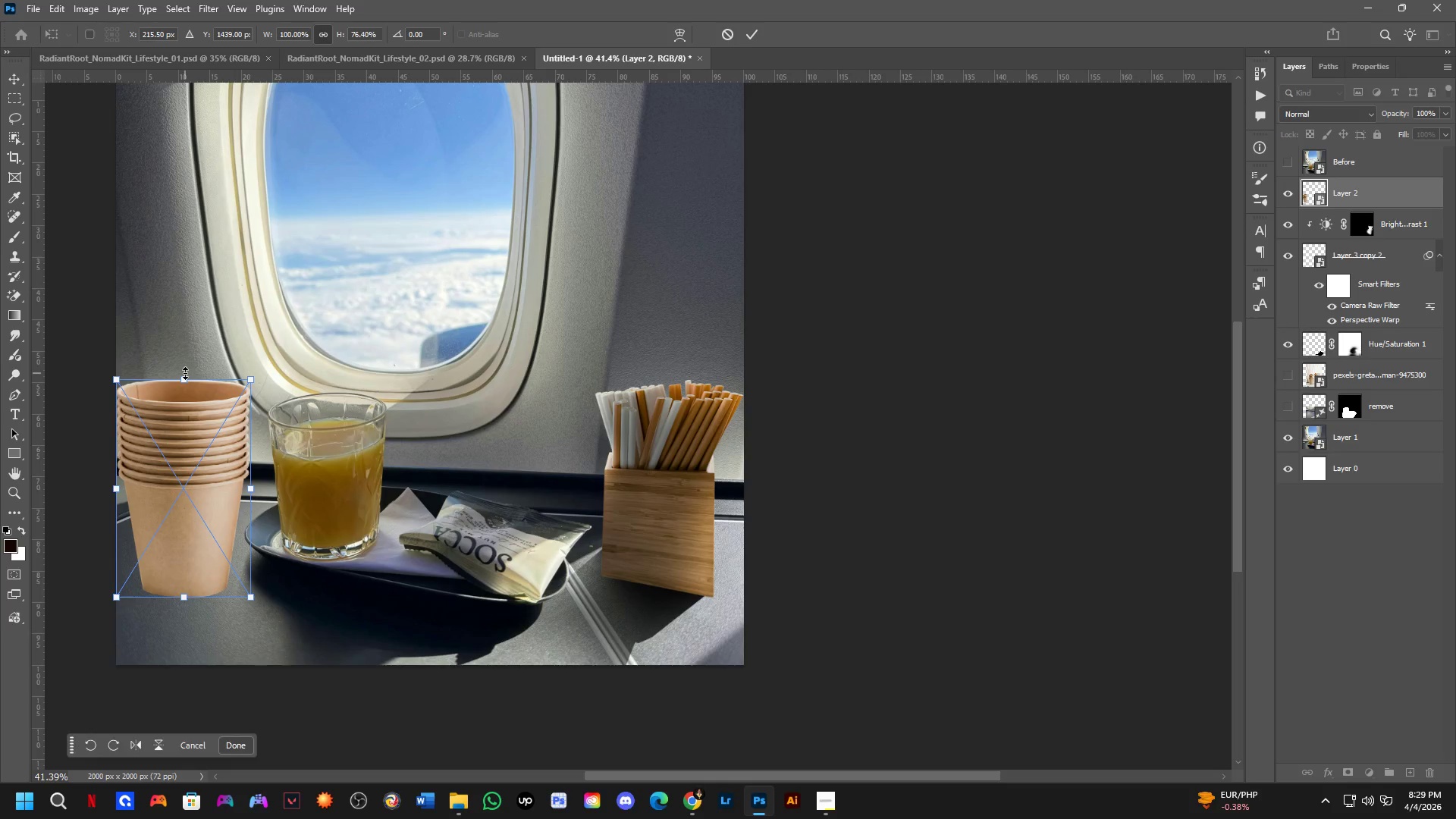 
left_click_drag(start_coordinate=[185, 373], to_coordinate=[182, 416])
 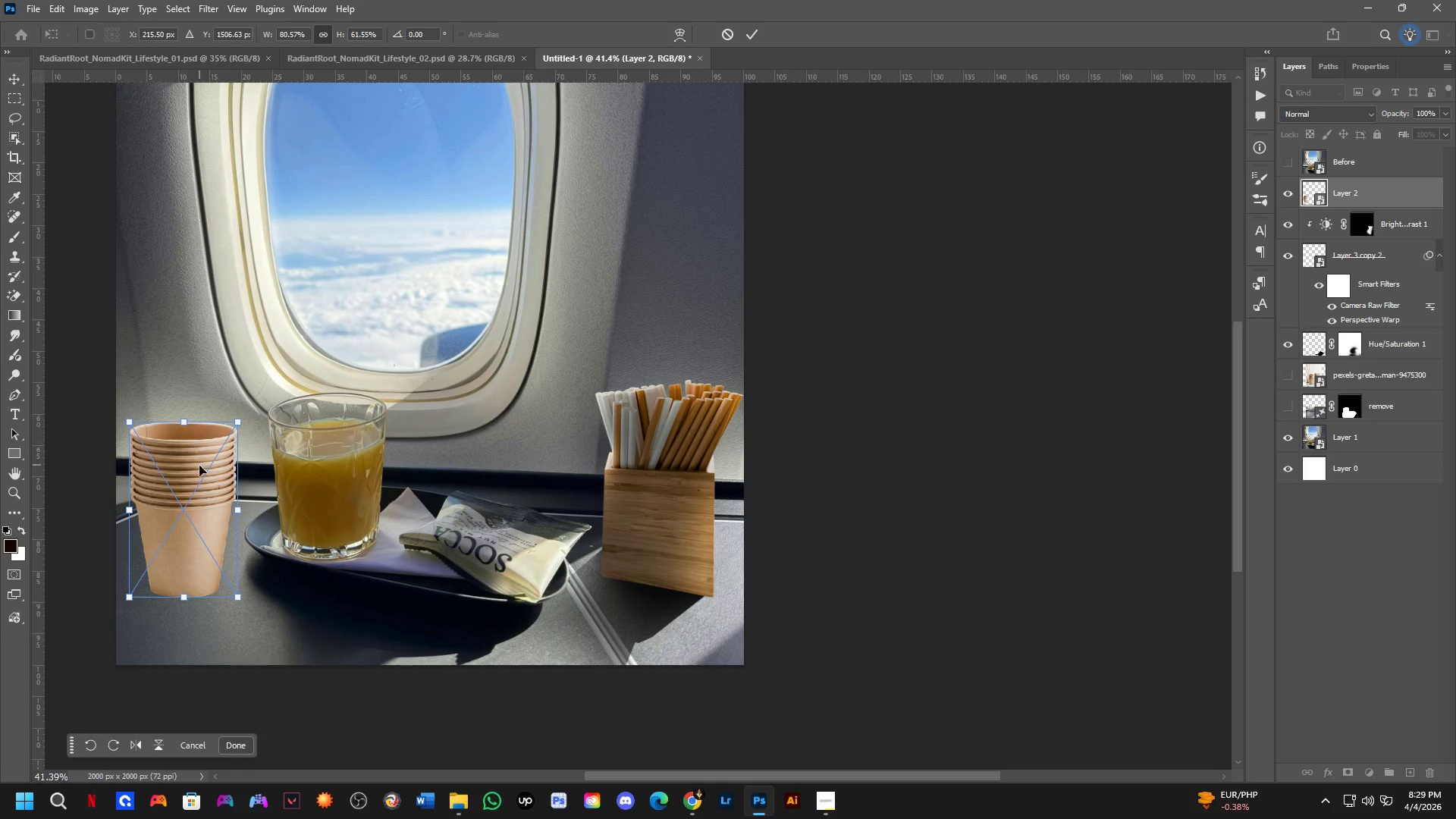 
left_click_drag(start_coordinate=[200, 468], to_coordinate=[219, 494])
 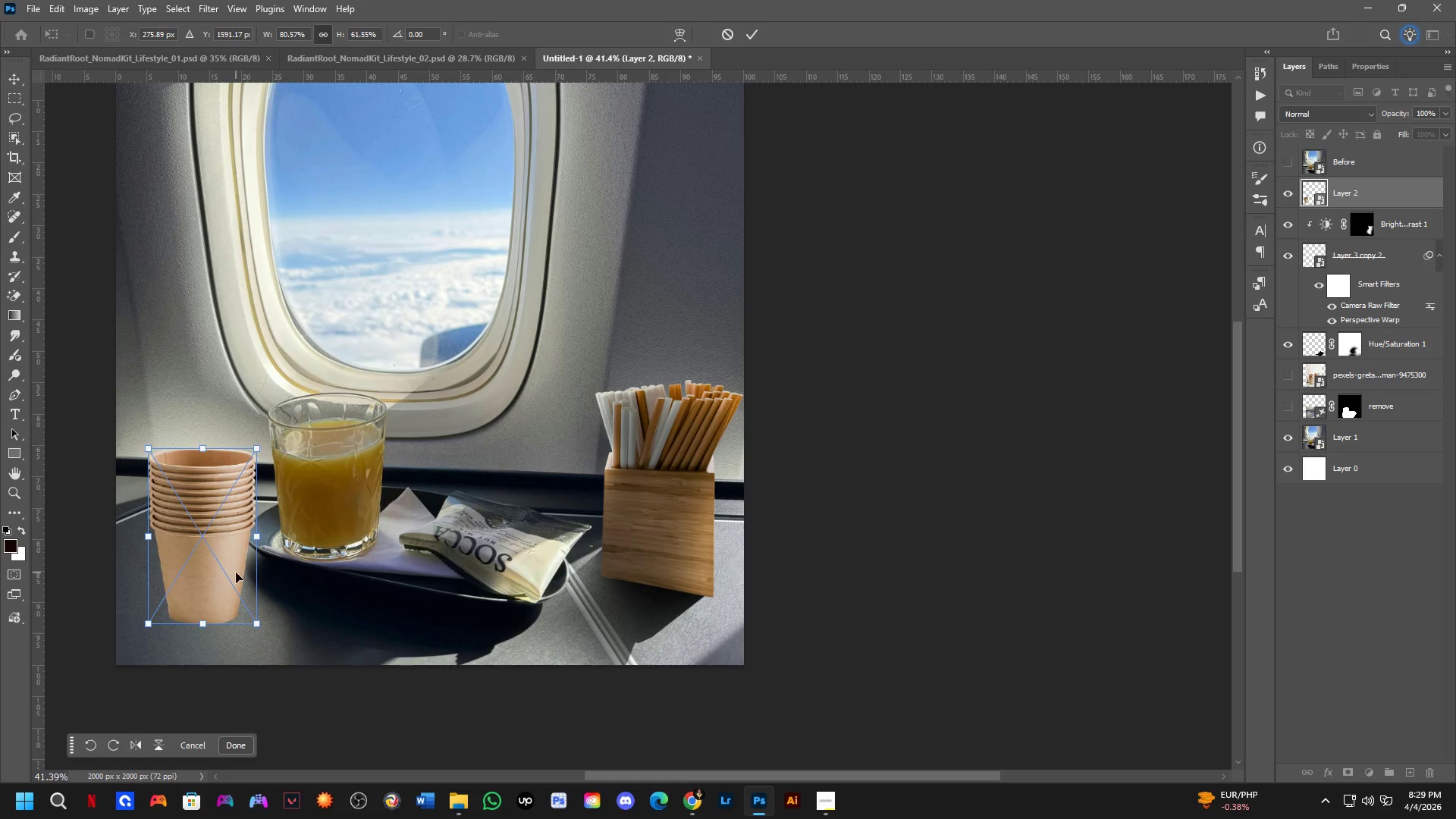 
key(NumpadEnter)
 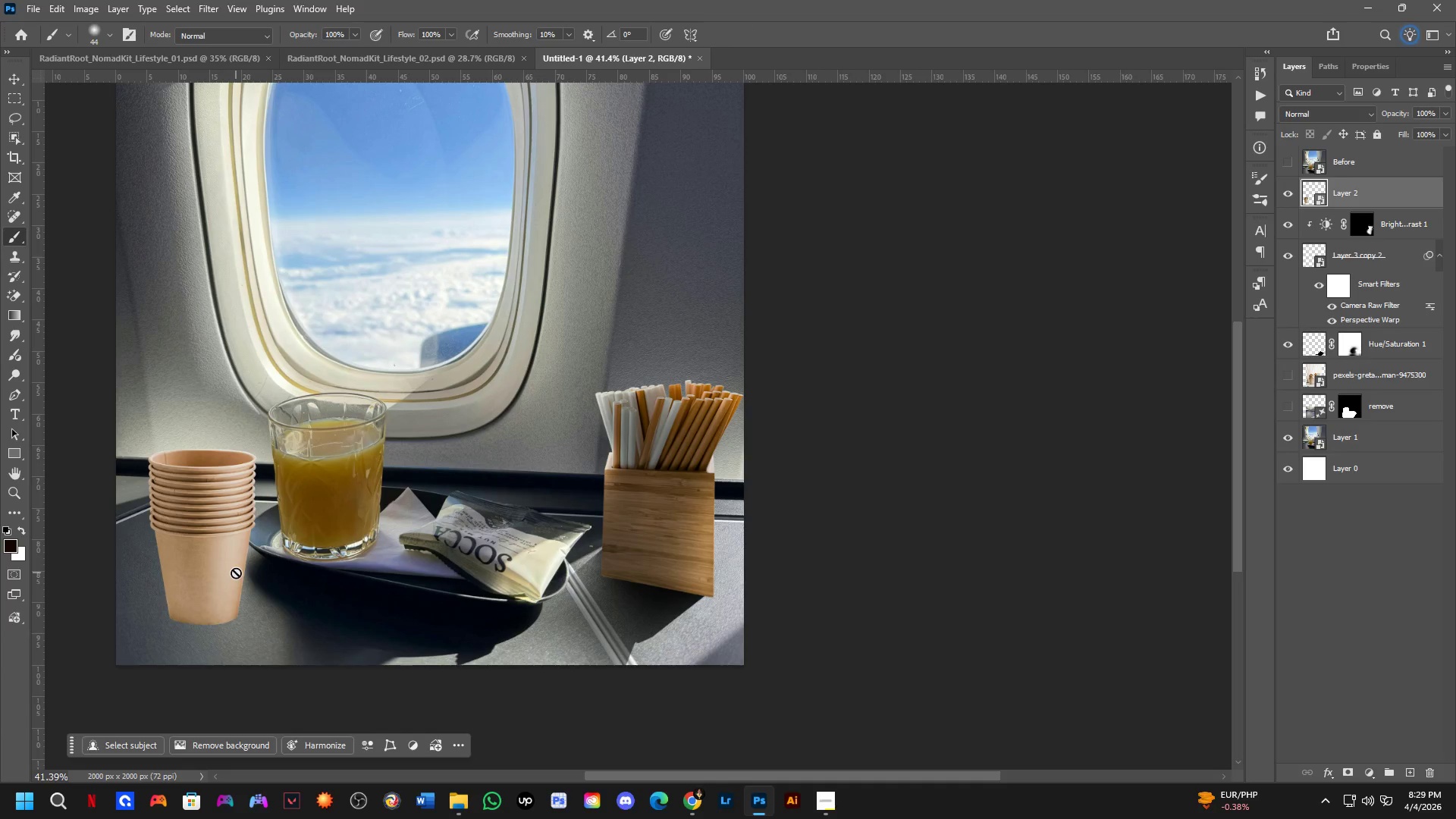 
hold_key(key=ControlLeft, duration=1.61)
left_click_drag(start_coordinate=[199, 509], to_coordinate=[195, 515])
 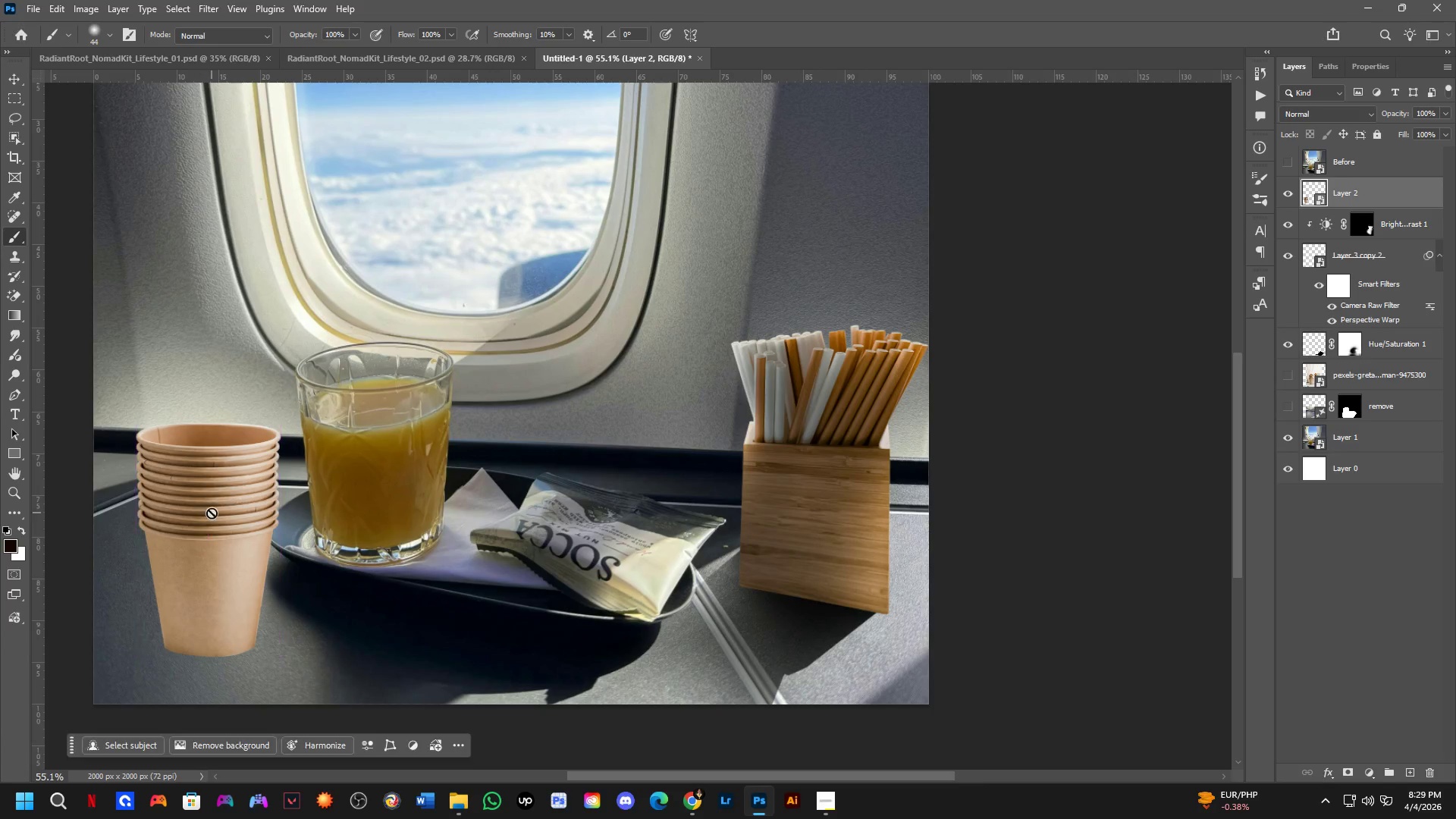 
scroll: coordinate [172, 538], scroll_direction: up, amount: 3.0
 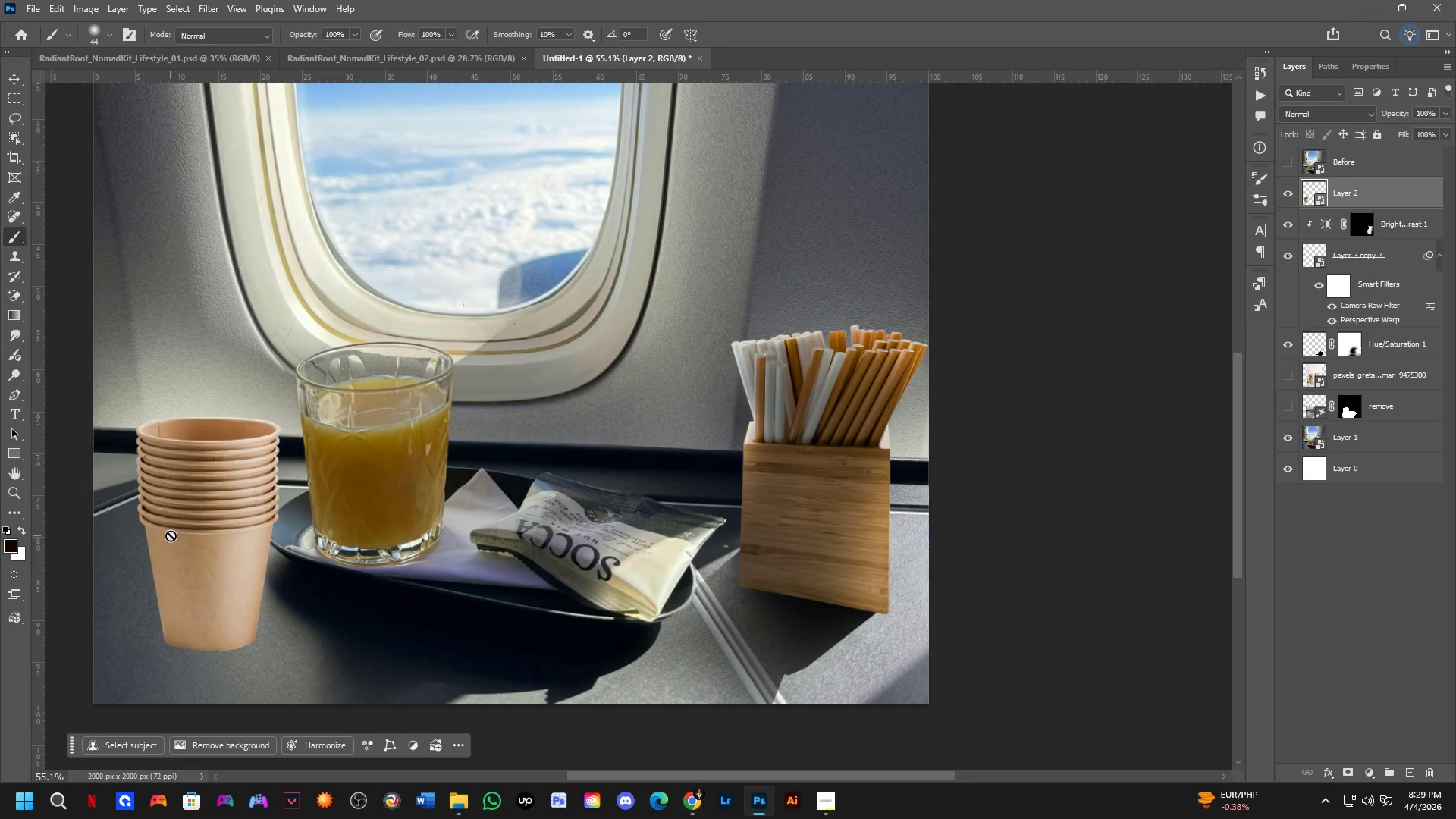 
hold_key(key=Space, duration=0.62)
 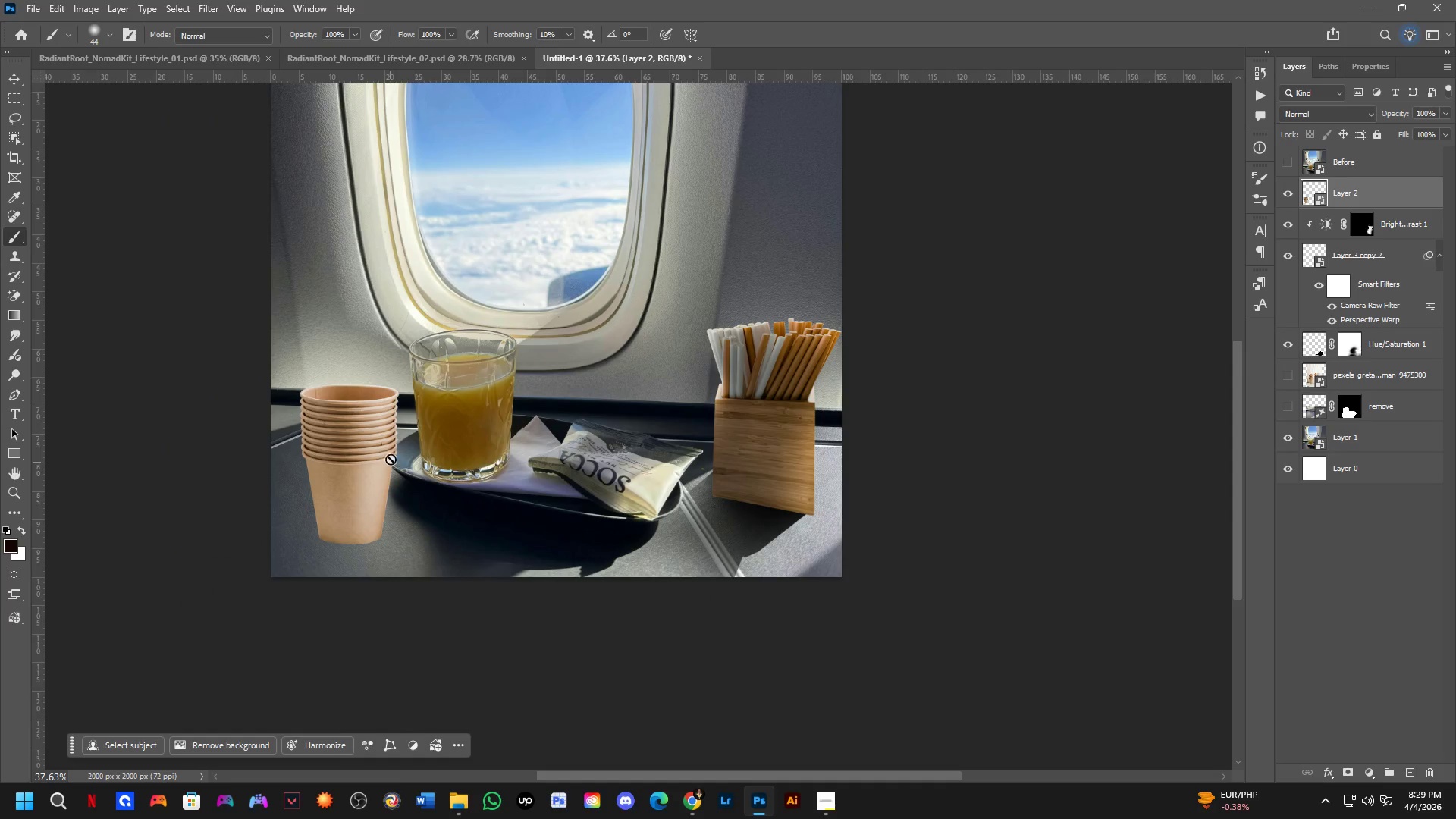 
scroll: coordinate [228, 510], scroll_direction: down, amount: 4.0
 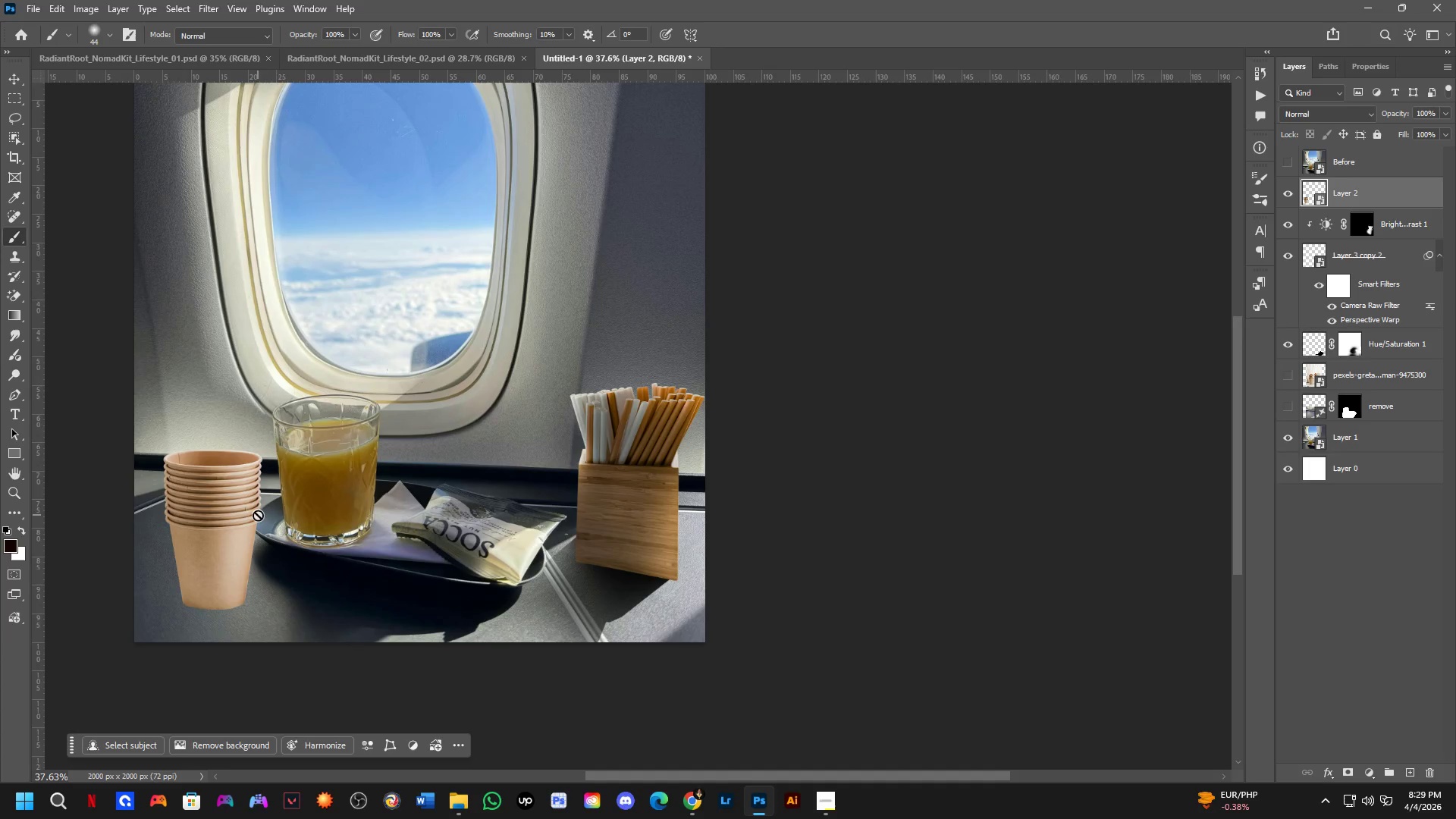 
left_click_drag(start_coordinate=[263, 528], to_coordinate=[400, 463])
 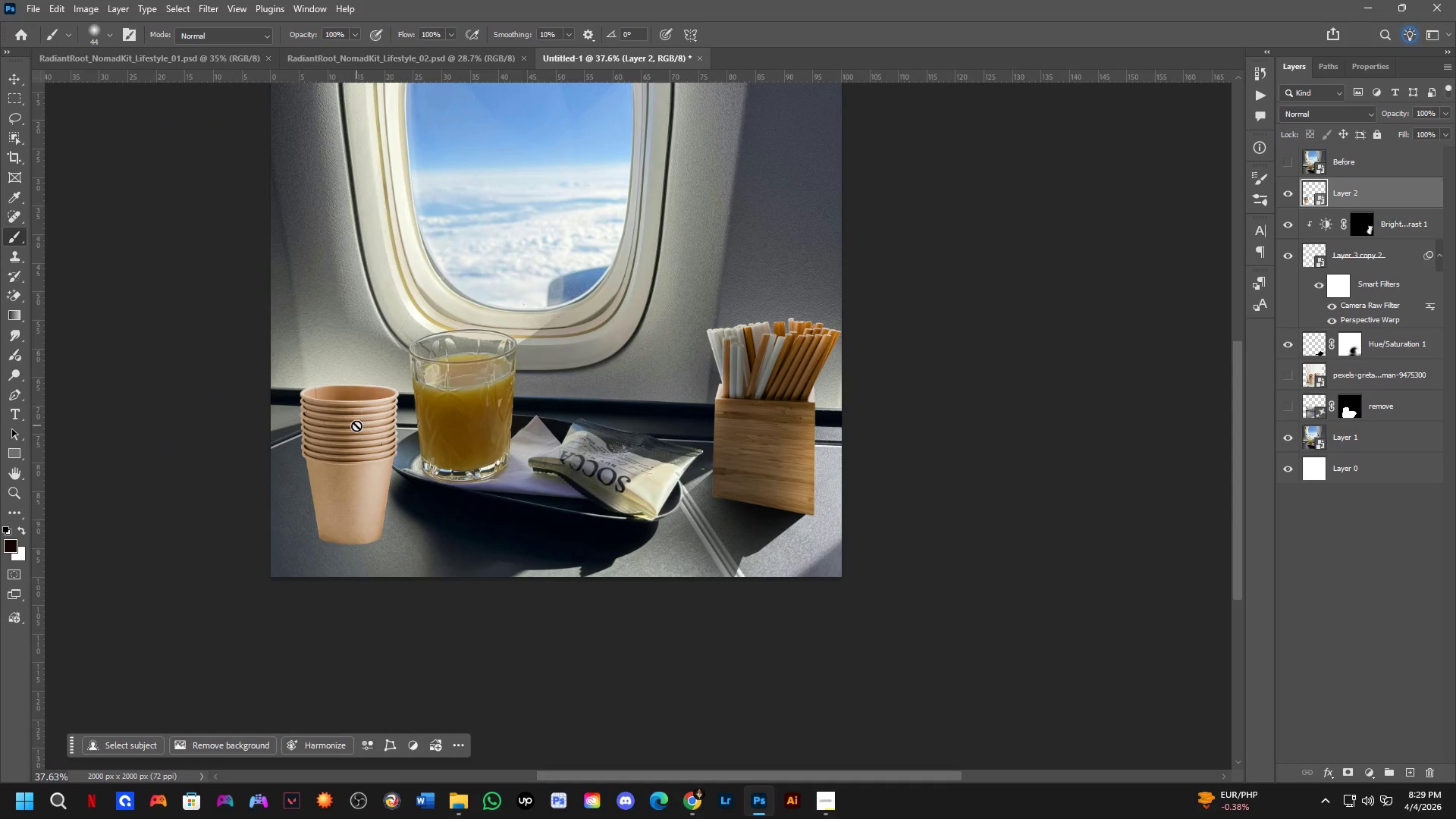 
hold_key(key=ControlLeft, duration=6.22)
left_click_drag(start_coordinate=[348, 466], to_coordinate=[826, 457])
 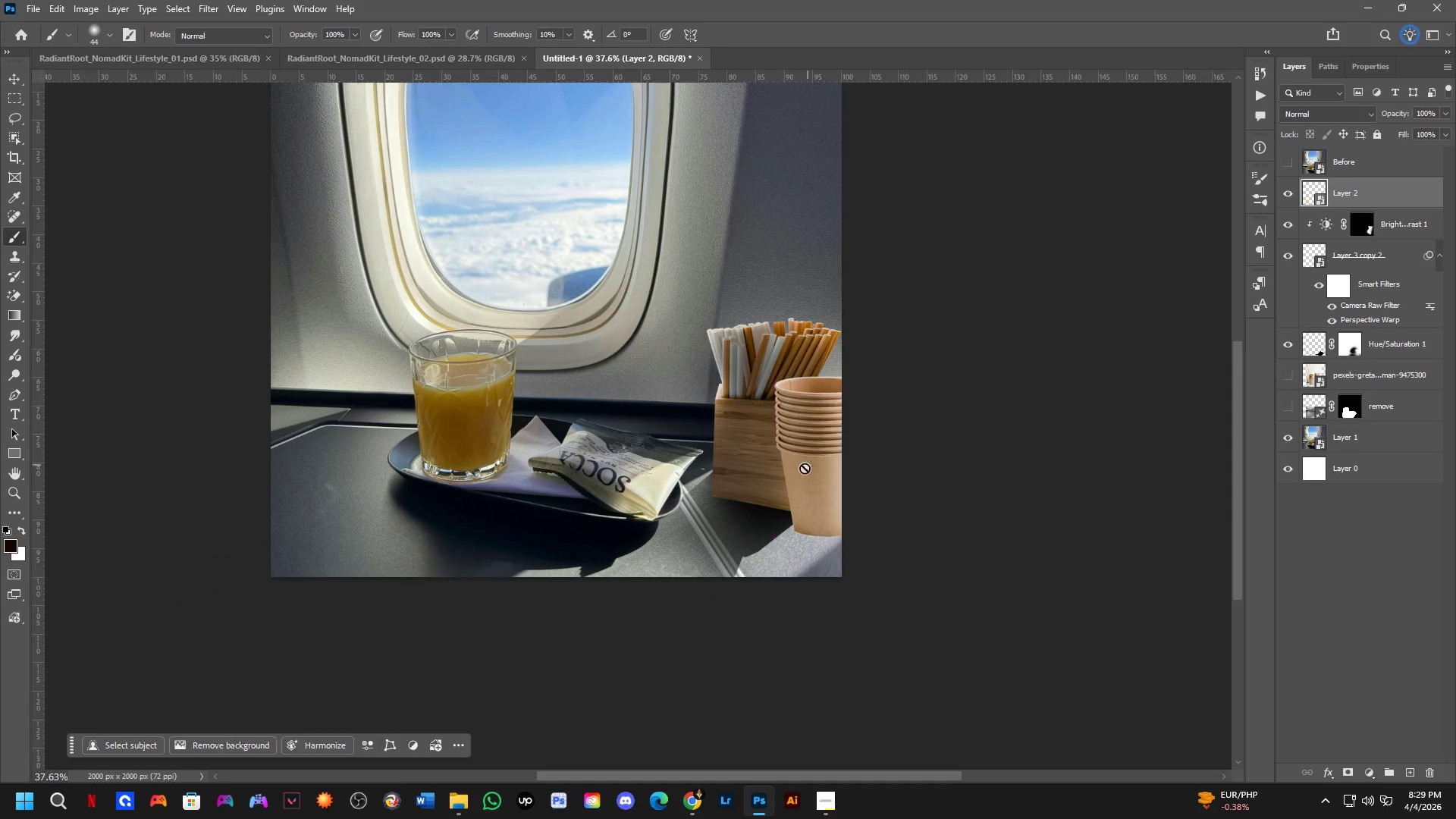 
key(Shift+ShiftLeft)
 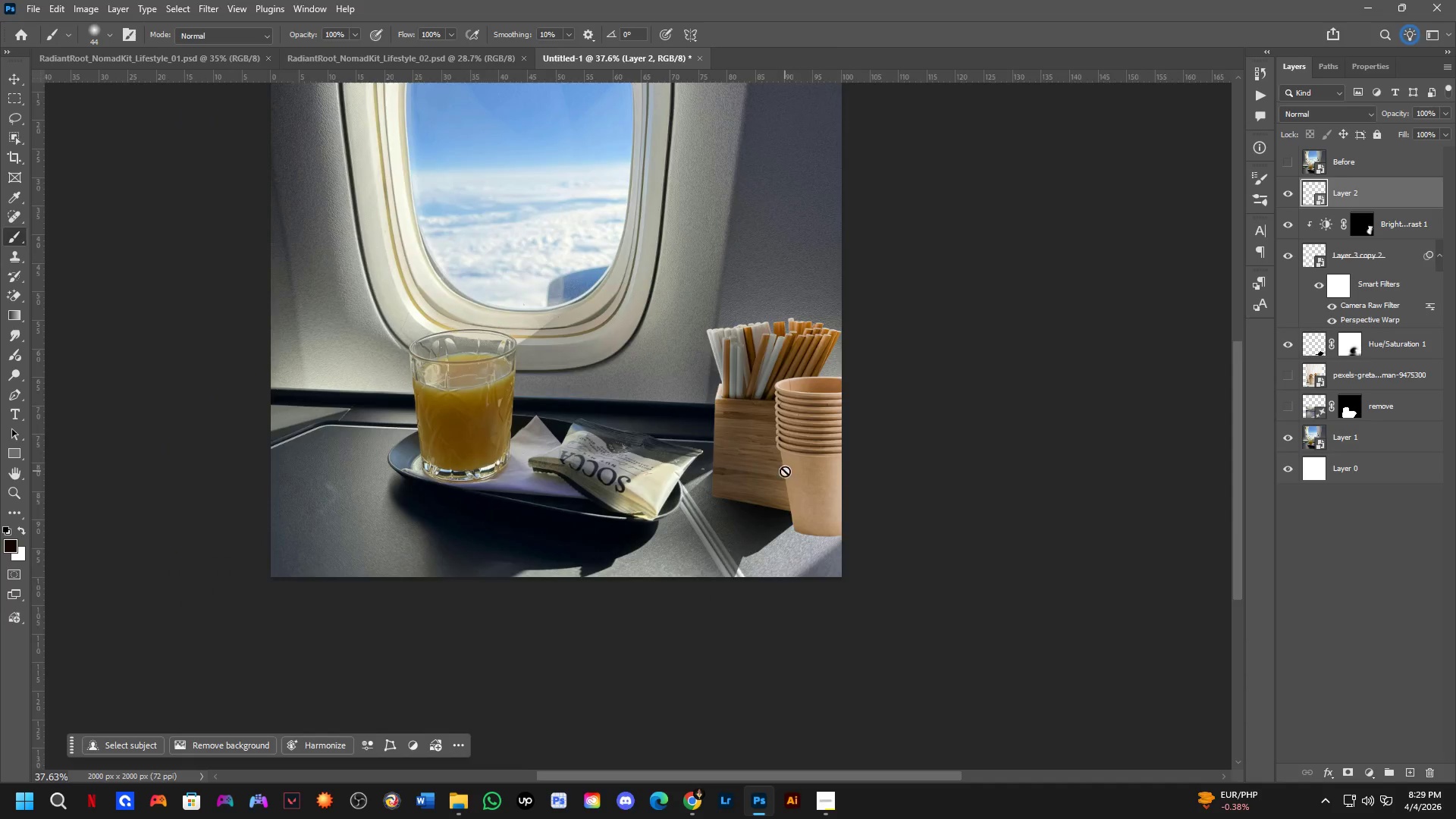 
key(Shift+ShiftLeft)
 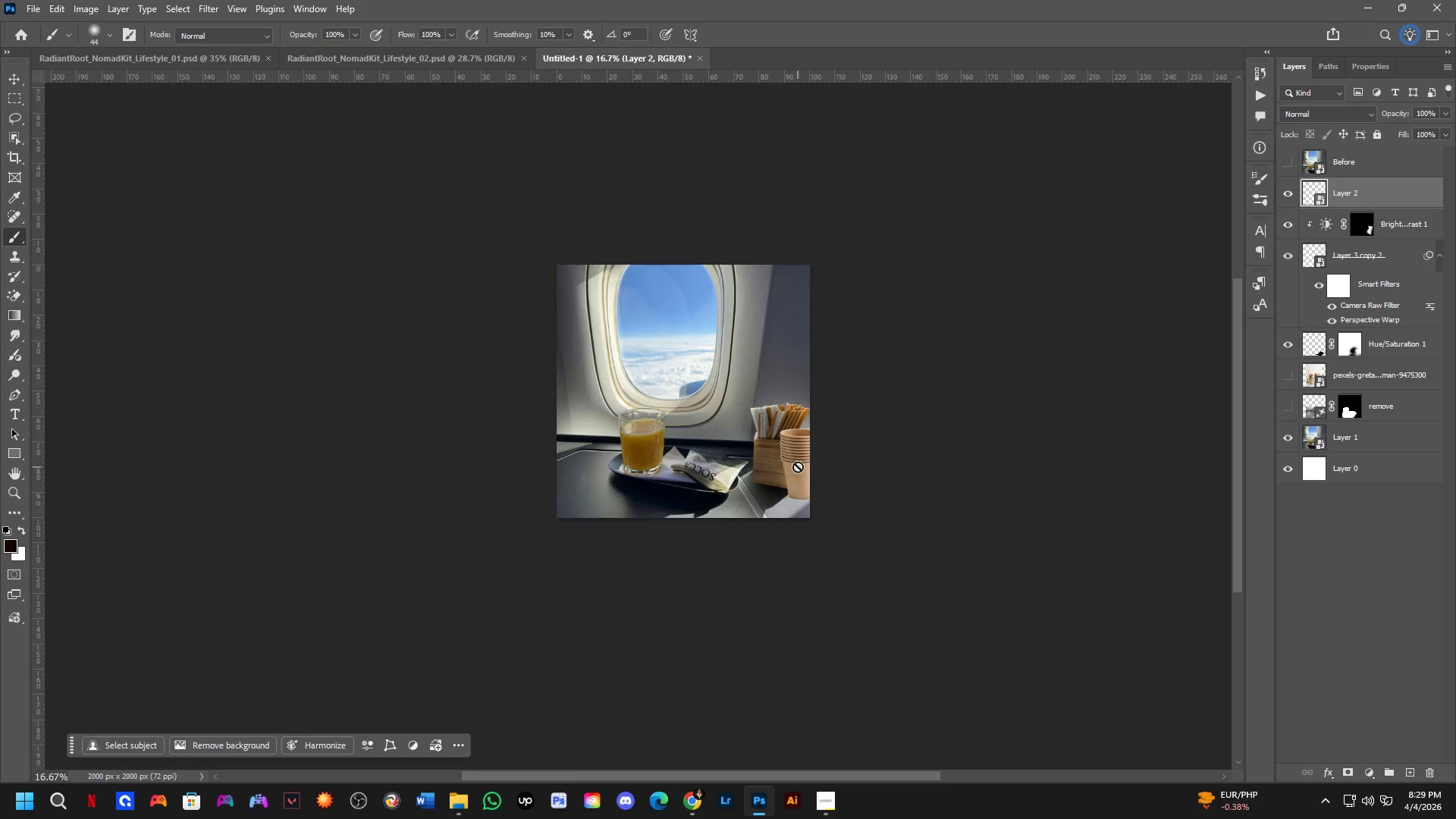 
scroll: coordinate [785, 471], scroll_direction: down, amount: 3.0
 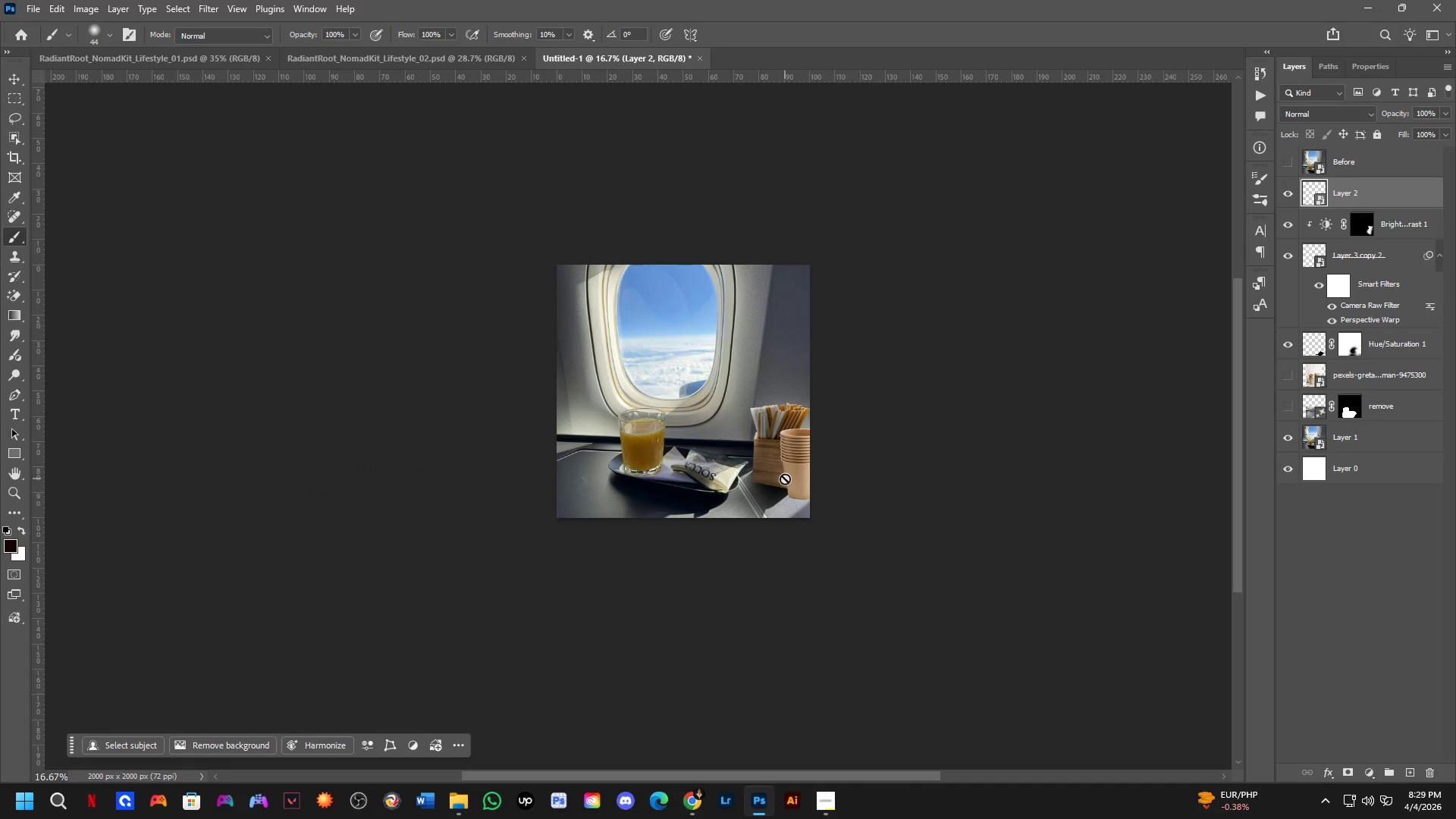 
scroll: coordinate [799, 463], scroll_direction: up, amount: 3.0
 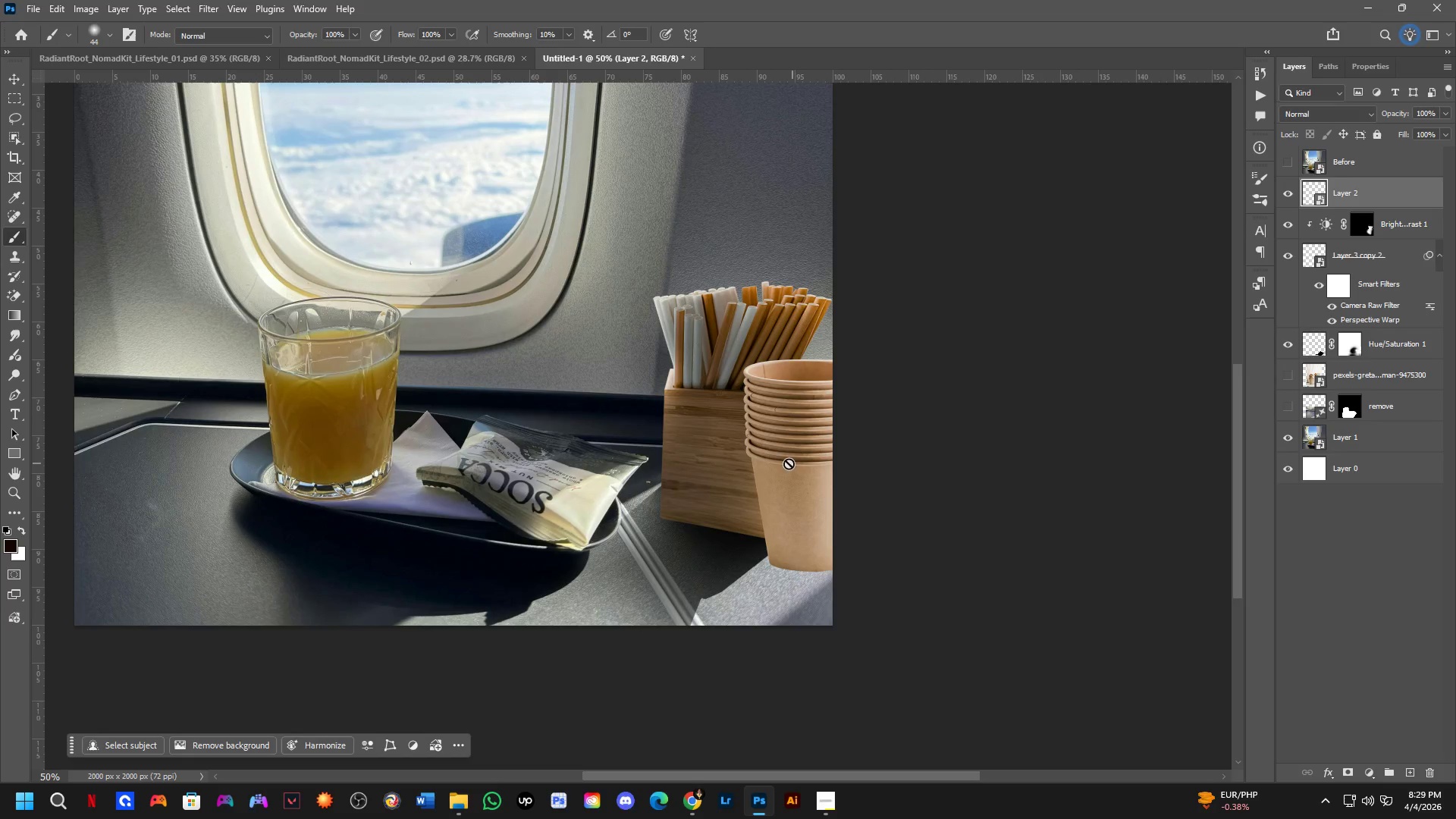 
left_click_drag(start_coordinate=[709, 445], to_coordinate=[700, 445])
 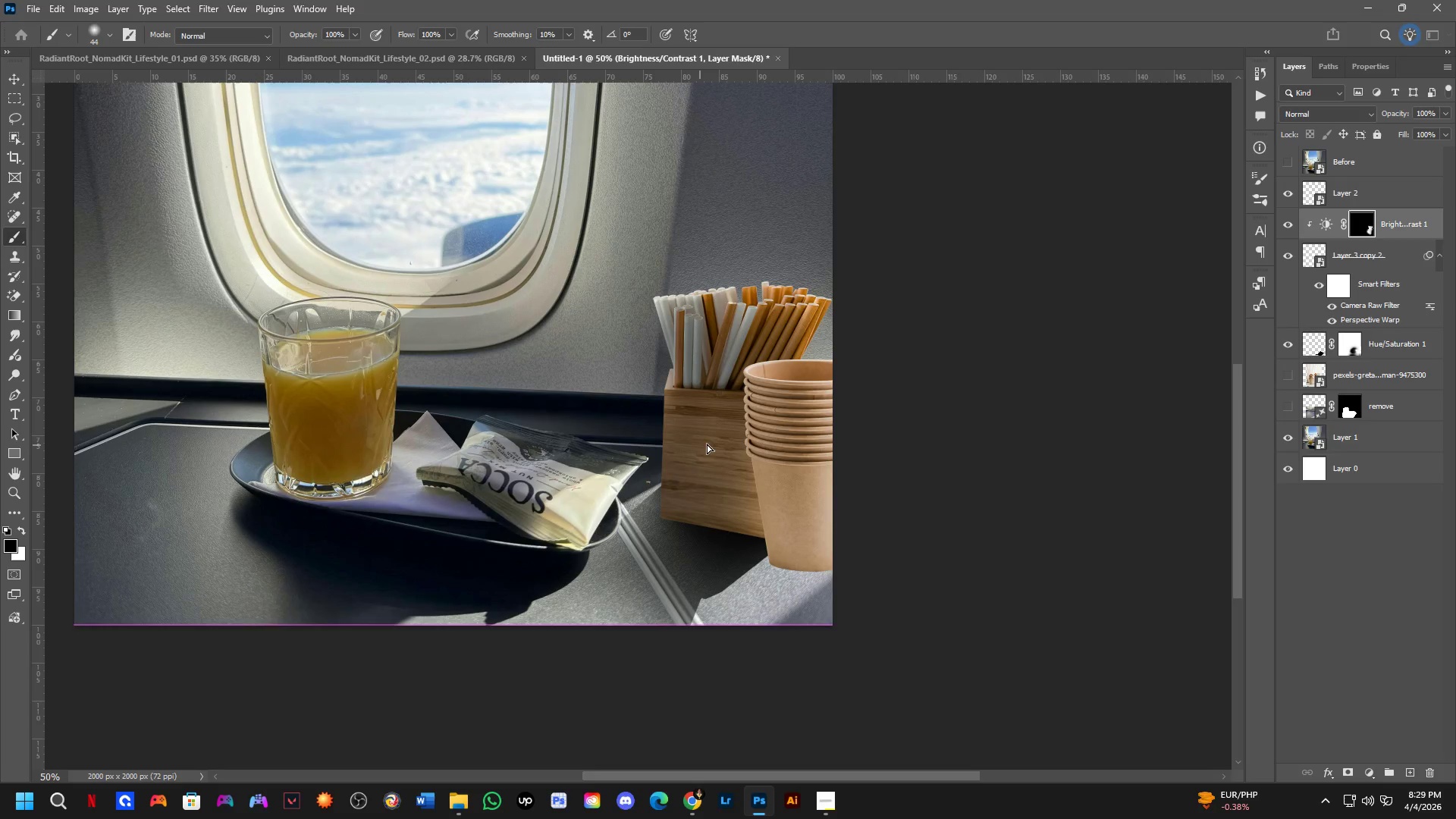 
key(Control+Z)
 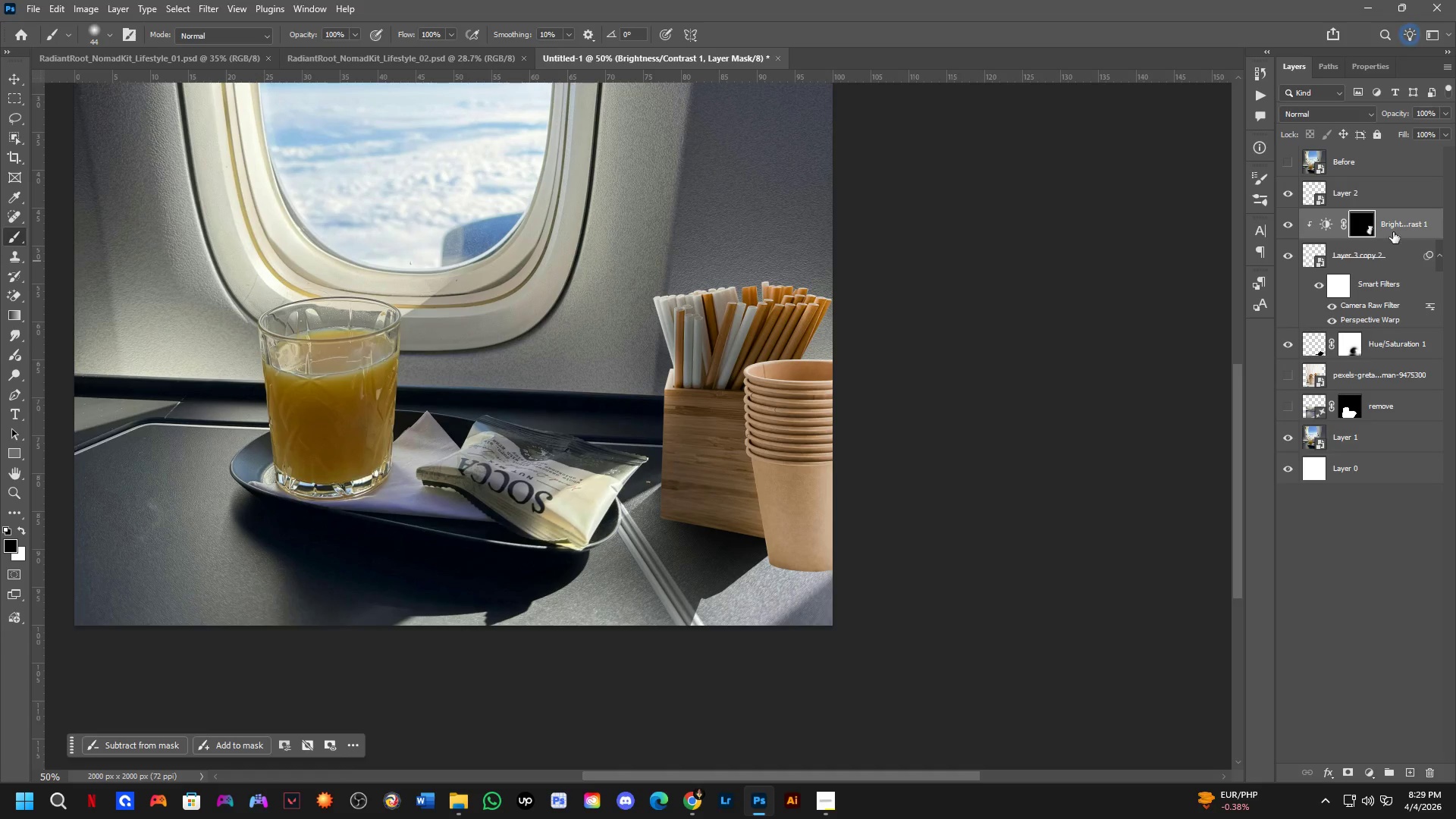 
left_click([1381, 250])
 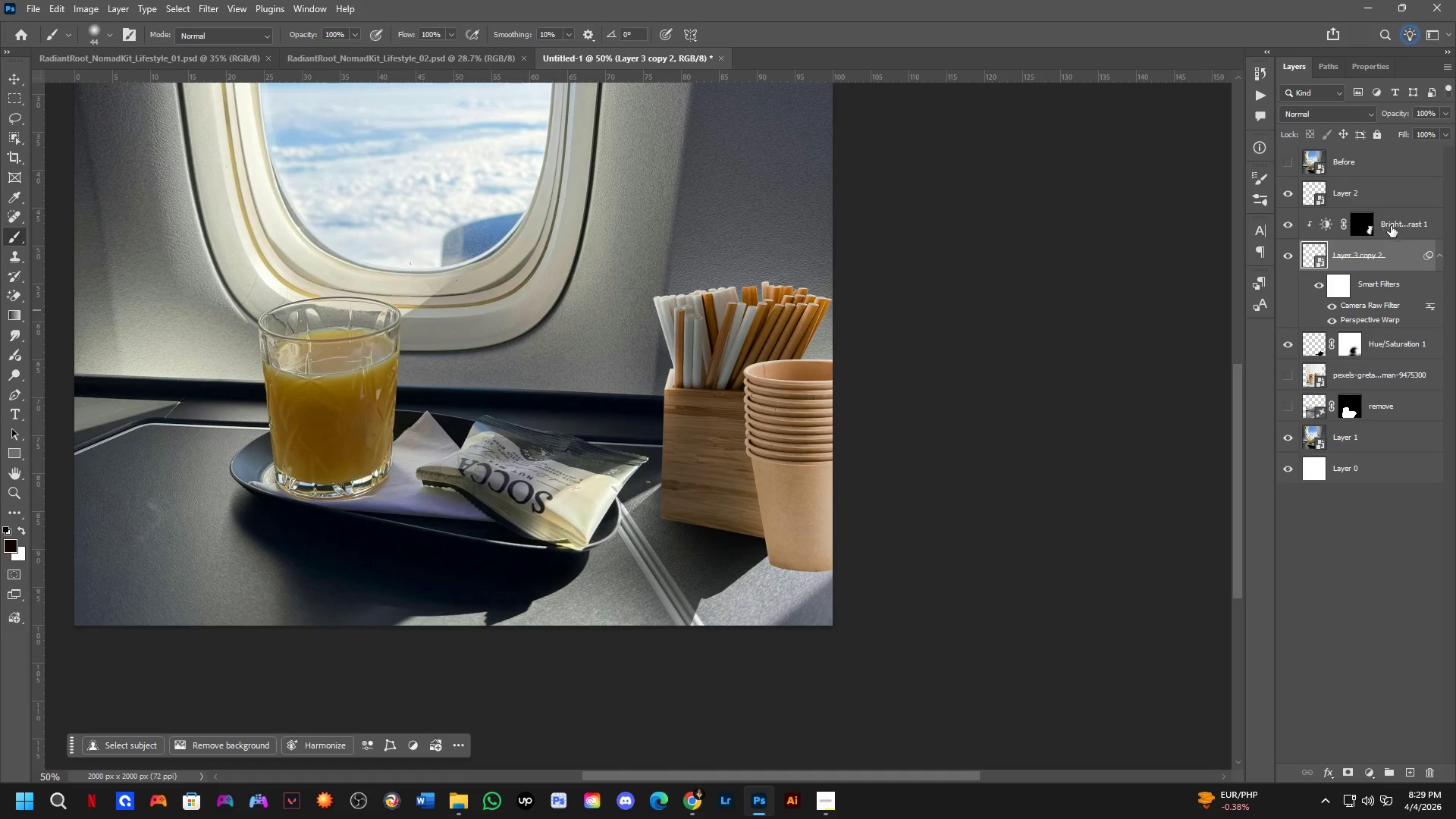 
hold_key(key=ControlLeft, duration=0.38)
 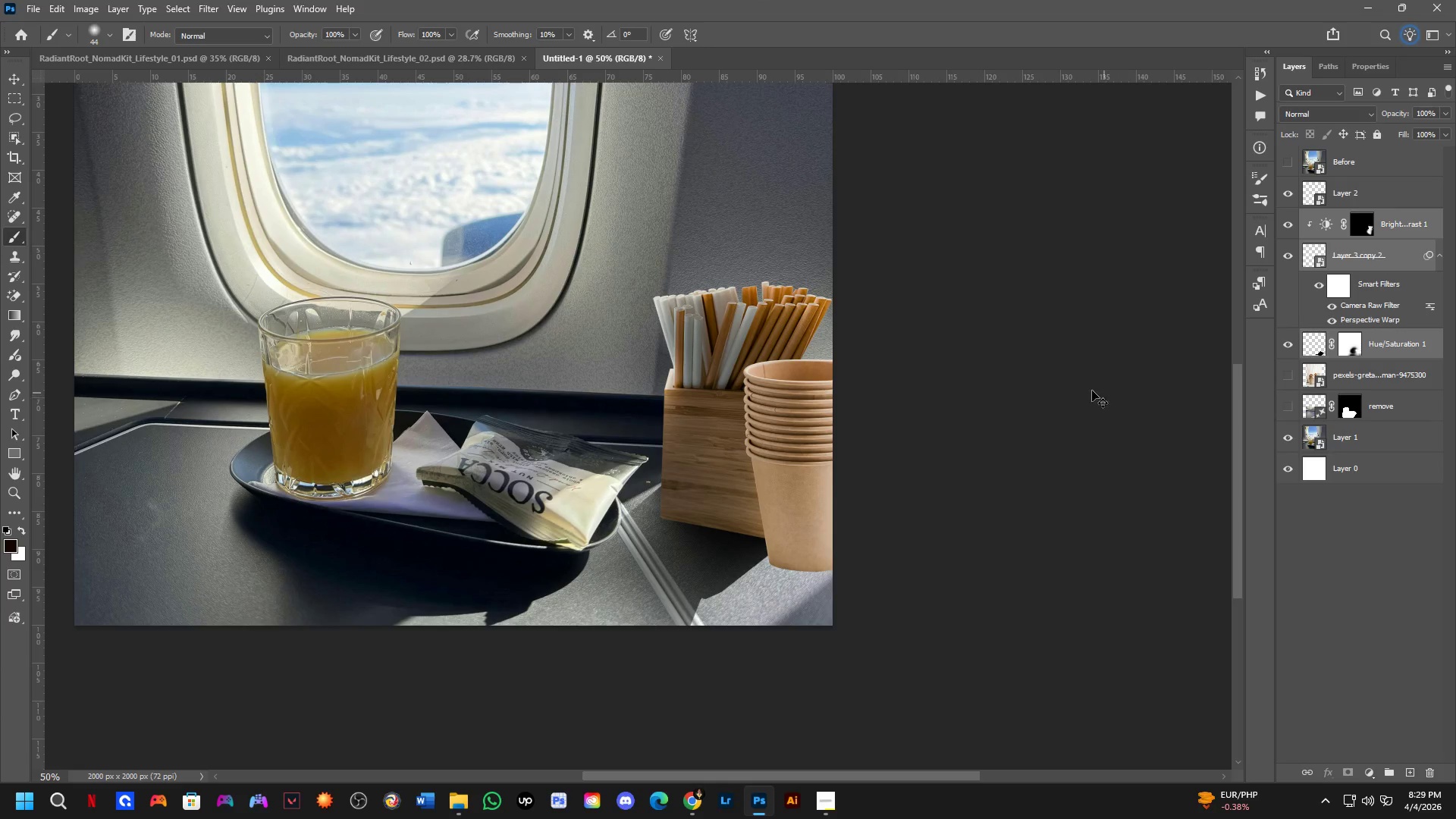 
key(Control+Shift+ShiftLeft)
 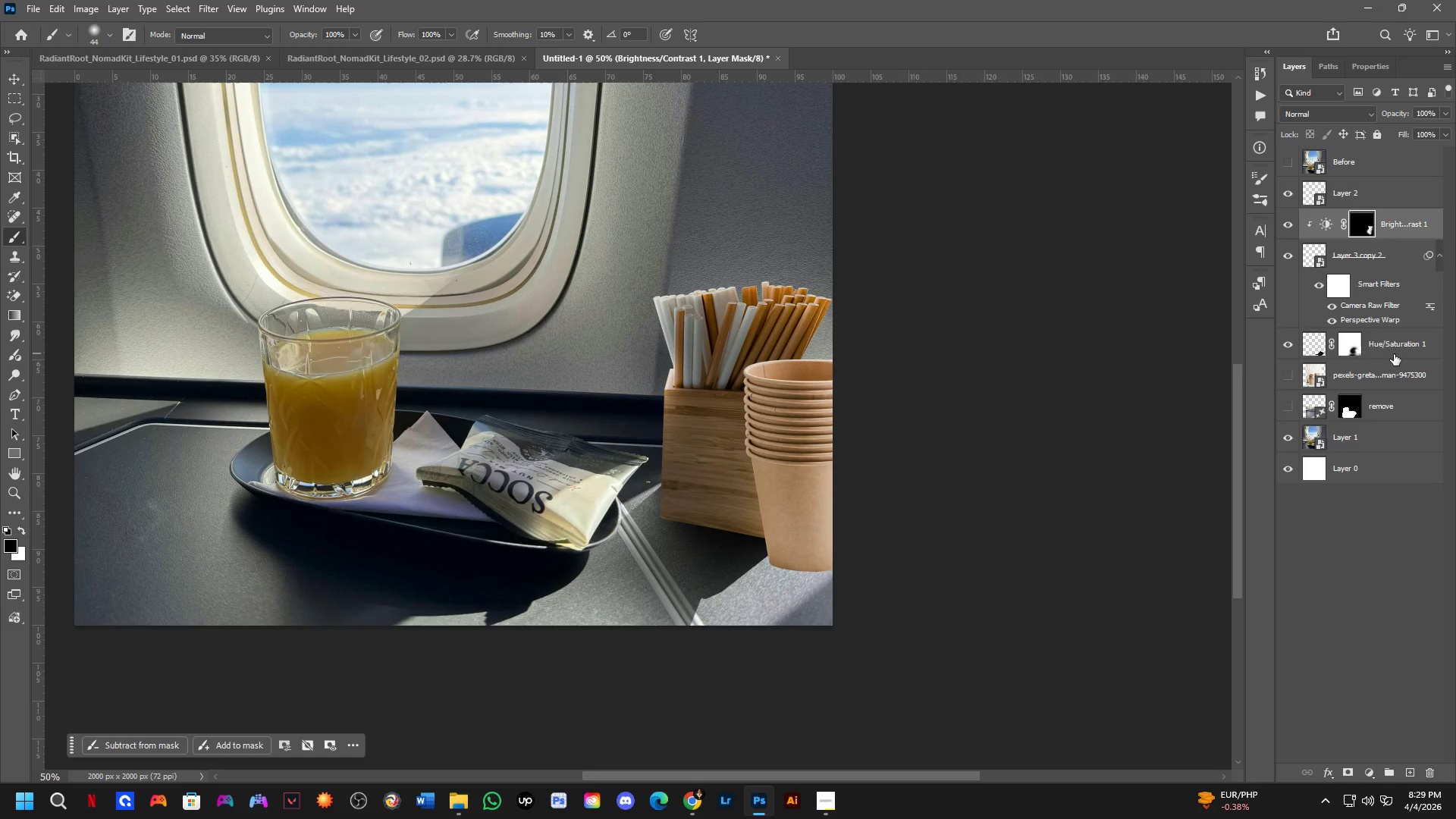 
left_click([1394, 354])
 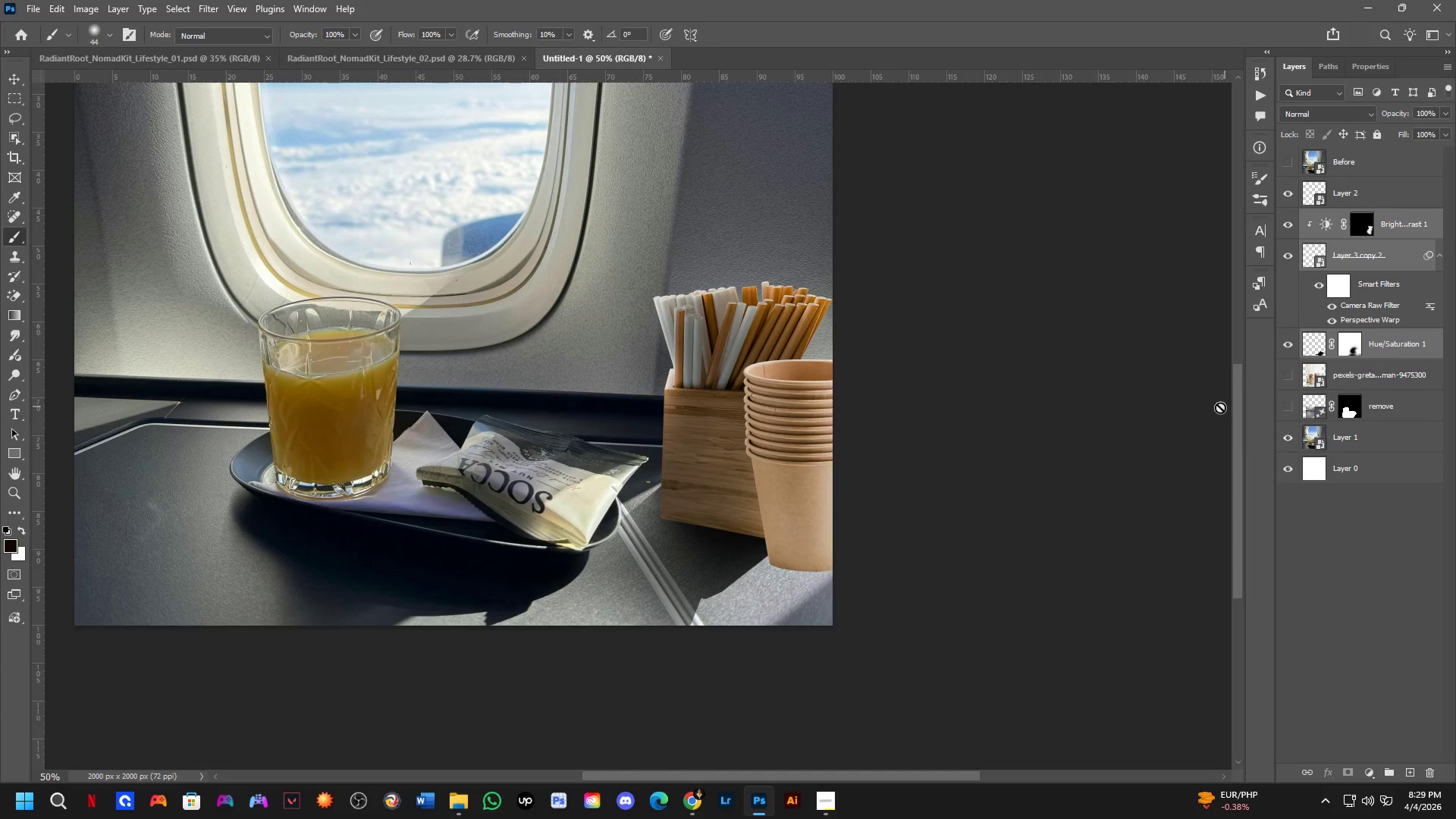 
key(Control+T)
 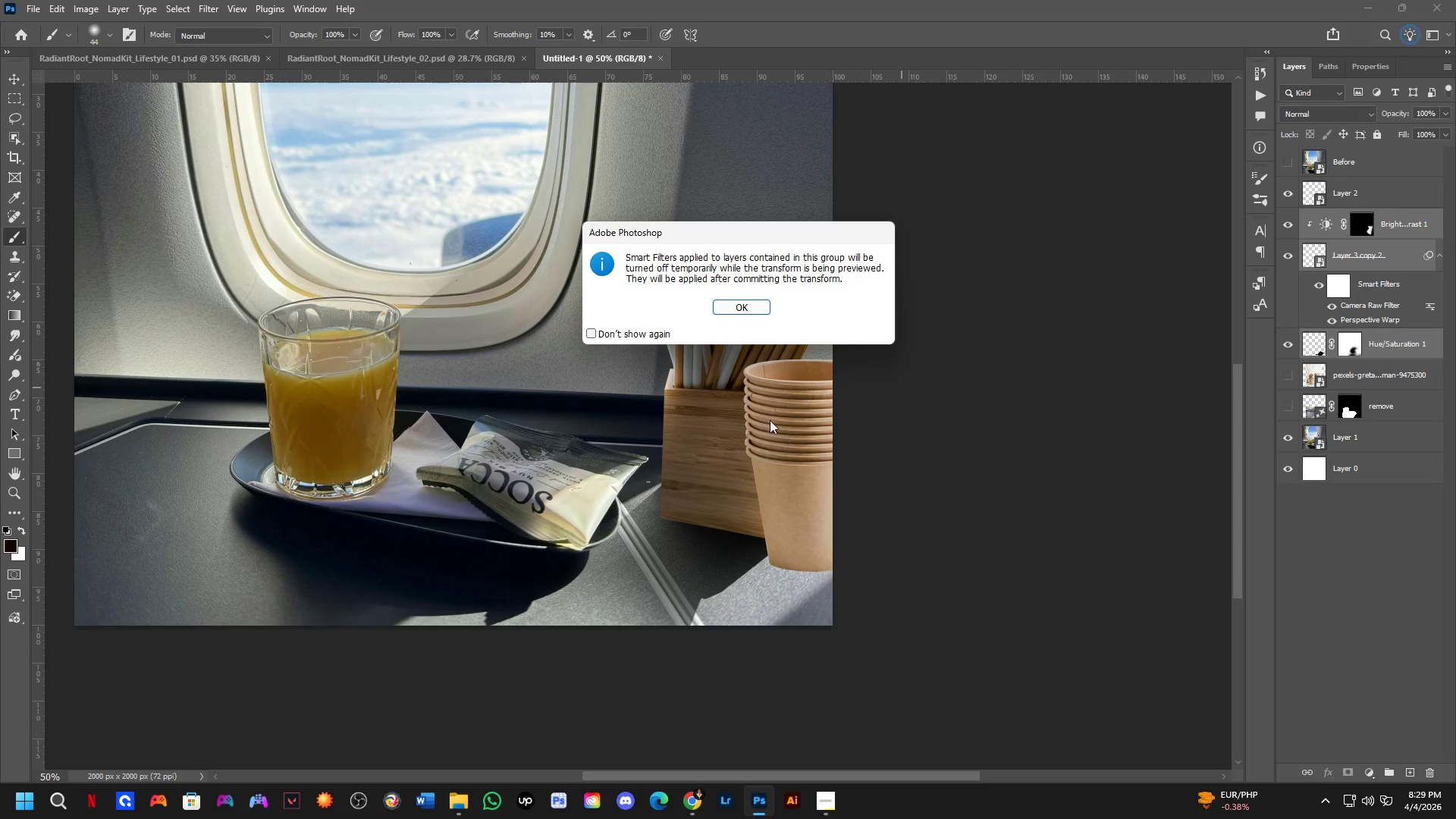 
key(Space)
 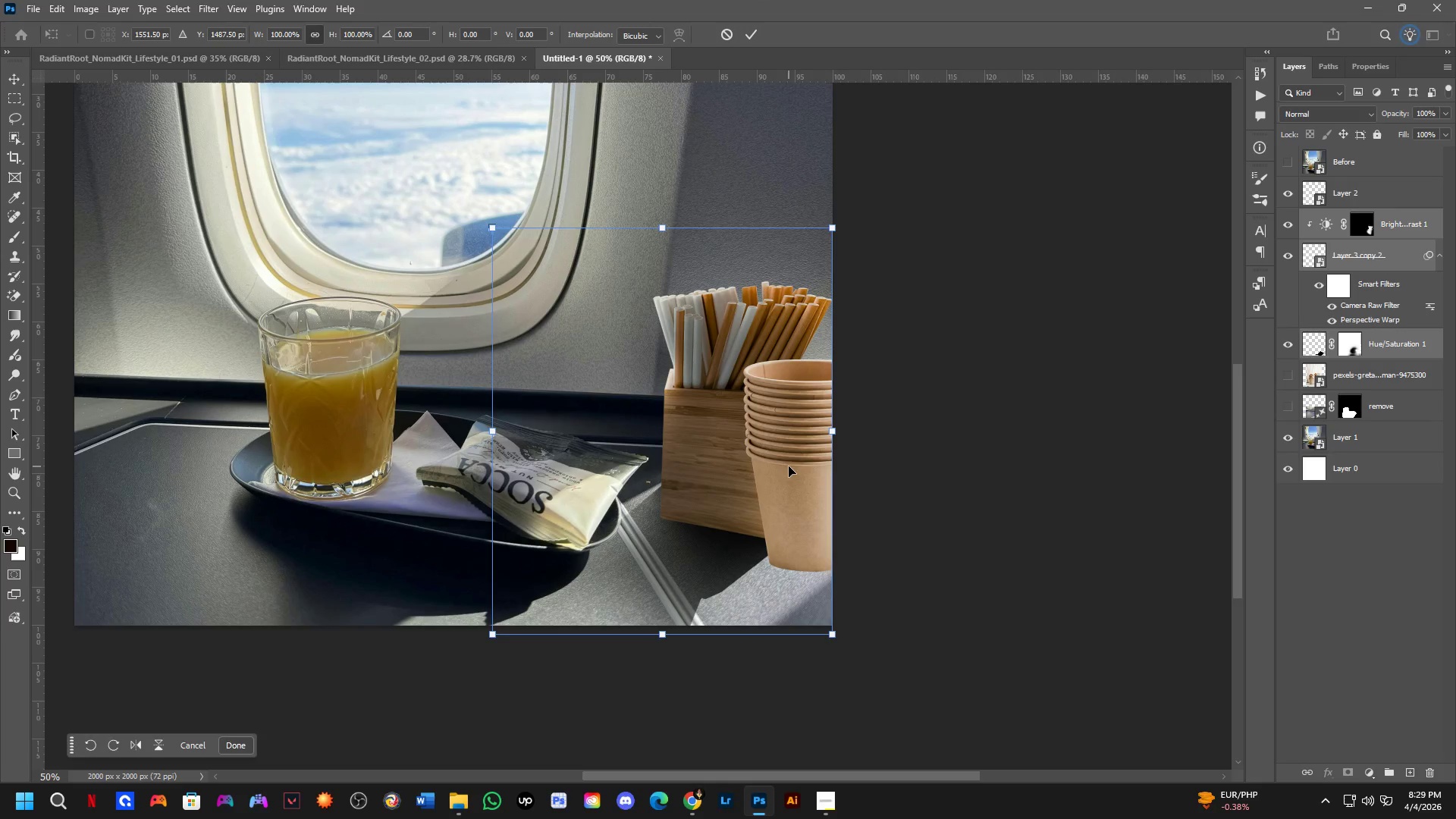 
left_click_drag(start_coordinate=[788, 466], to_coordinate=[752, 463])
 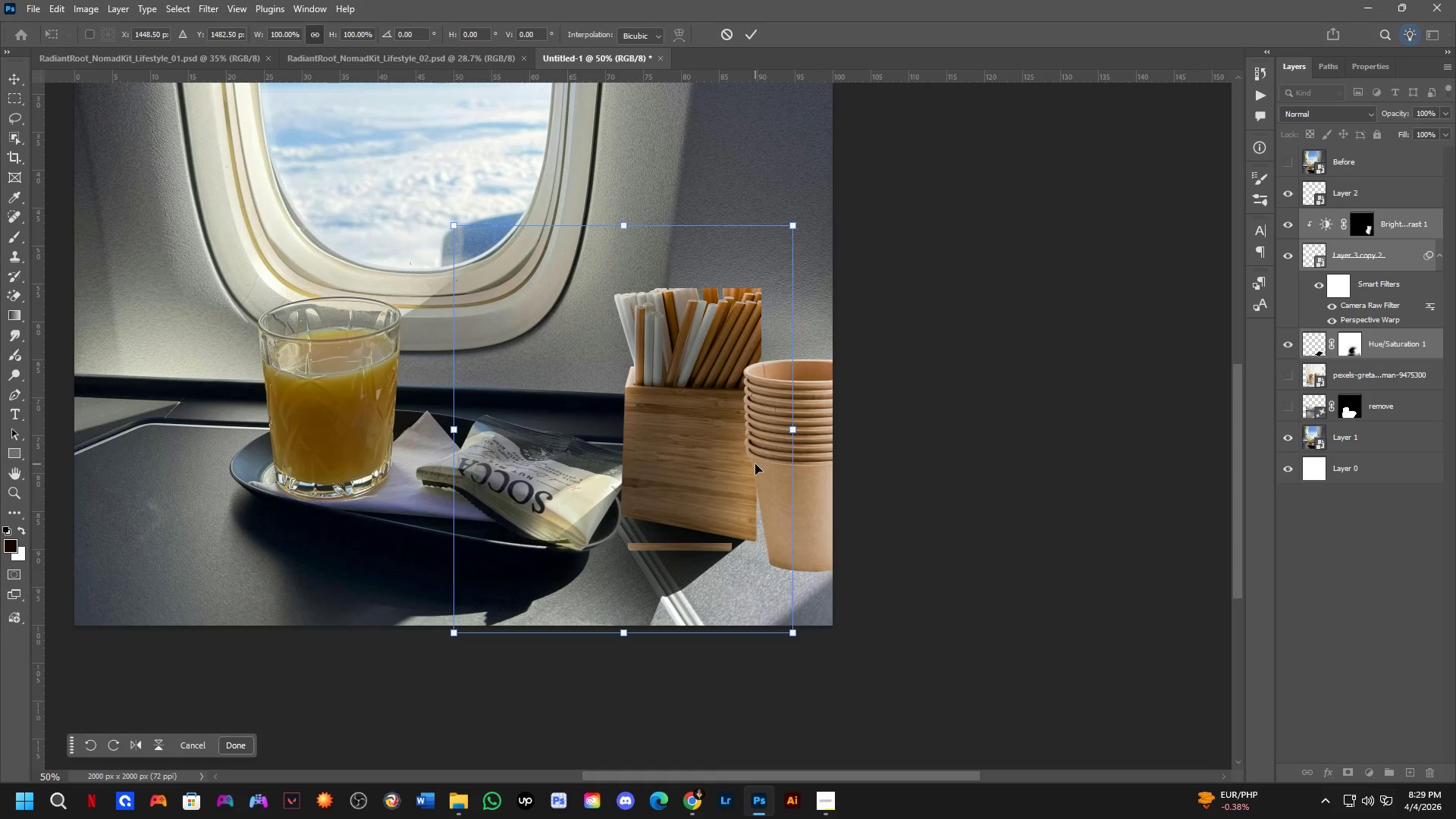 
key(NumpadEnter)
 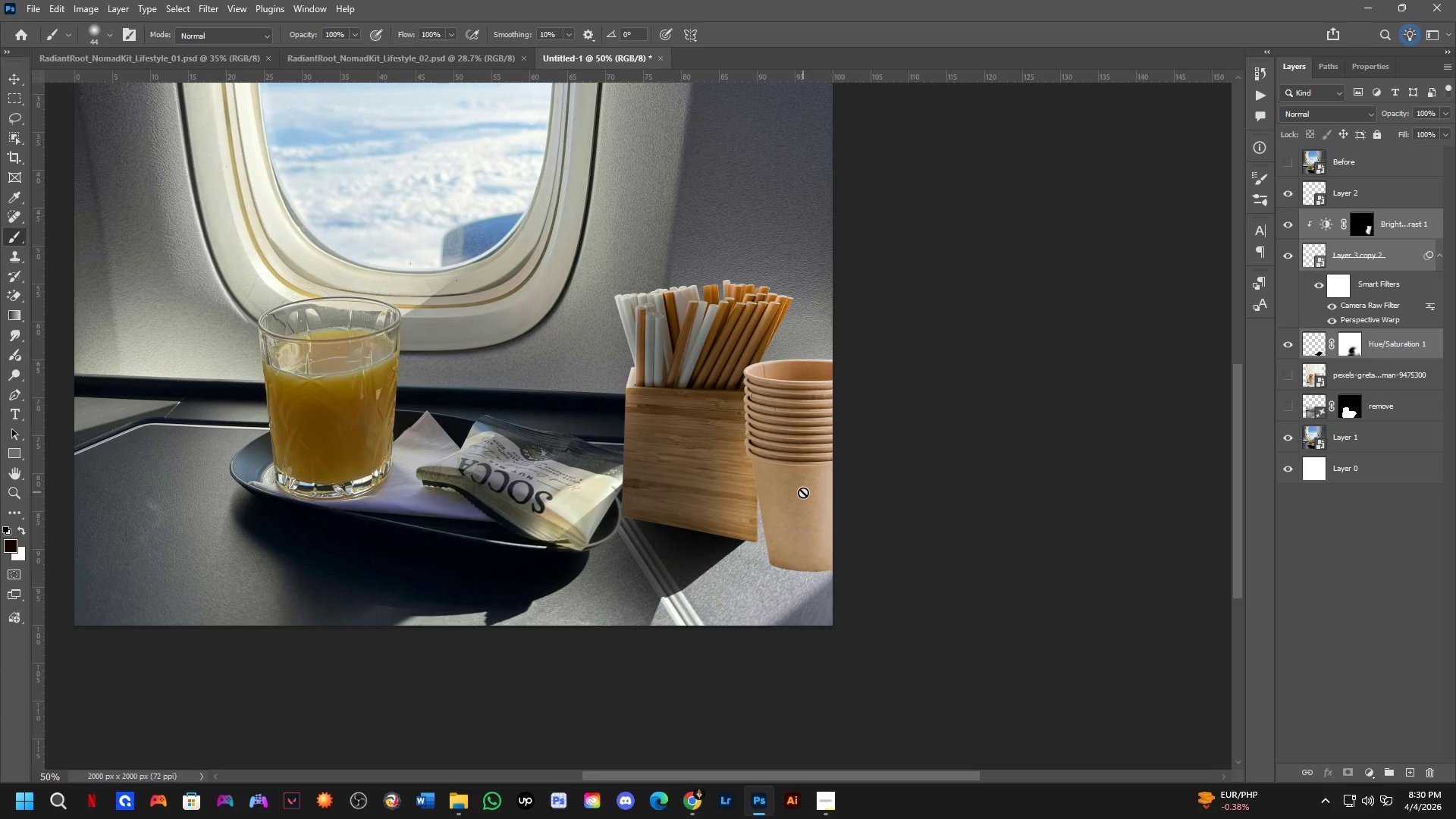 
wait(5.16)
 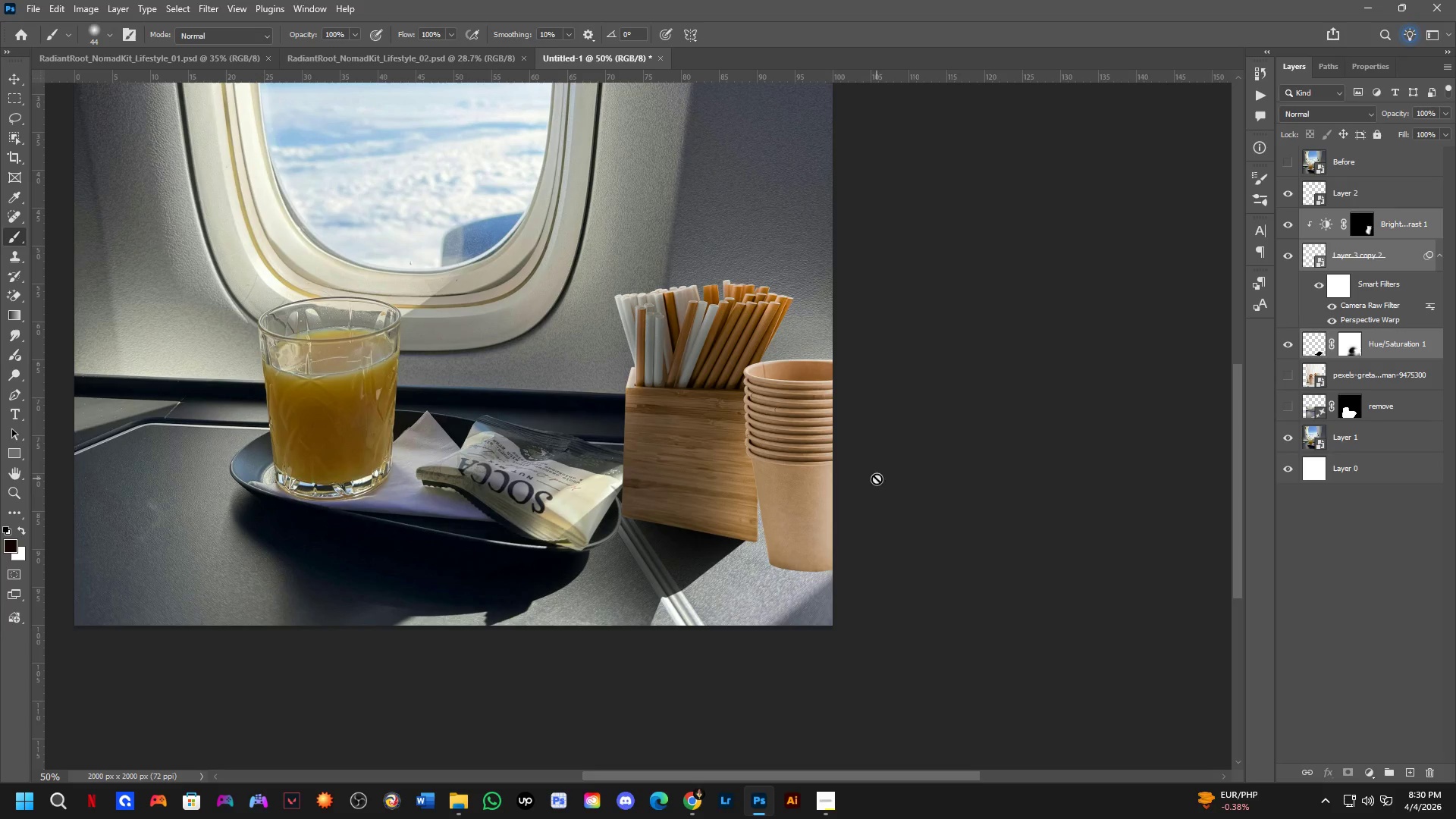 
key(Shift+ShiftLeft)
 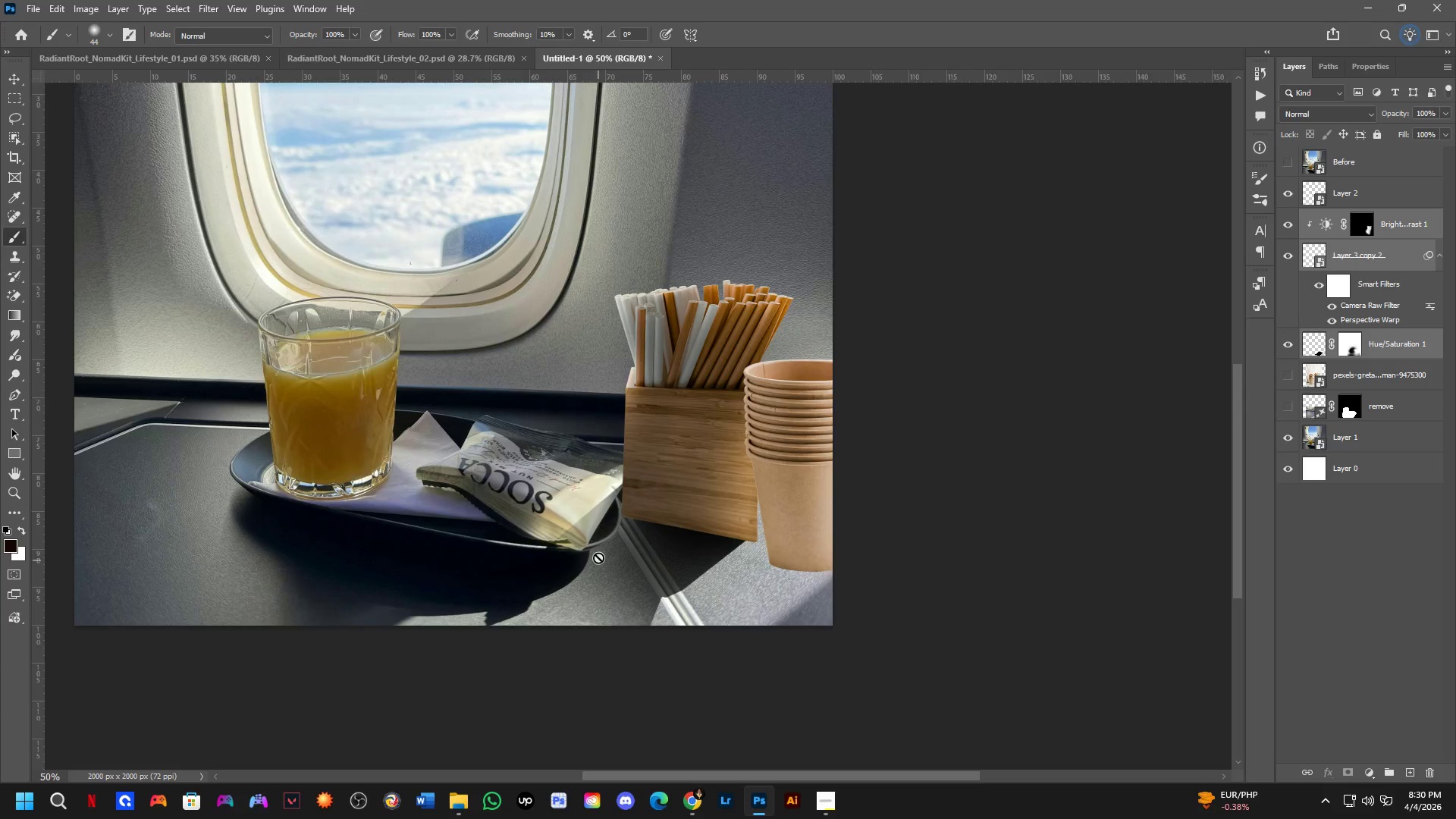 
scroll: coordinate [595, 545], scroll_direction: up, amount: 4.0
 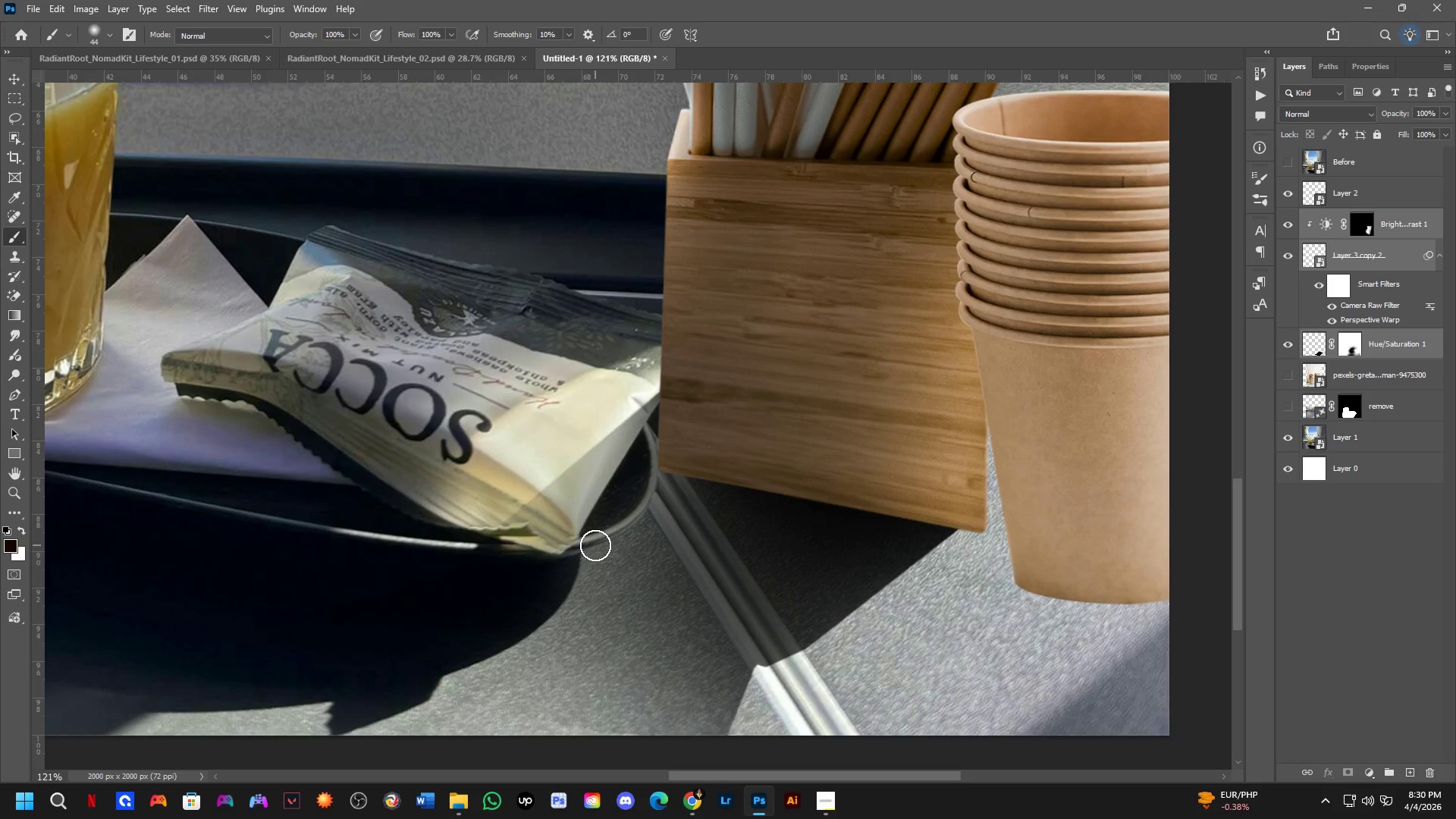 
hold_key(key=ControlLeft, duration=0.34)
 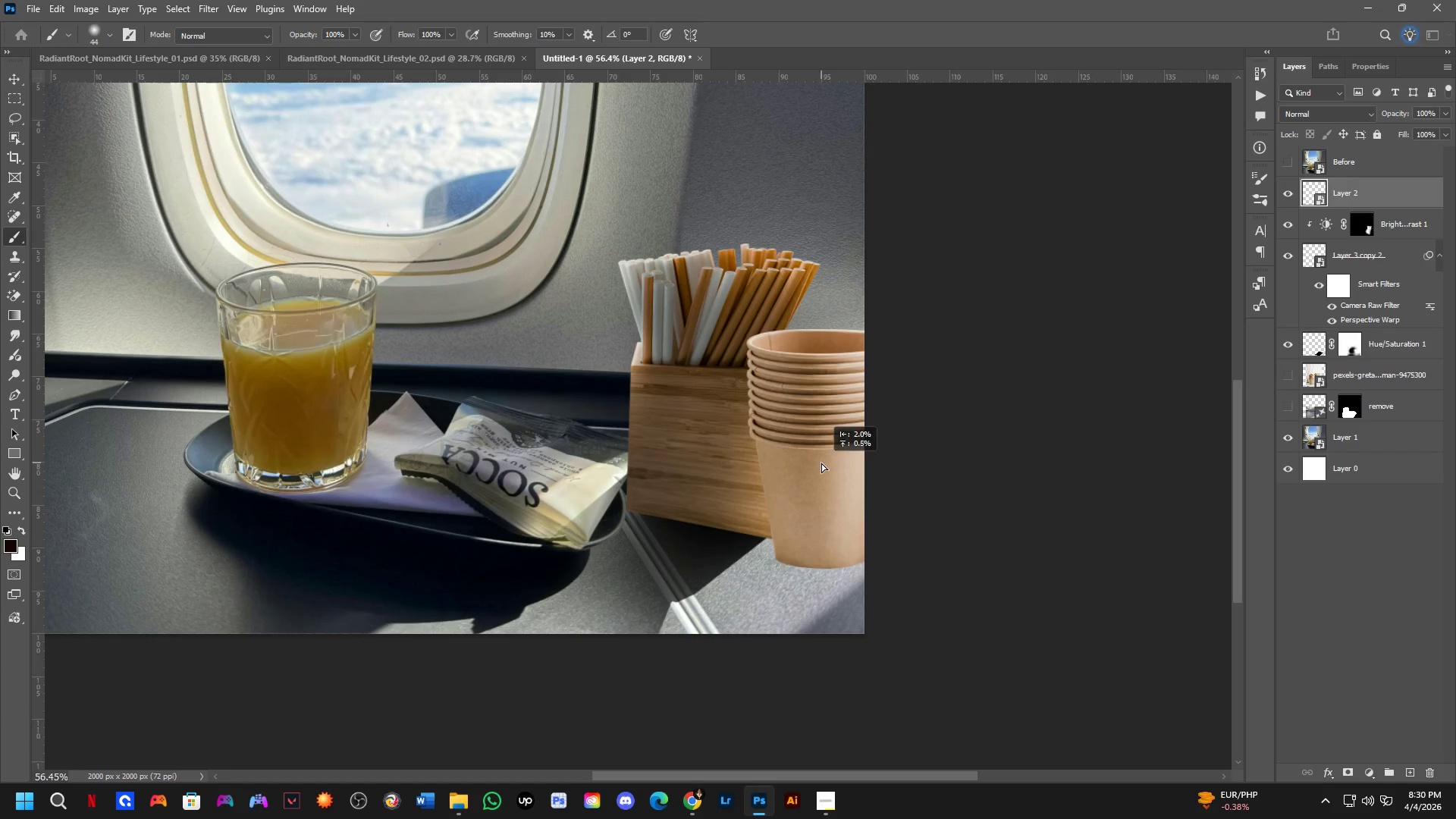 
scroll: coordinate [602, 543], scroll_direction: down, amount: 8.0
 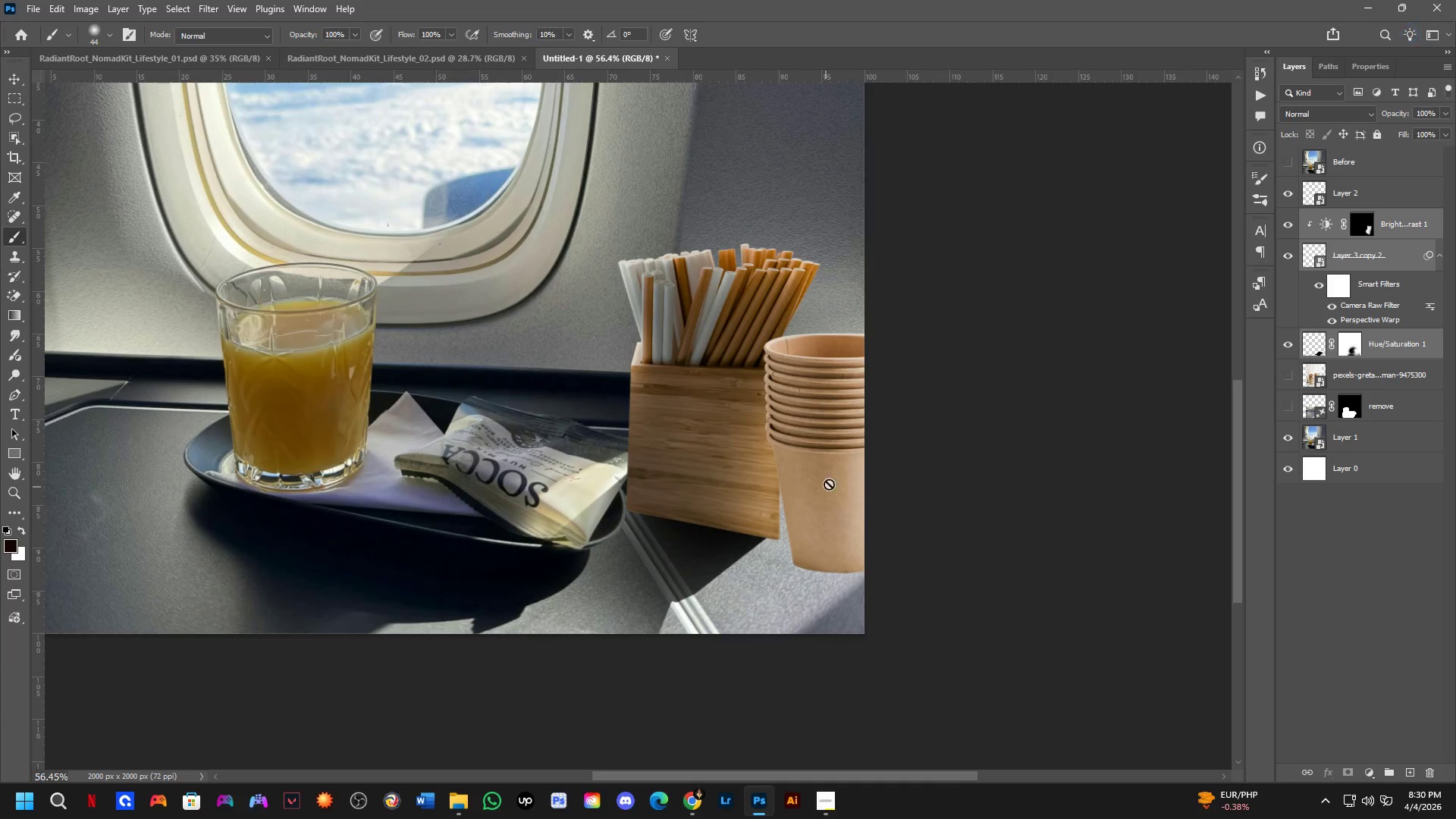 
left_click_drag(start_coordinate=[837, 466], to_coordinate=[817, 438])
 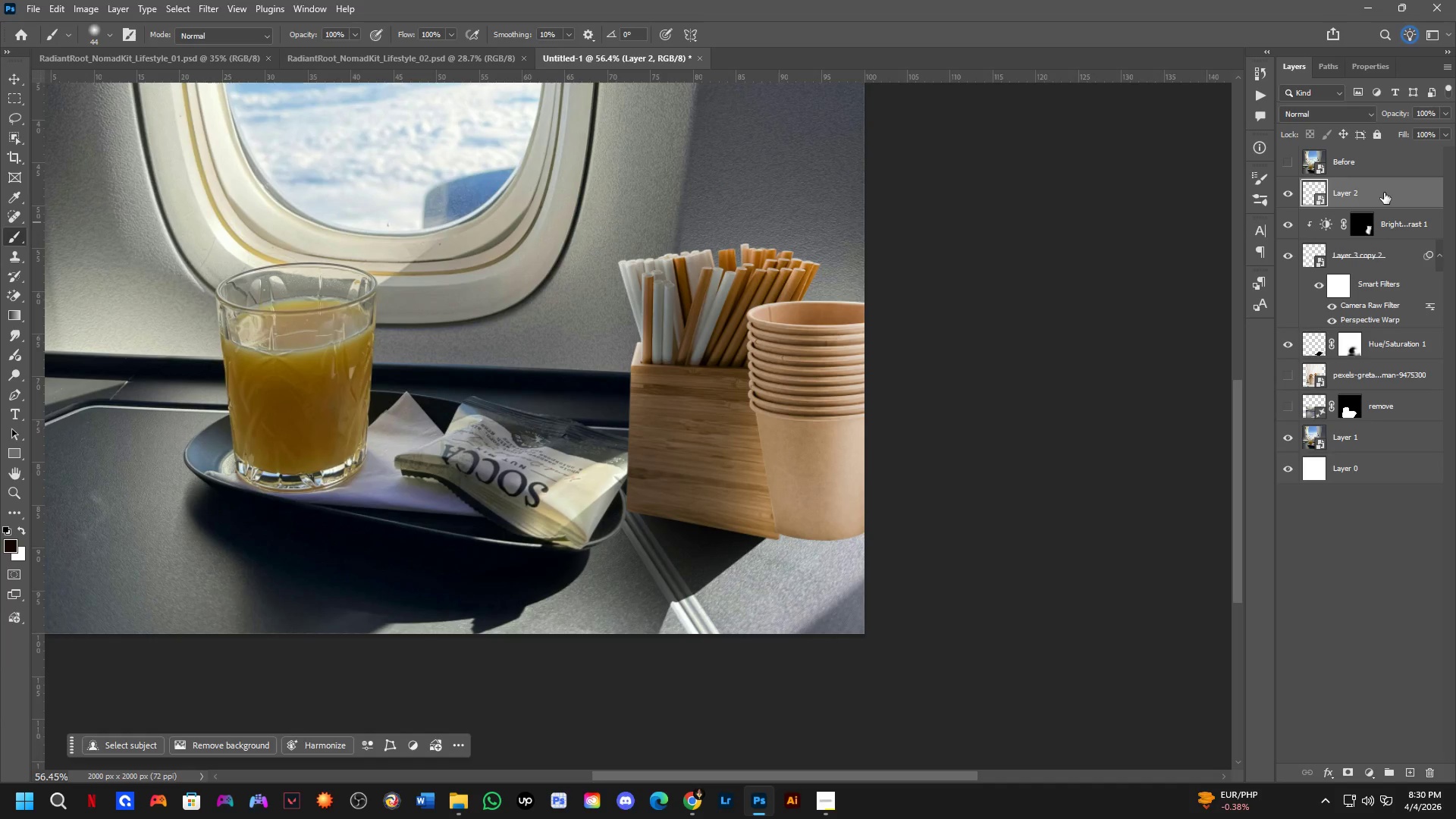 
hold_key(key=ControlLeft, duration=0.36)
left_click_drag(start_coordinate=[833, 427], to_coordinate=[728, 441])
 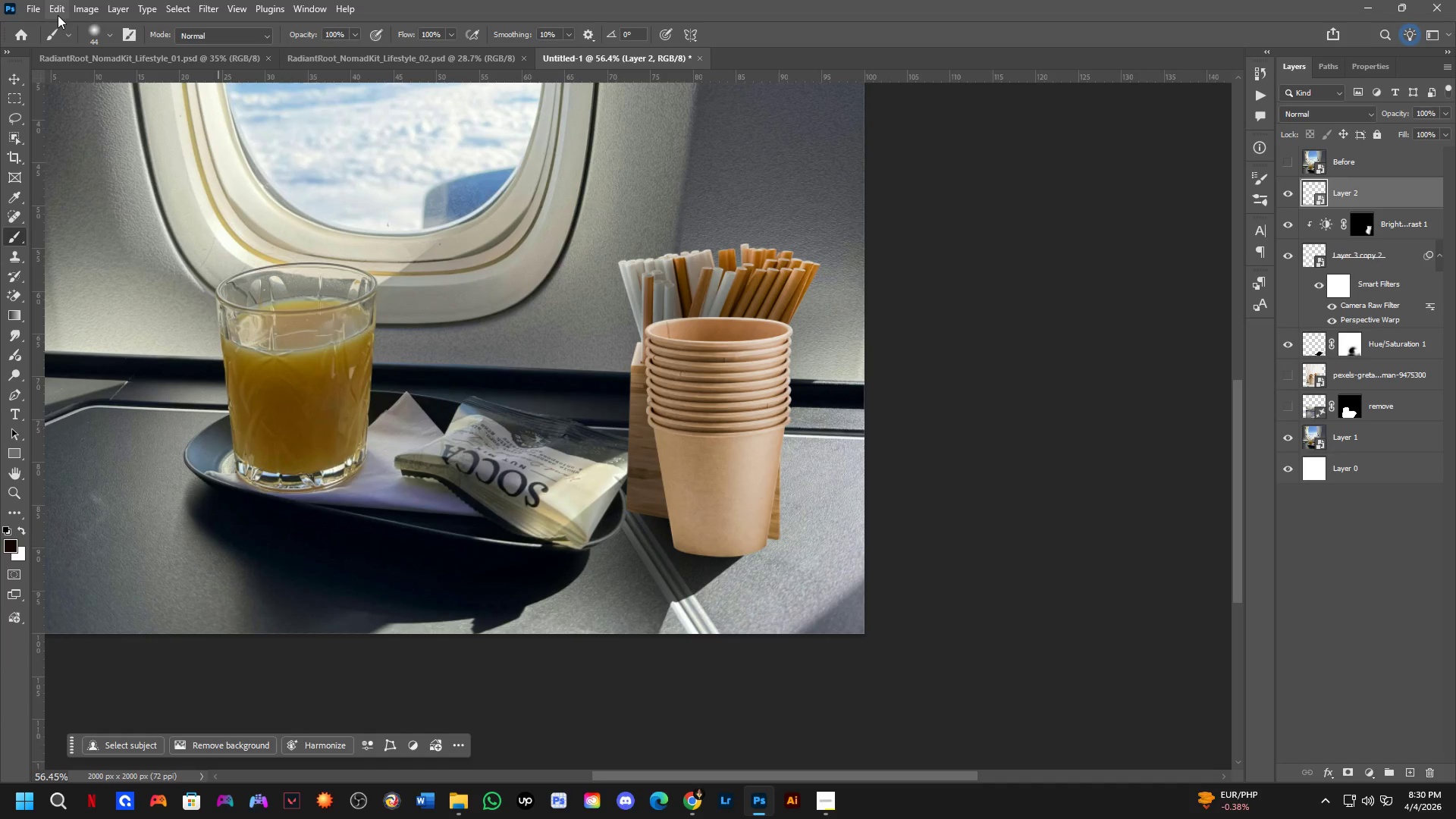 
left_click([58, 15])
 